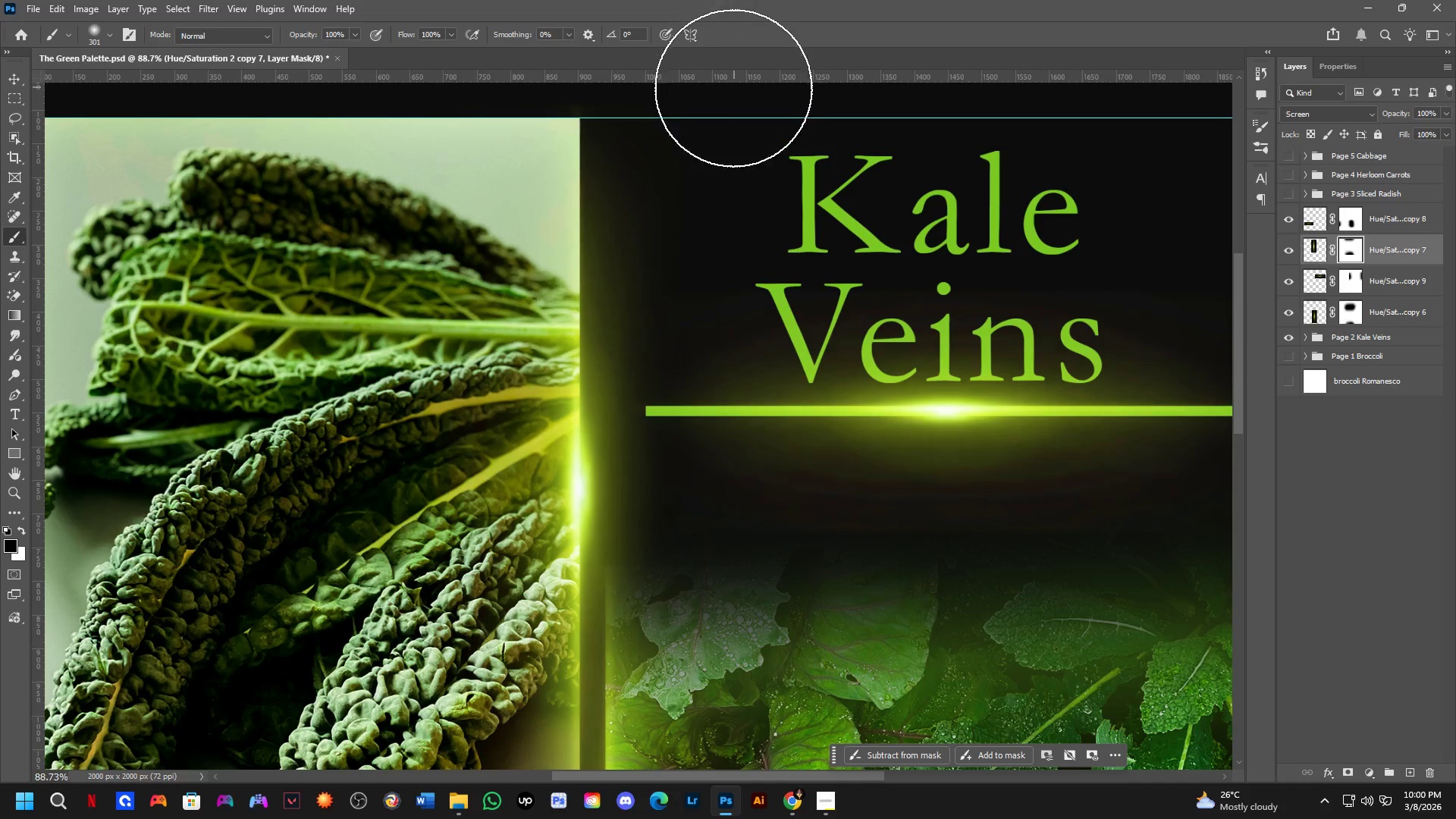 
scroll: coordinate [731, 164], scroll_direction: down, amount: 4.0
 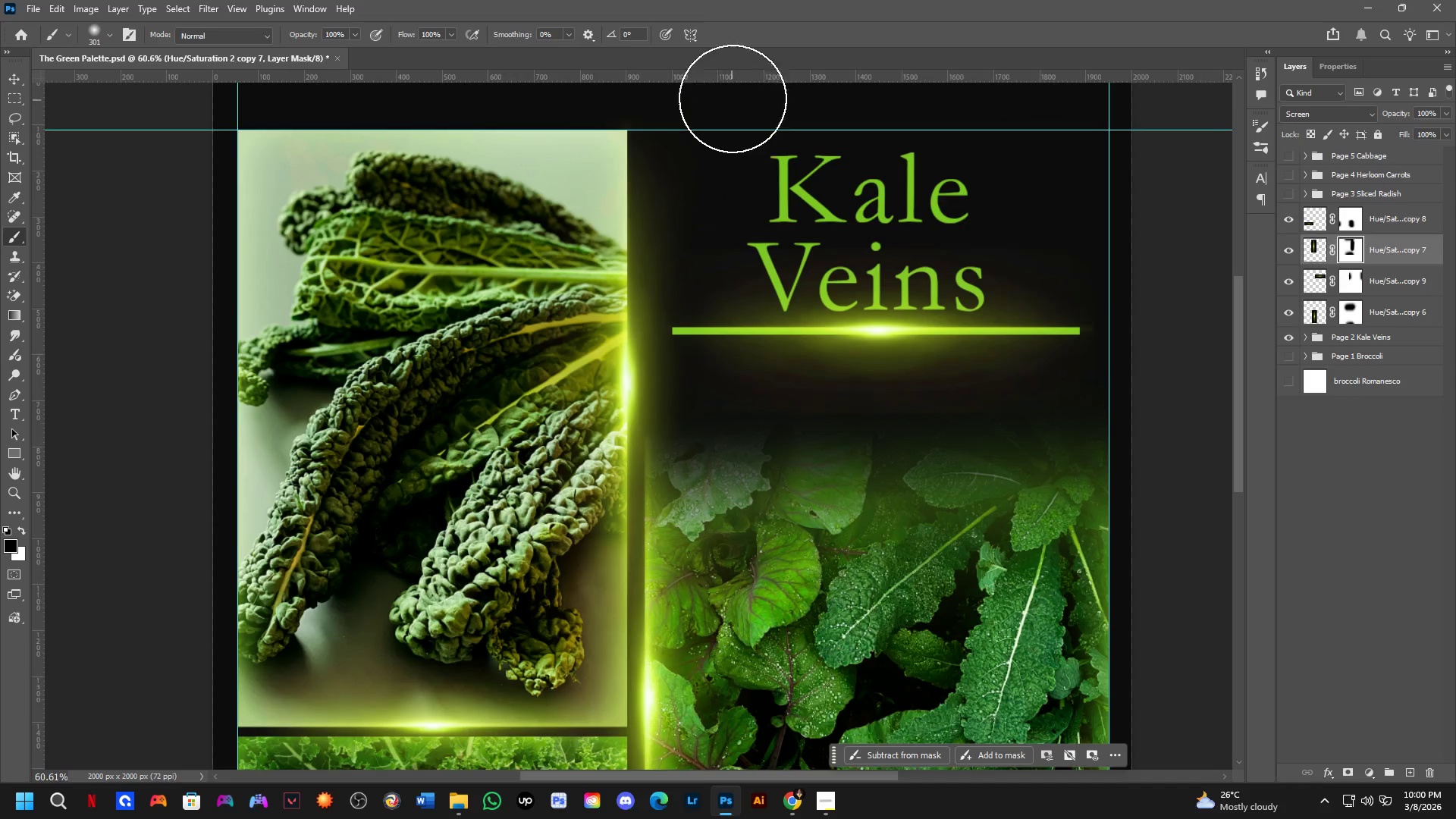 
left_click_drag(start_coordinate=[733, 102], to_coordinate=[746, 617])
 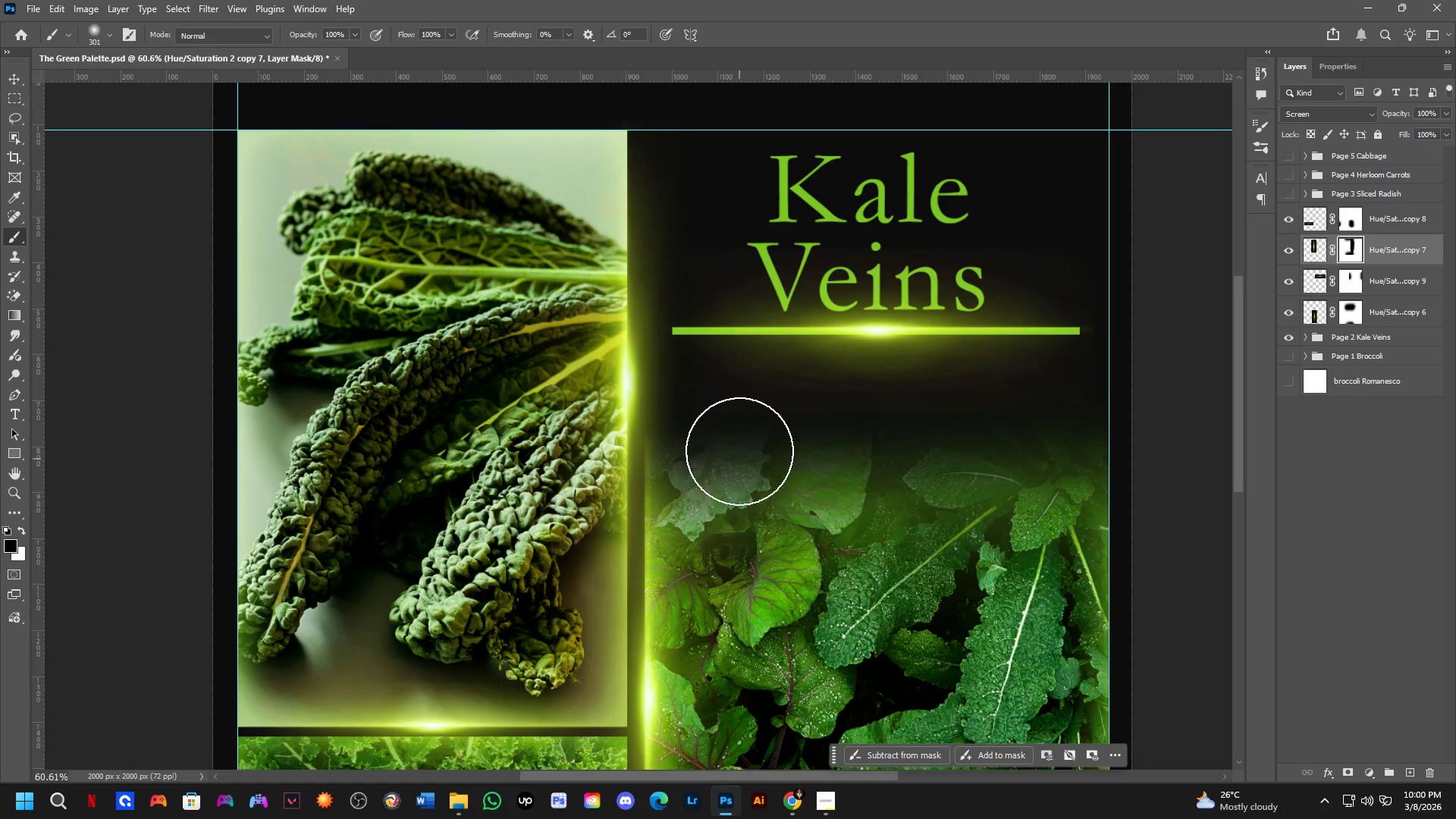 
scroll: coordinate [739, 416], scroll_direction: down, amount: 5.0
 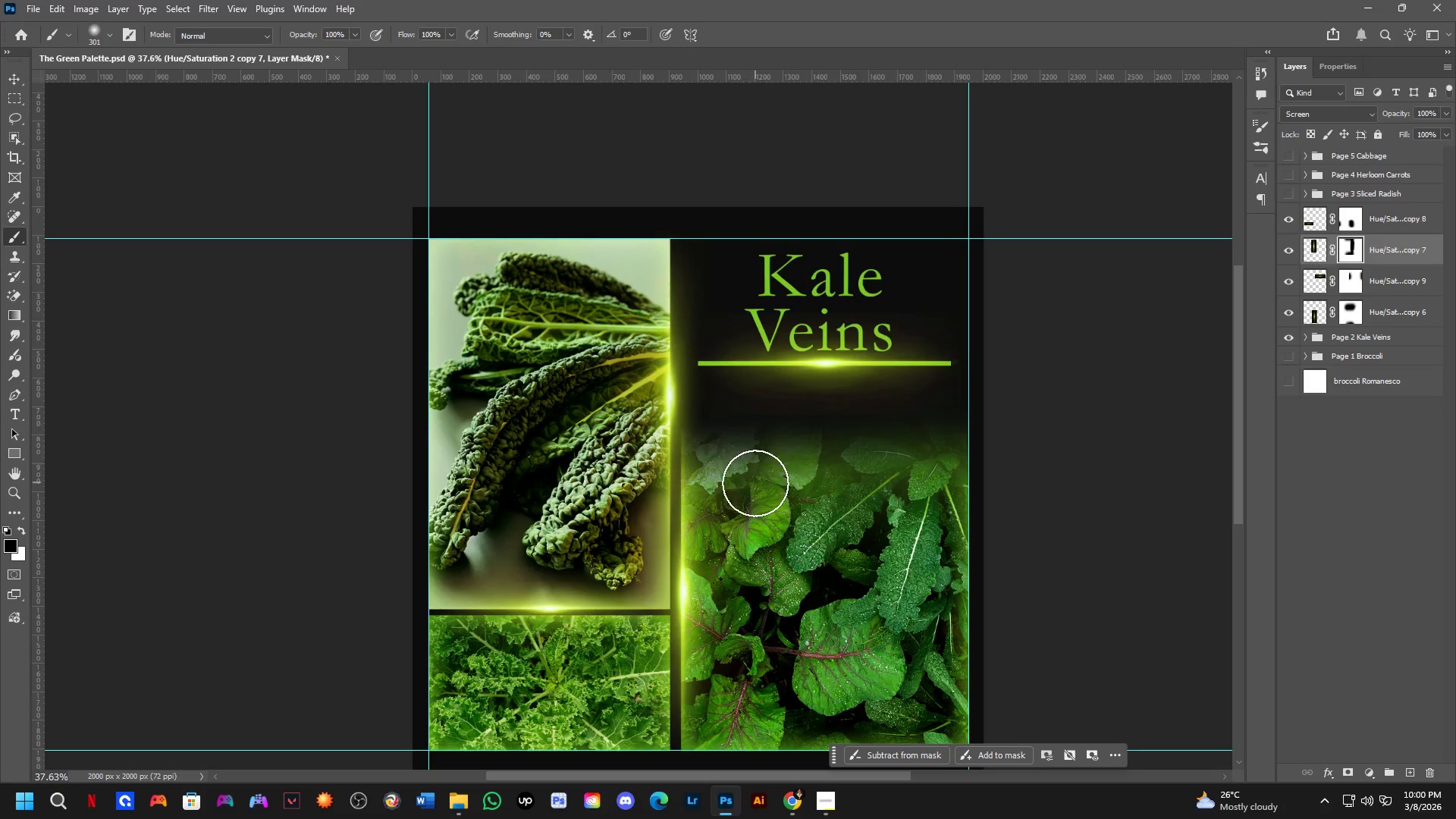 
hold_key(key=Space, duration=0.48)
 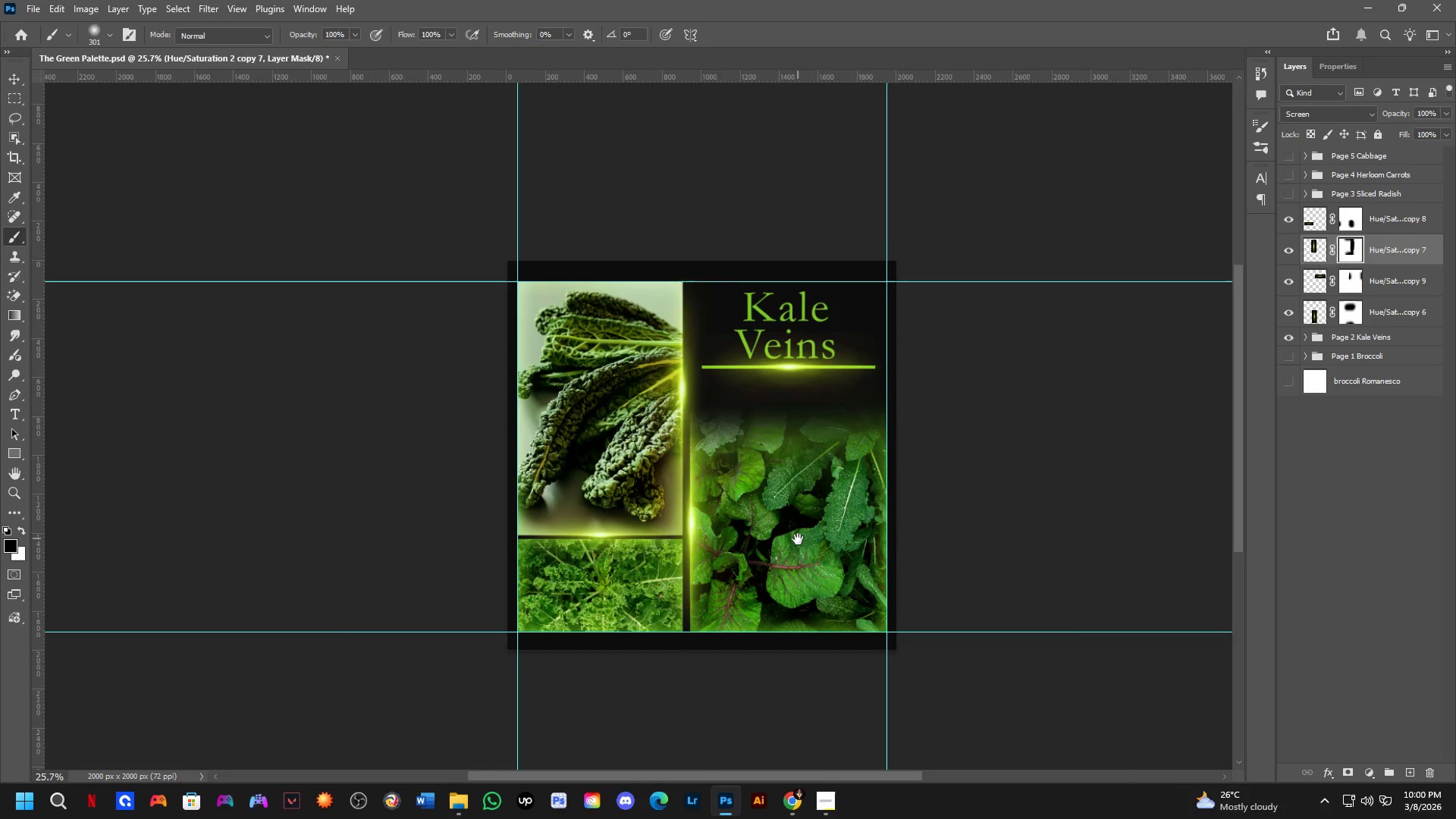 
left_click_drag(start_coordinate=[755, 483], to_coordinate=[748, 437])
 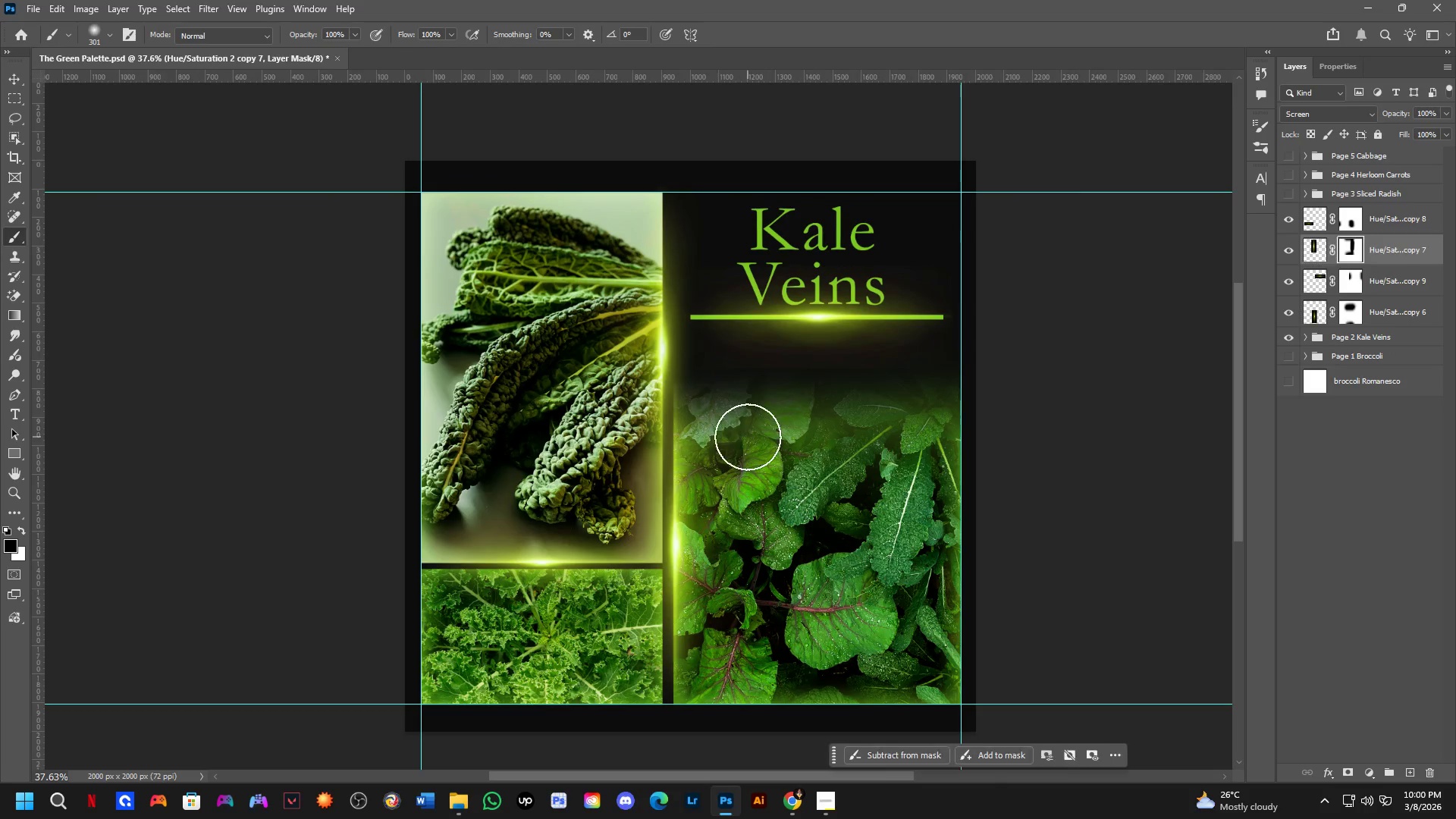 
scroll: coordinate [748, 442], scroll_direction: down, amount: 4.0
 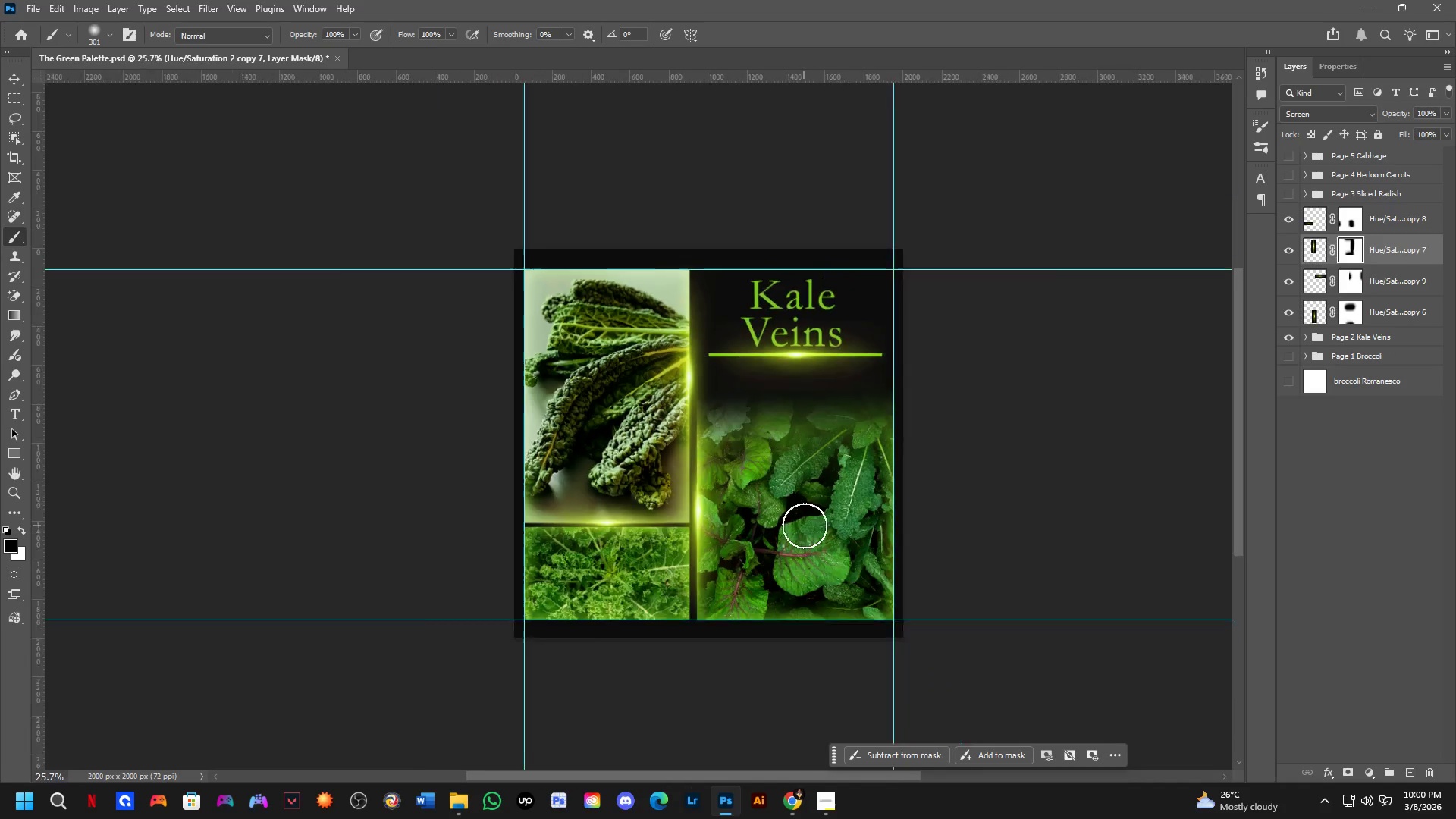 
hold_key(key=Space, duration=0.5)
 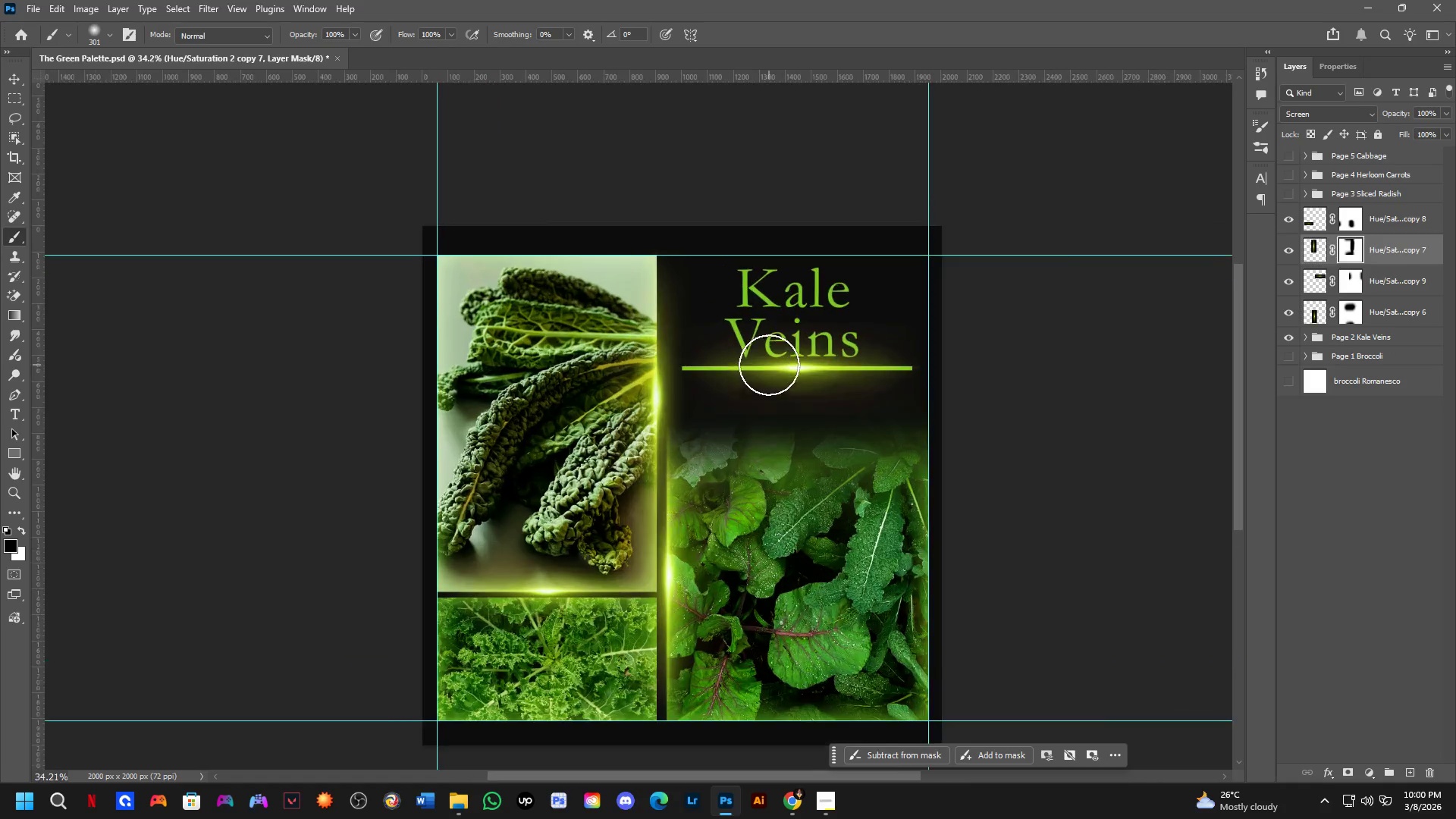 
left_click_drag(start_coordinate=[805, 526], to_coordinate=[798, 539])
 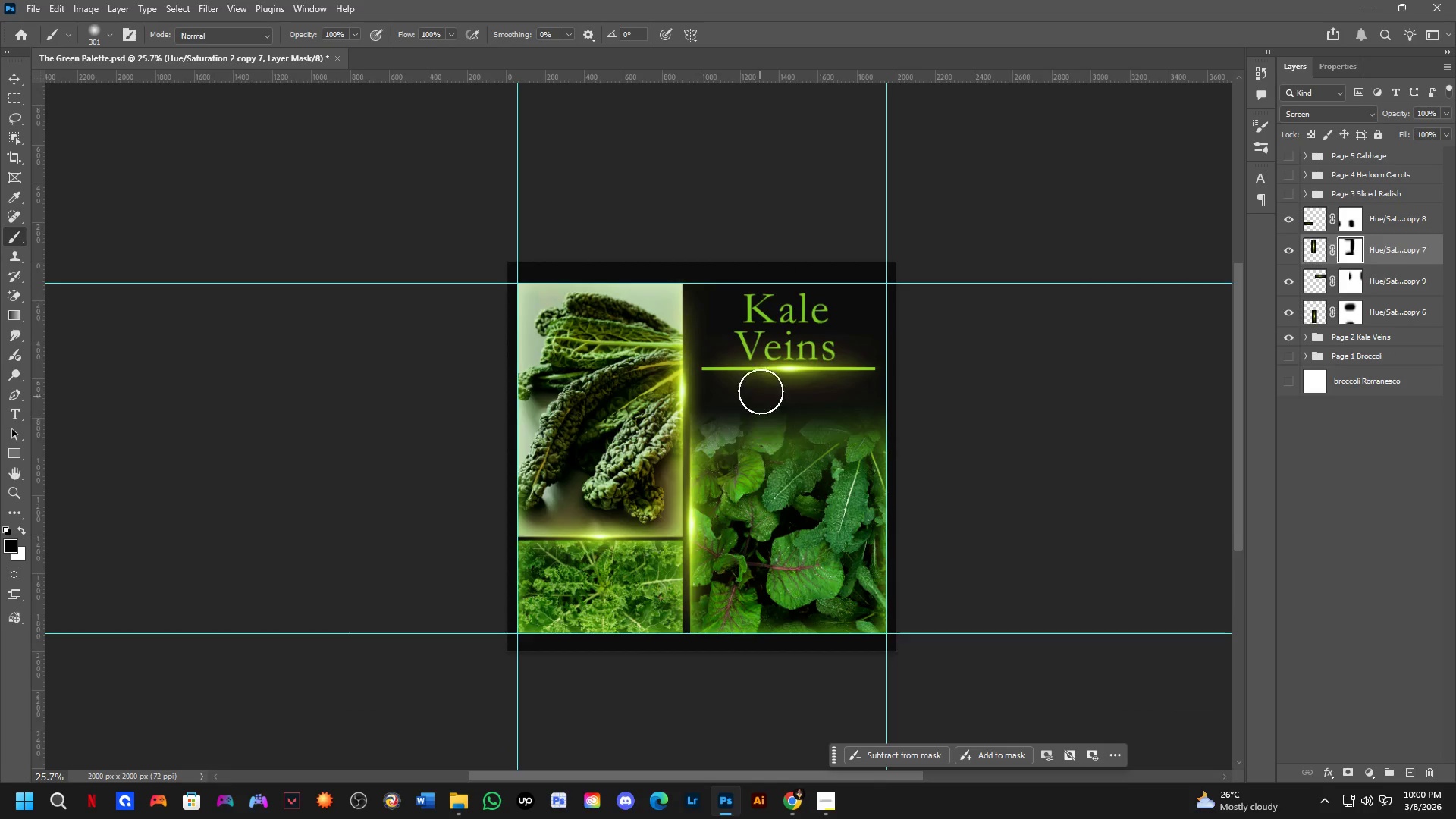 
scroll: coordinate [817, 404], scroll_direction: up, amount: 12.0
 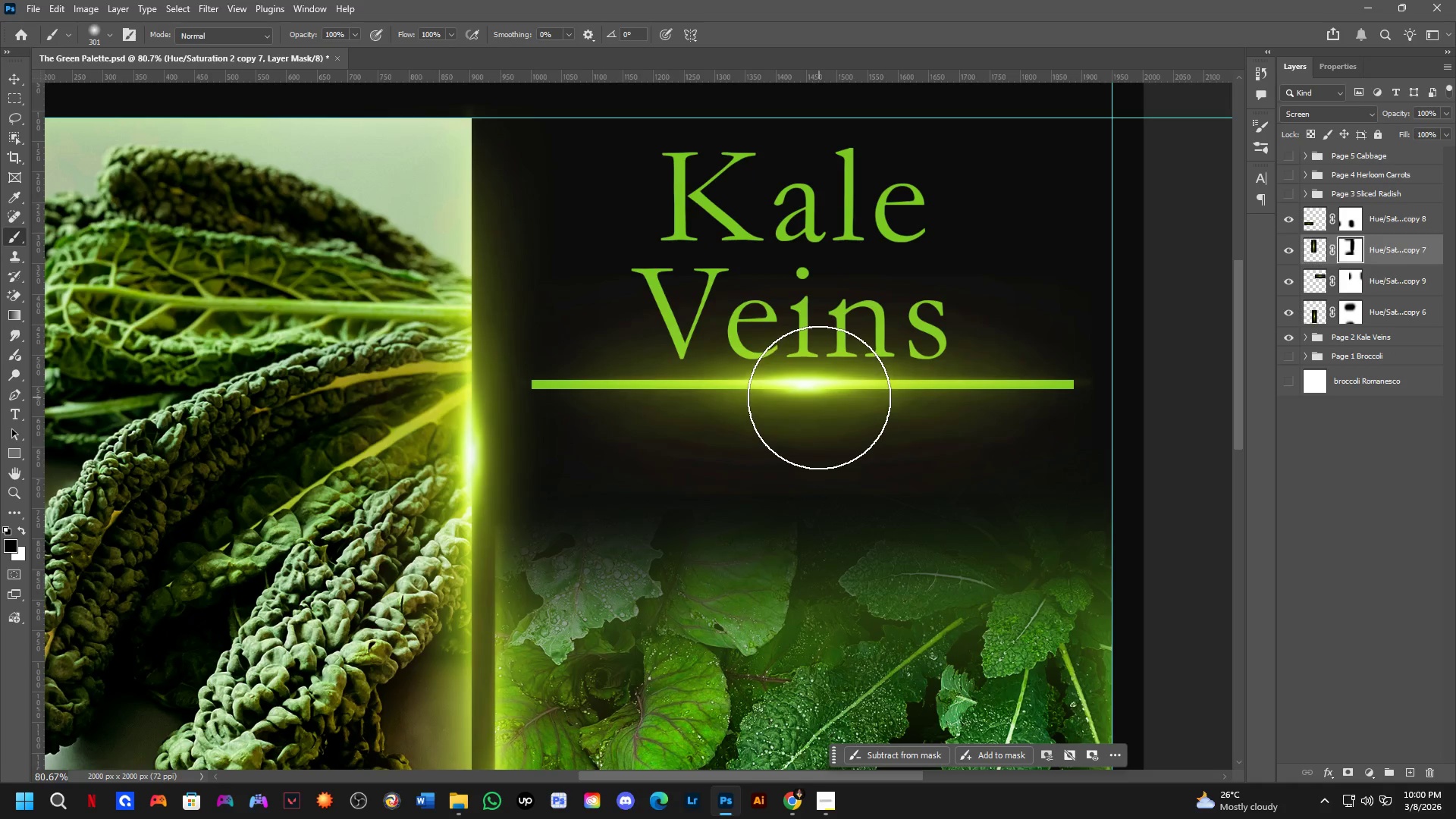 
key(Shift+ShiftLeft)
 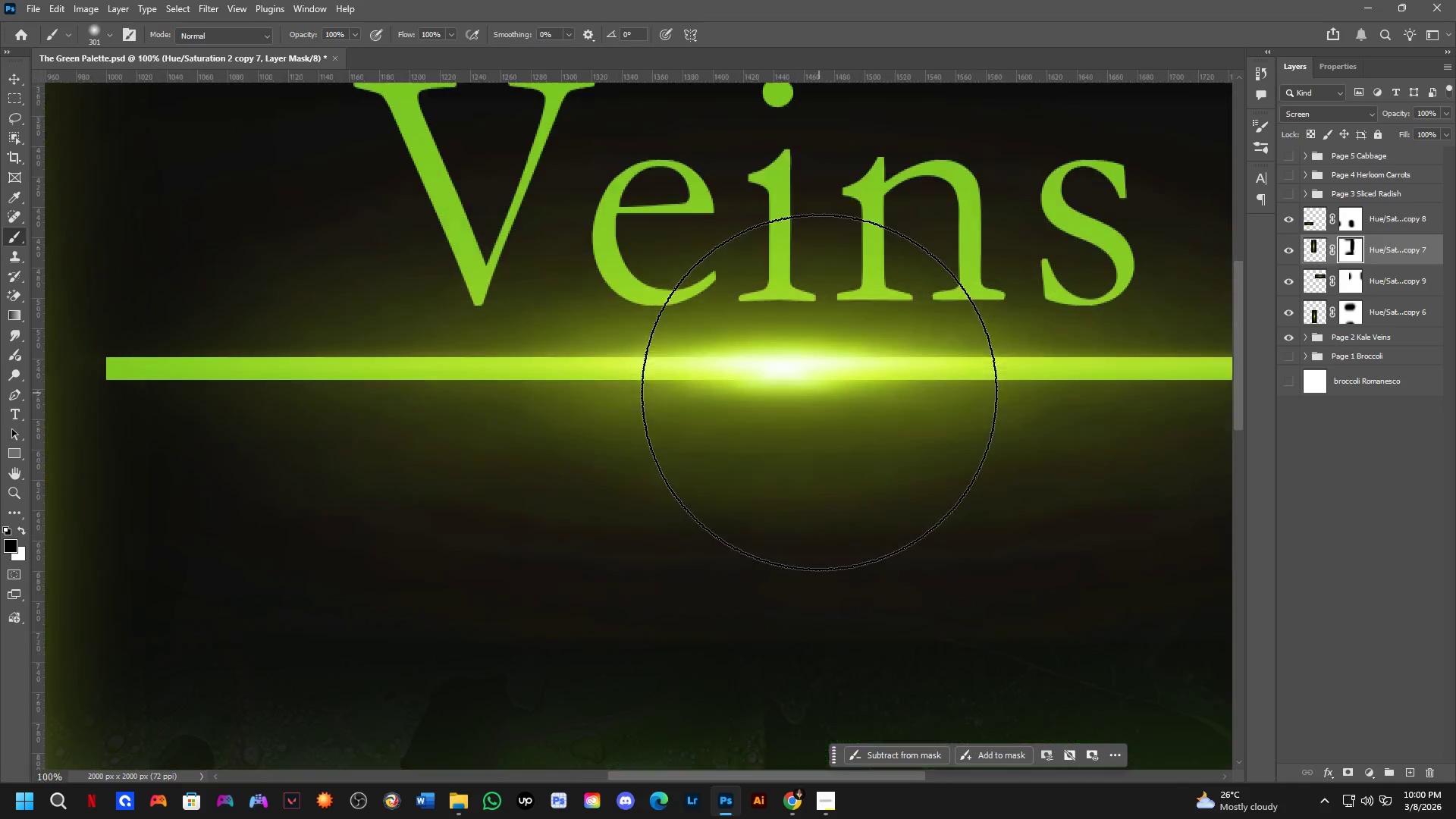 
scroll: coordinate [820, 405], scroll_direction: down, amount: 2.0
 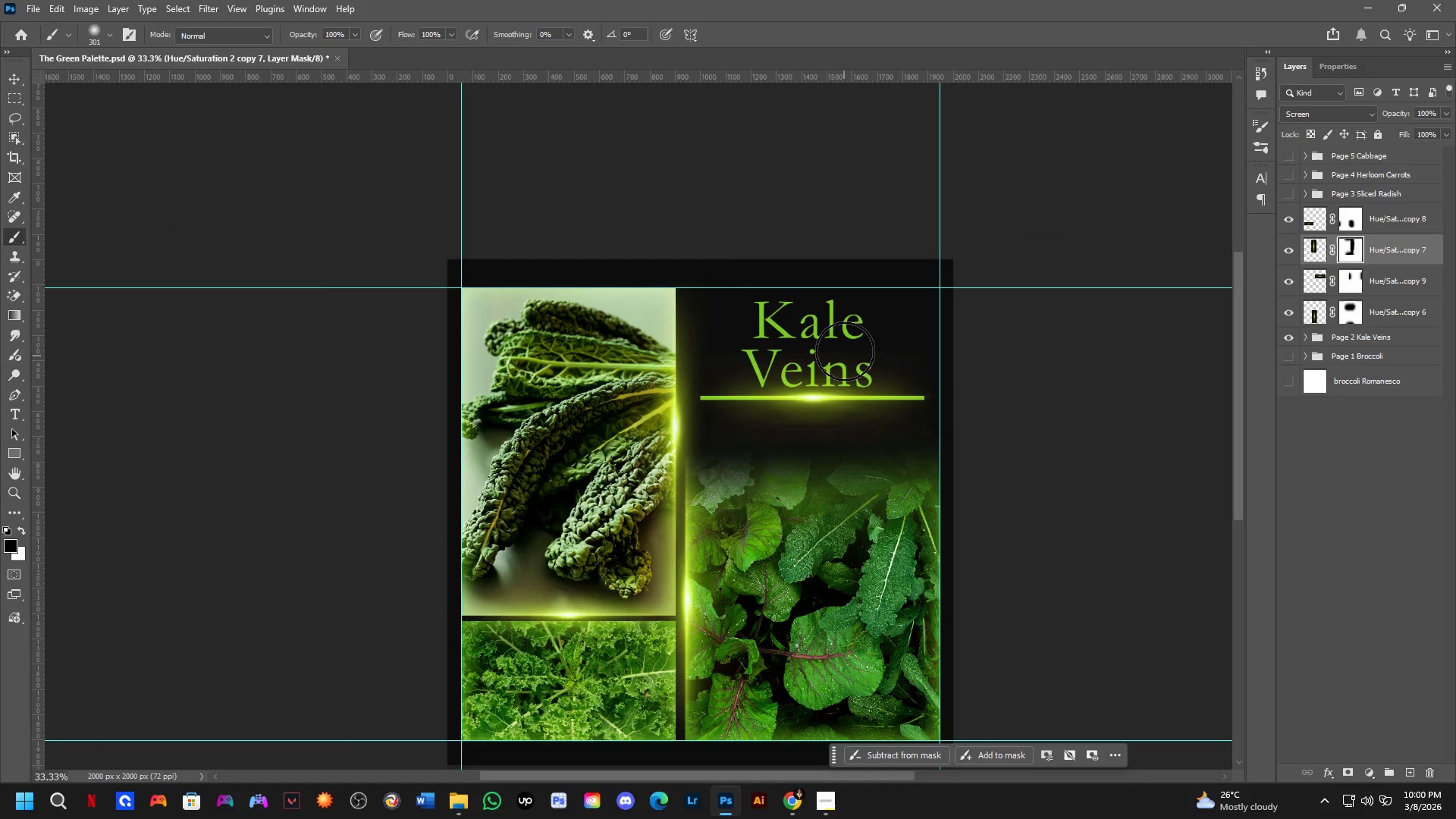 
key(Shift+ShiftLeft)
 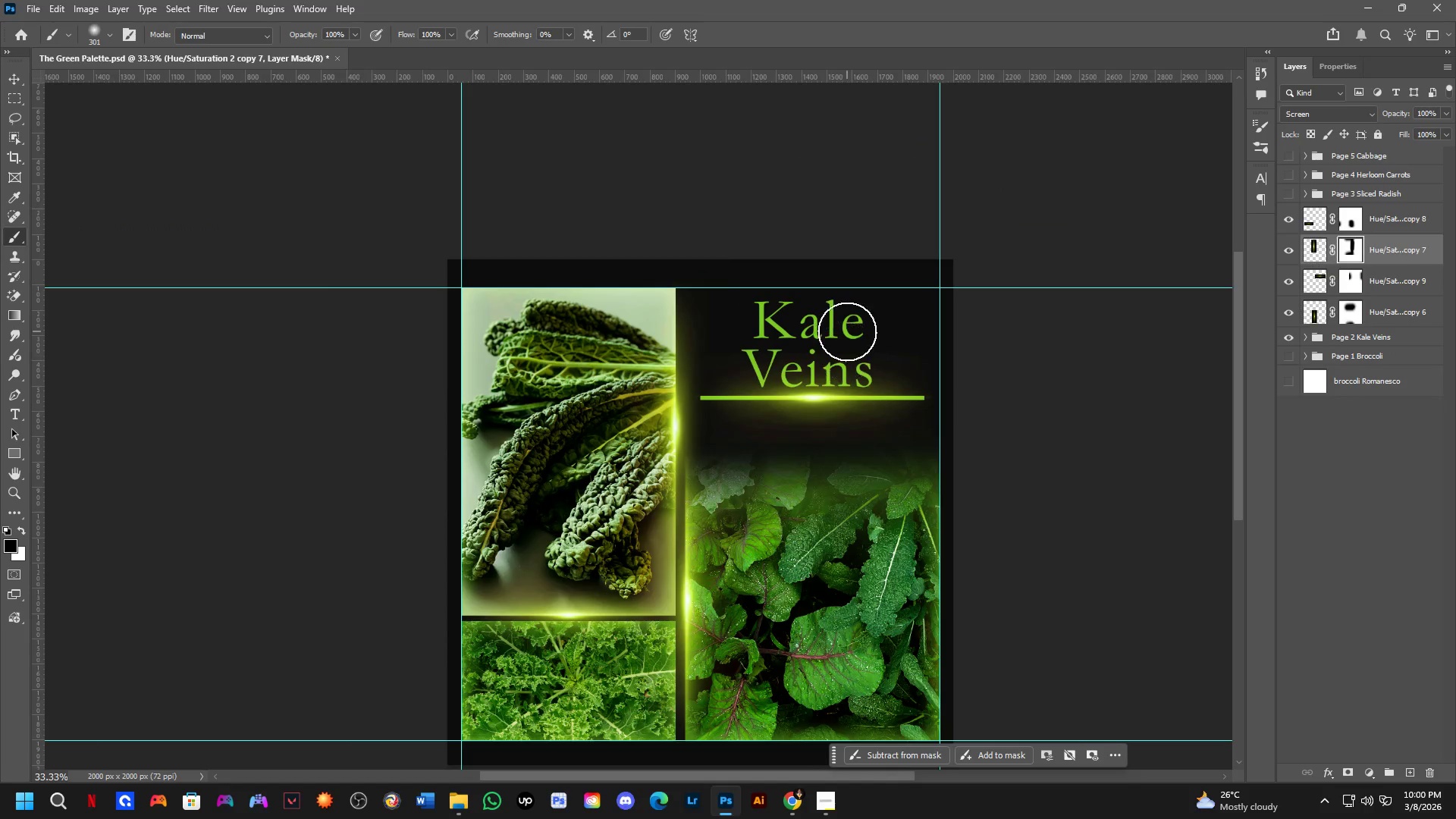 
scroll: coordinate [834, 328], scroll_direction: up, amount: 7.0
 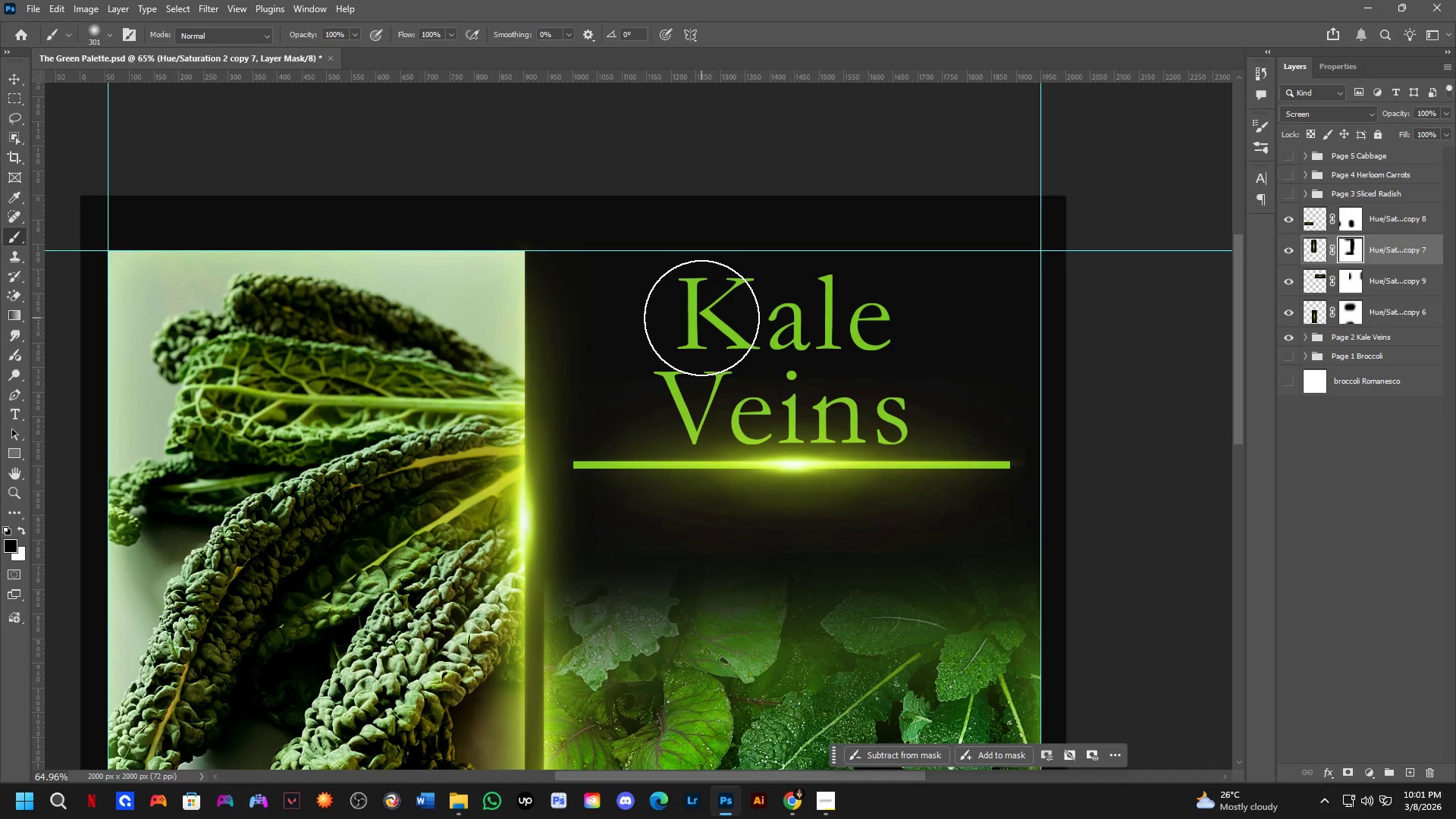 
wait(58.09)
 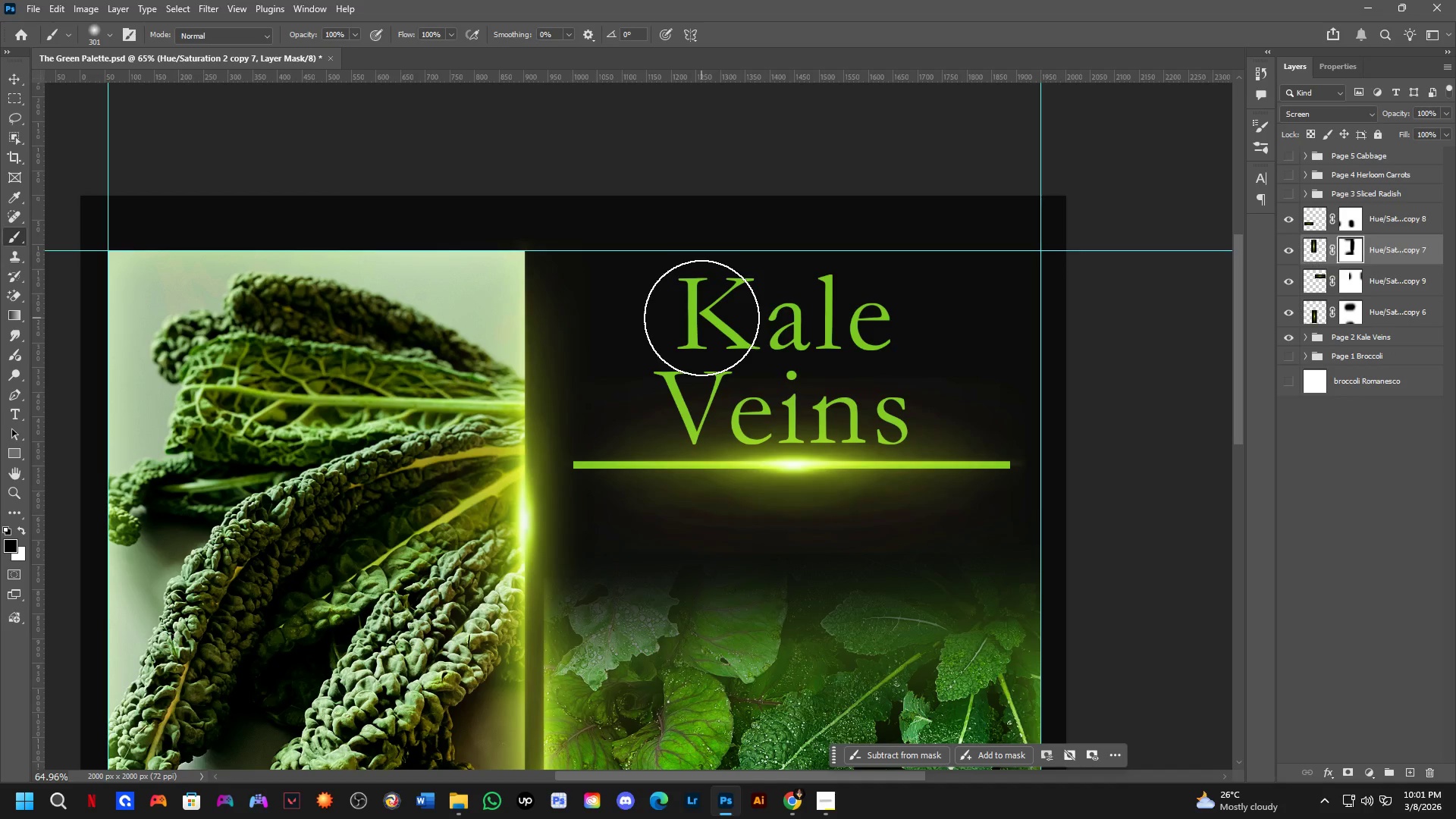 
scroll: coordinate [708, 505], scroll_direction: down, amount: 4.0
 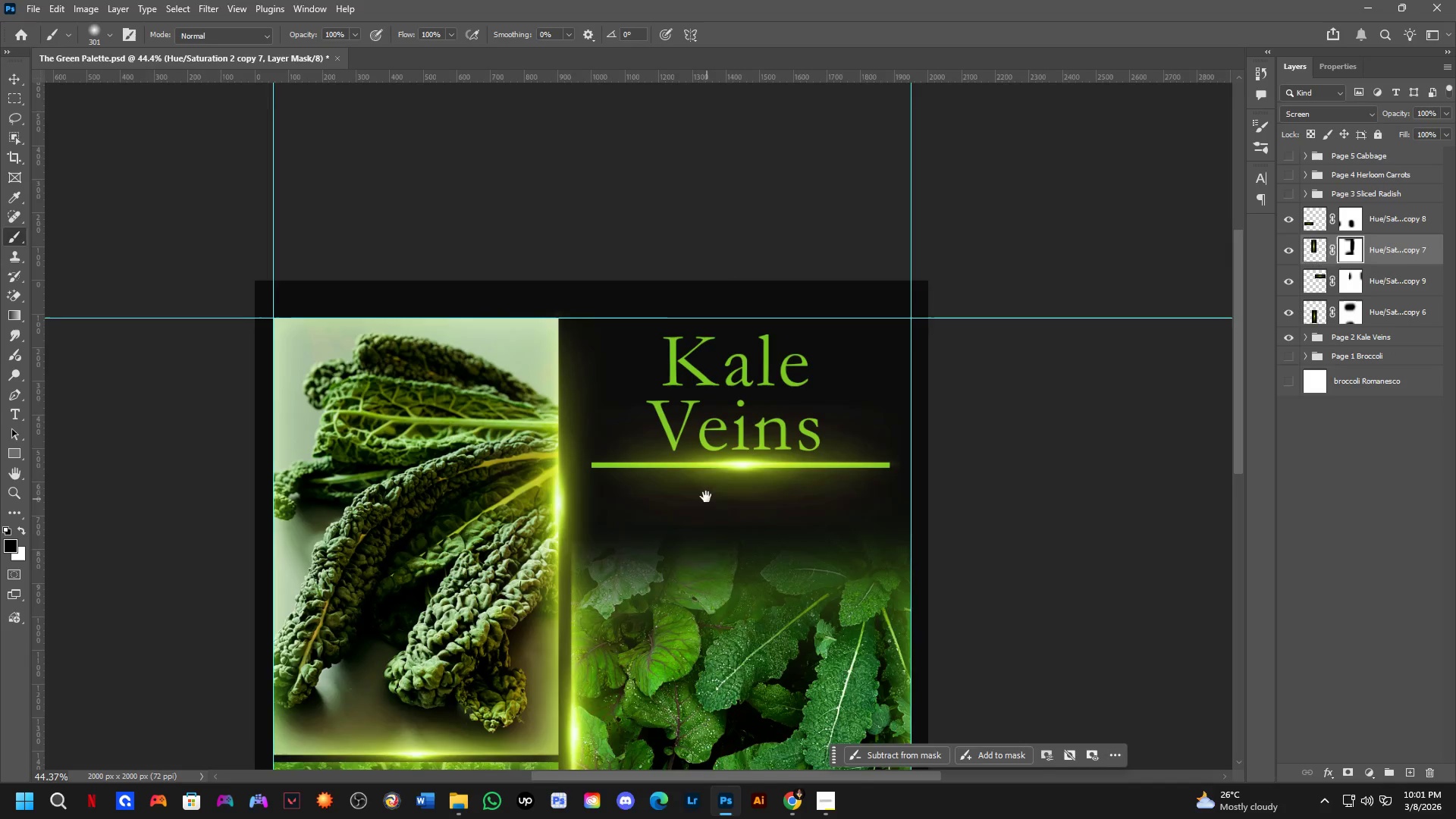 
hold_key(key=Space, duration=0.84)
 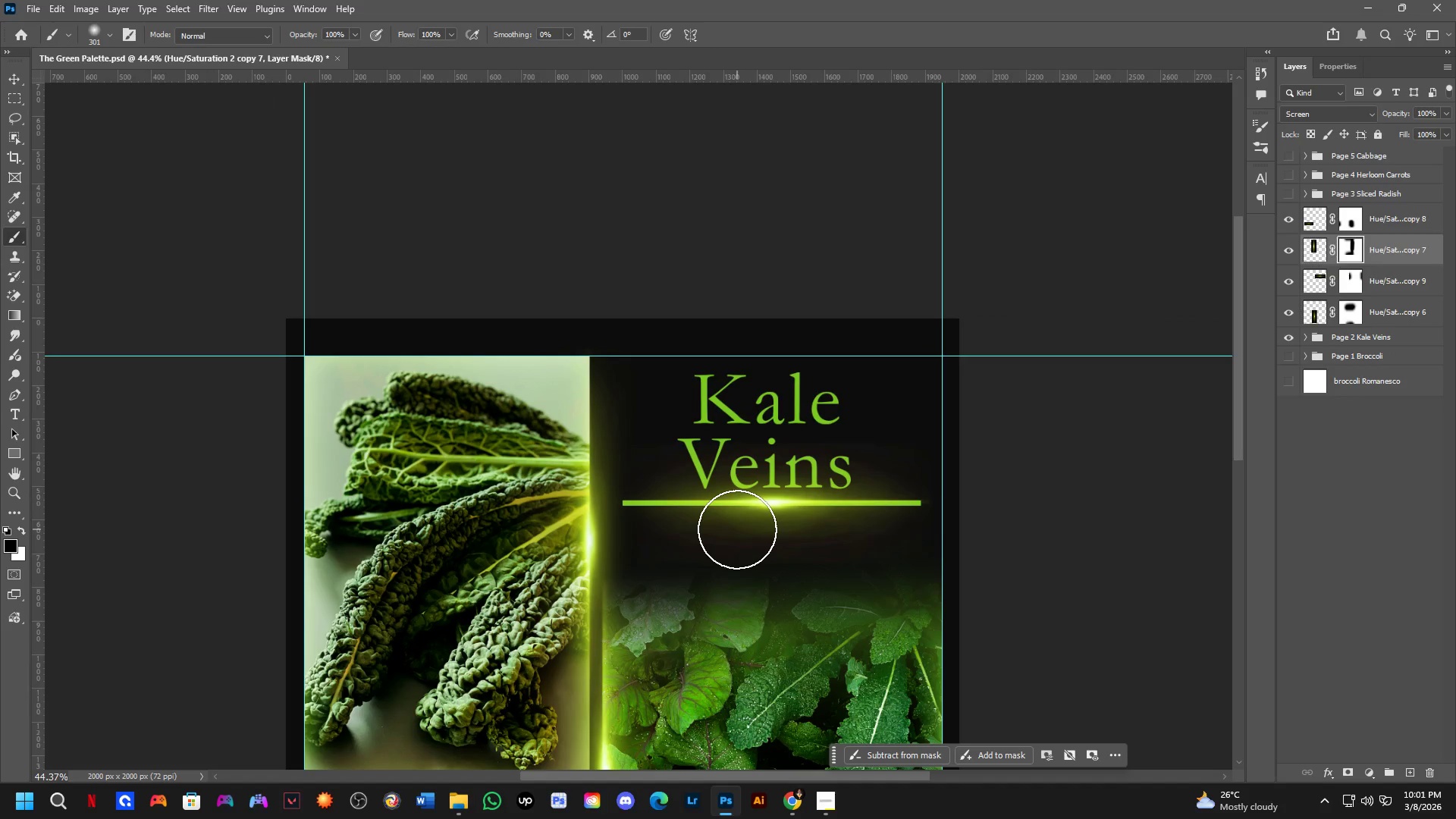 
left_click_drag(start_coordinate=[706, 491], to_coordinate=[737, 529])
 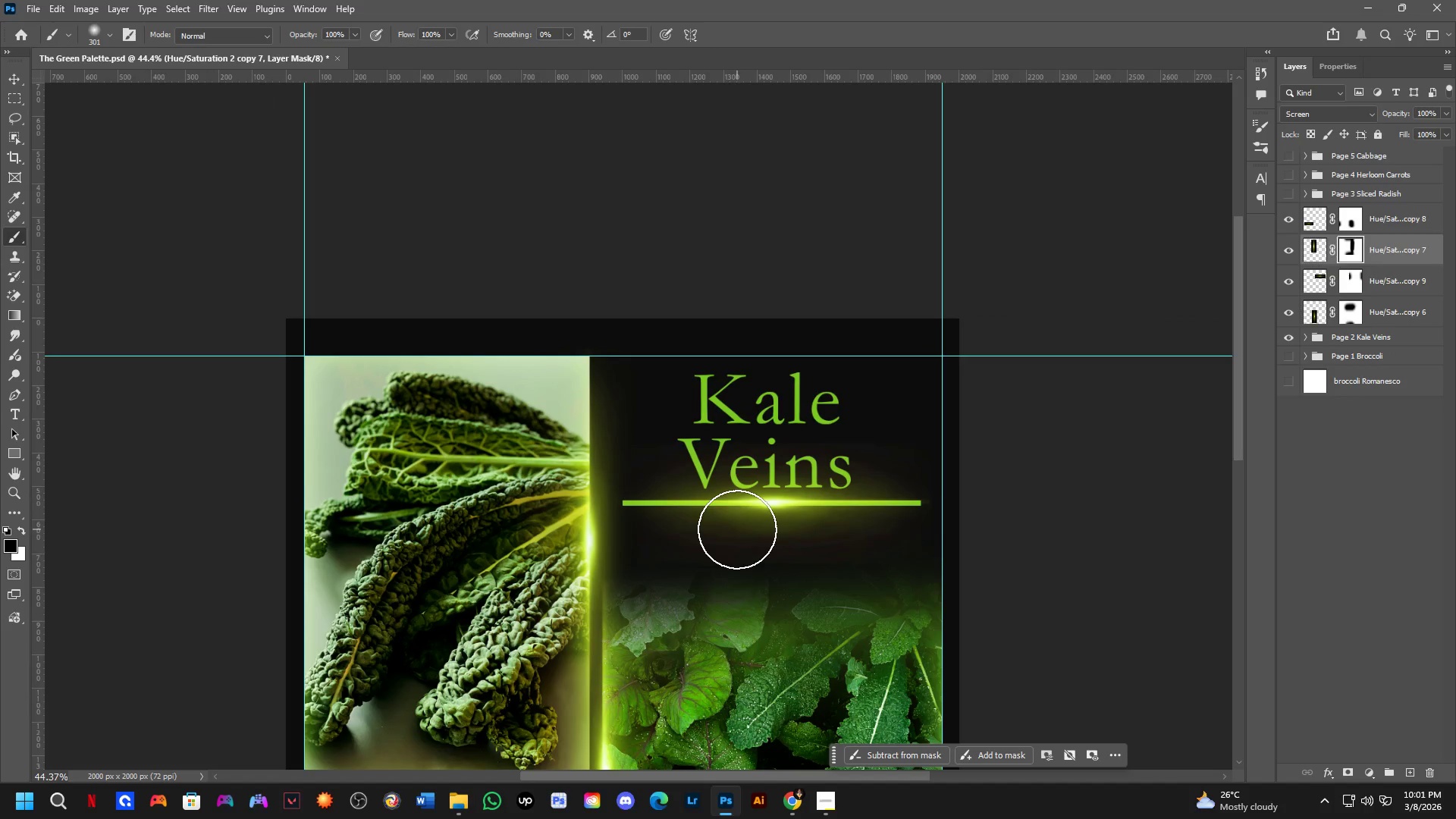 
hold_key(key=Space, duration=0.89)
 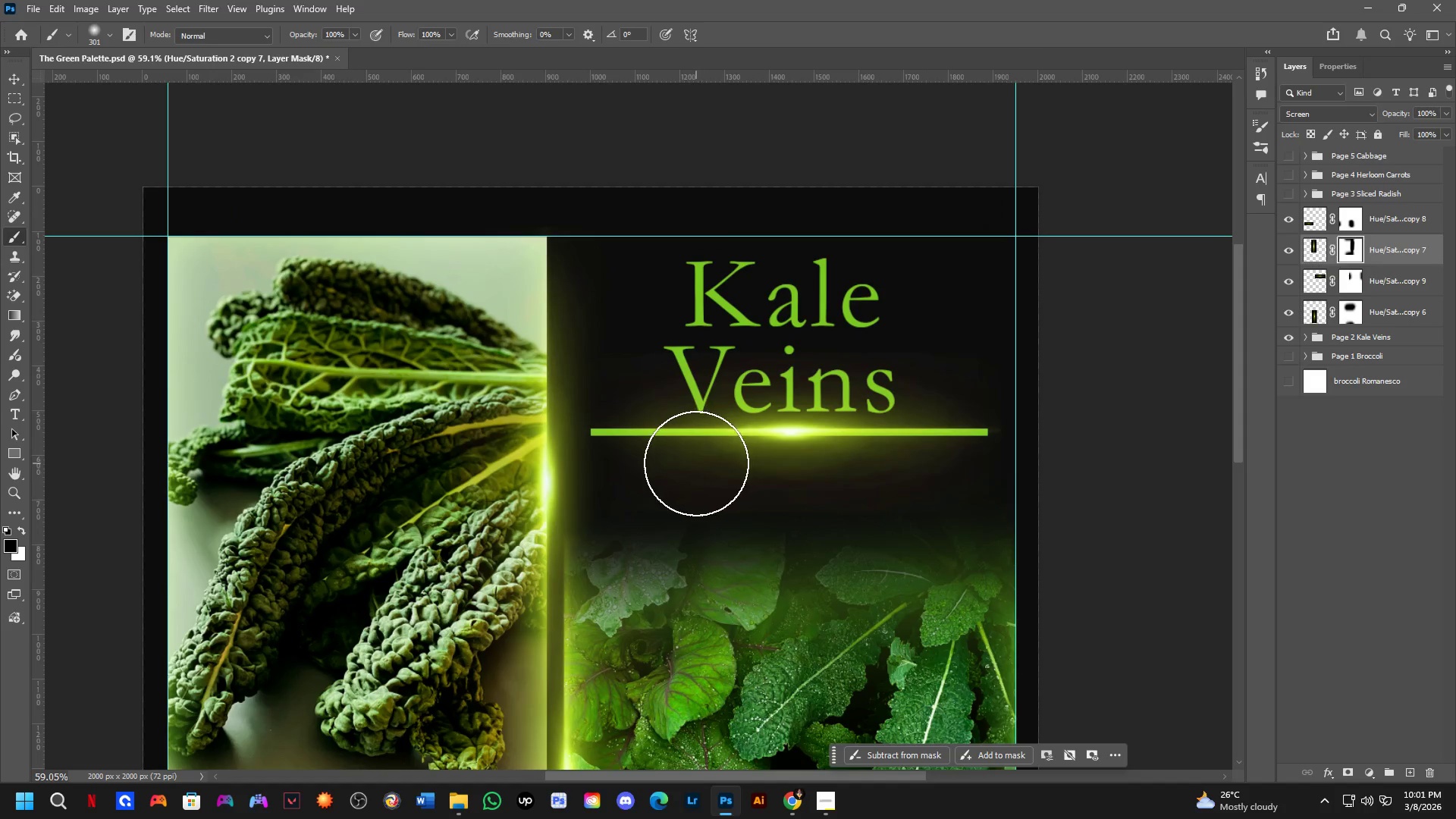 
left_click_drag(start_coordinate=[730, 516], to_coordinate=[730, 448])
 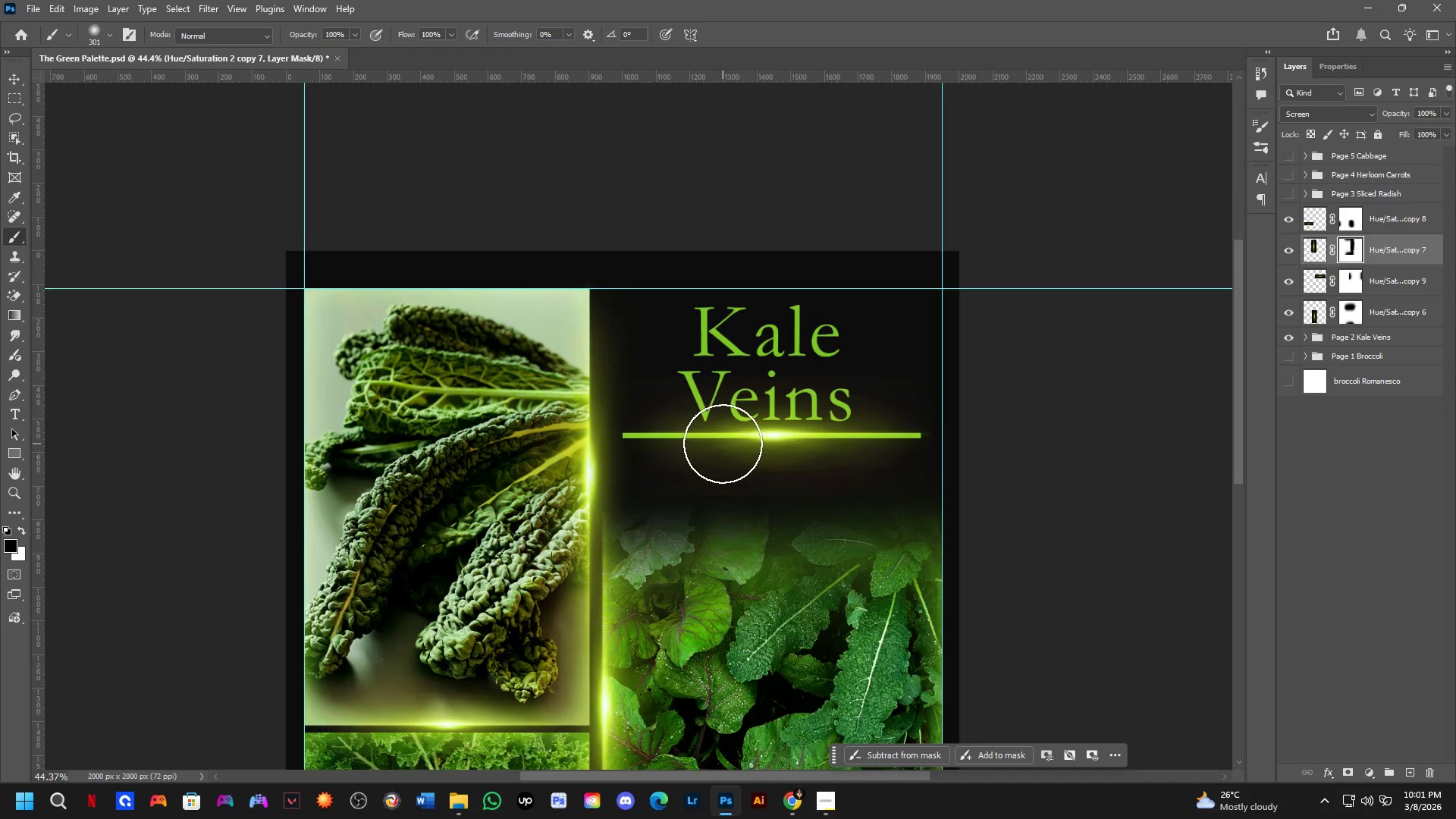 
scroll: coordinate [720, 445], scroll_direction: up, amount: 3.0
 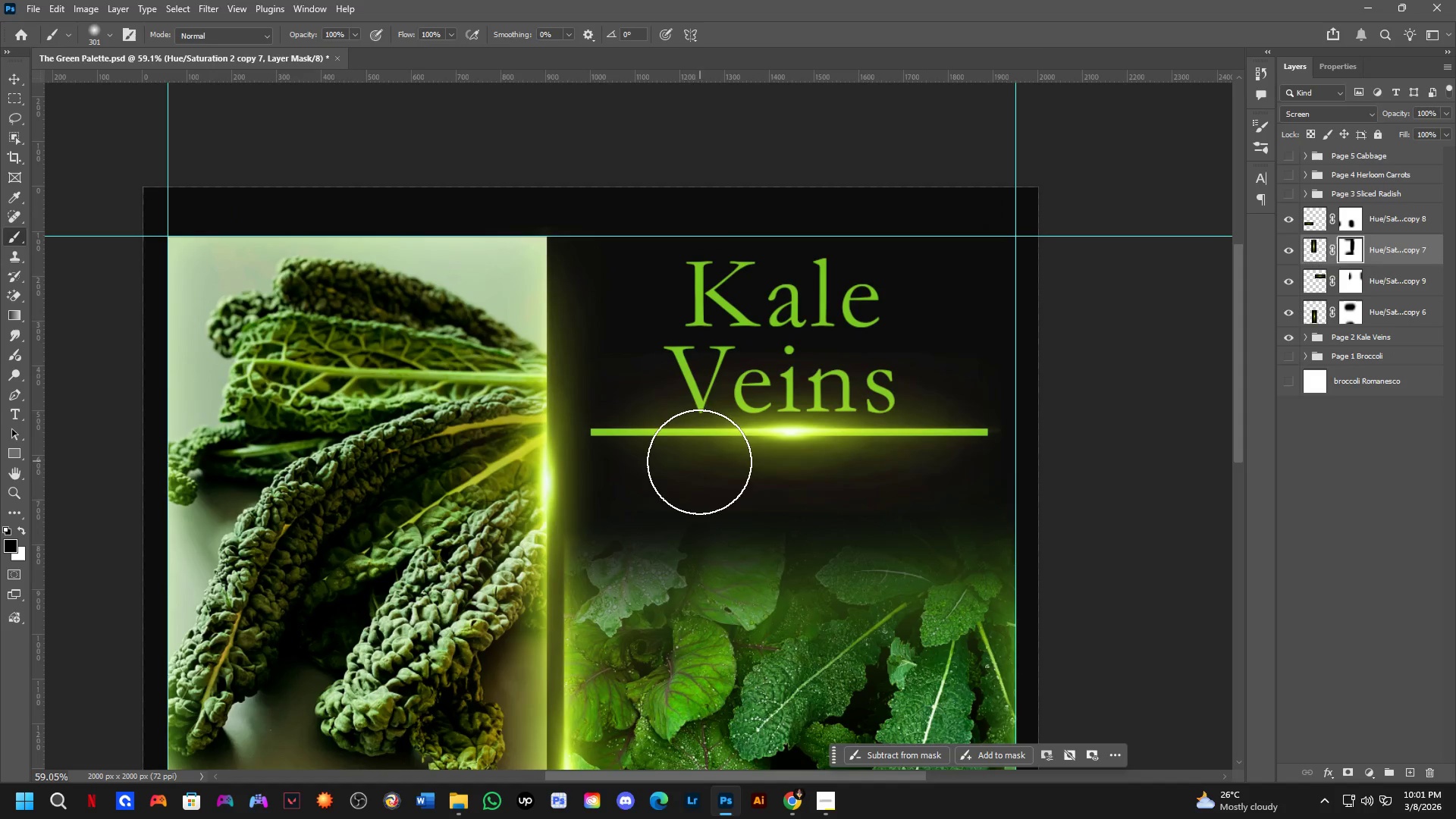 
hold_key(key=Space, duration=1.31)
 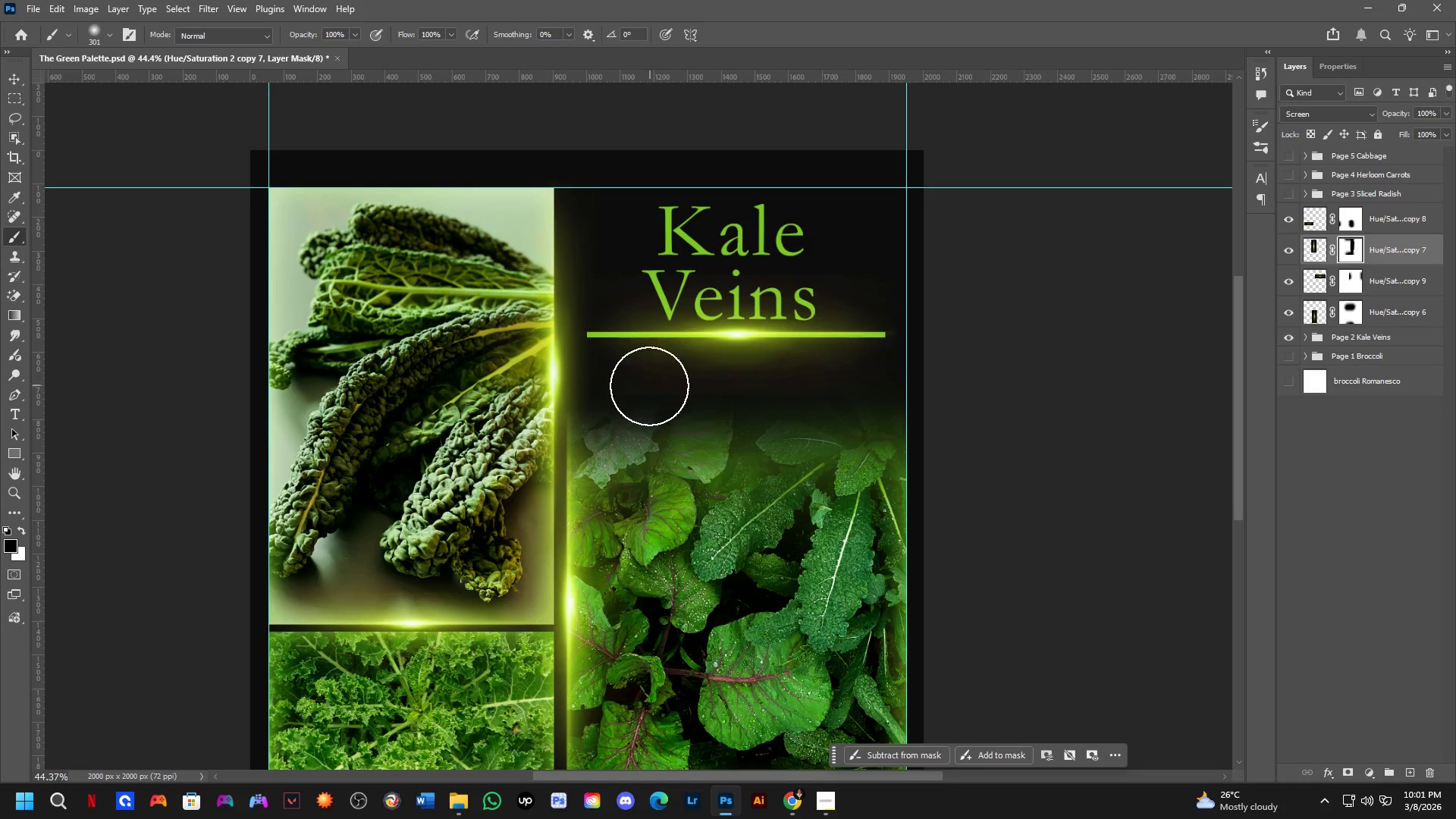 
left_click_drag(start_coordinate=[683, 486], to_coordinate=[658, 375])
 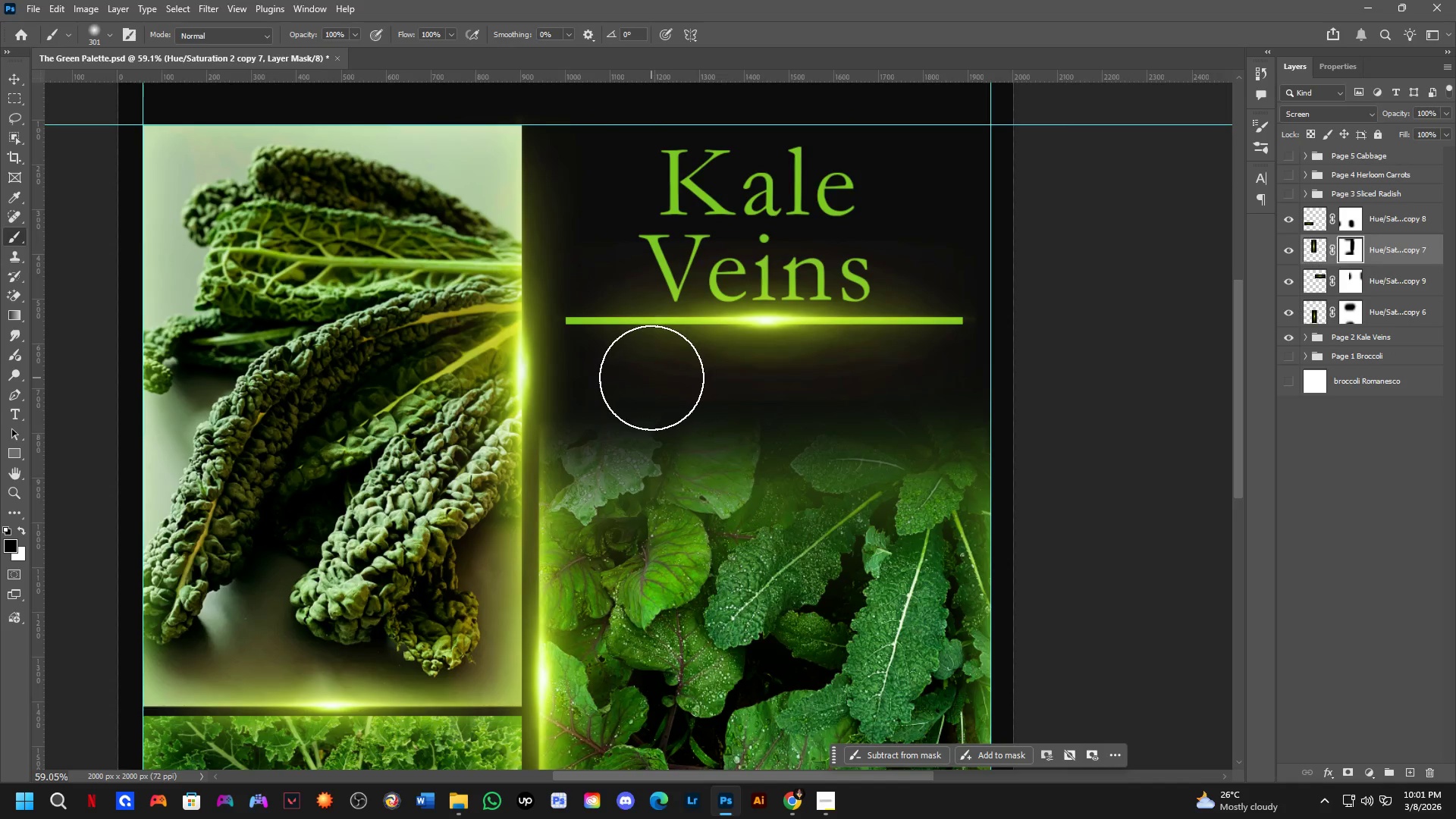 
scroll: coordinate [651, 378], scroll_direction: down, amount: 3.0
 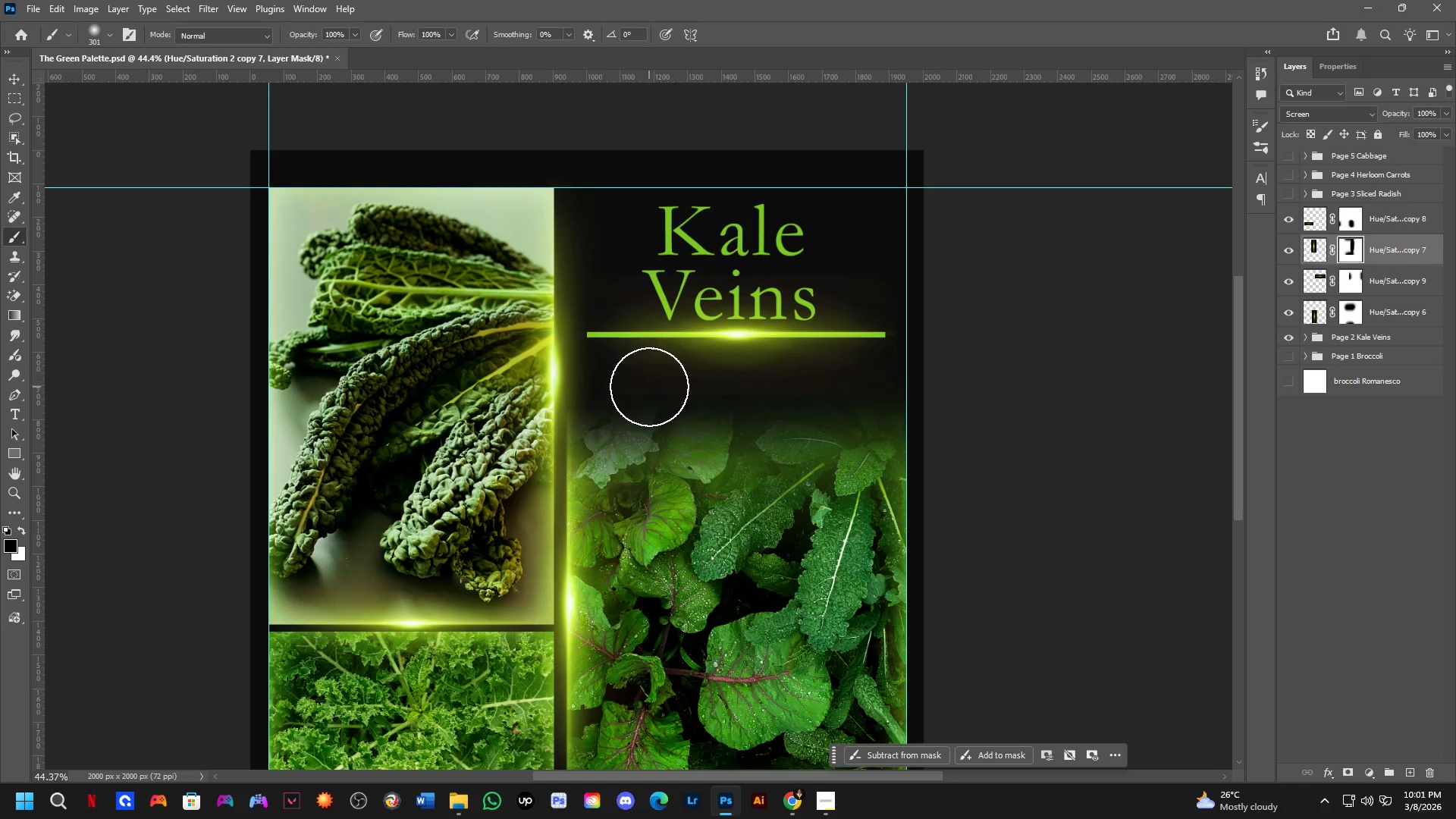 
hold_key(key=Space, duration=1.02)
 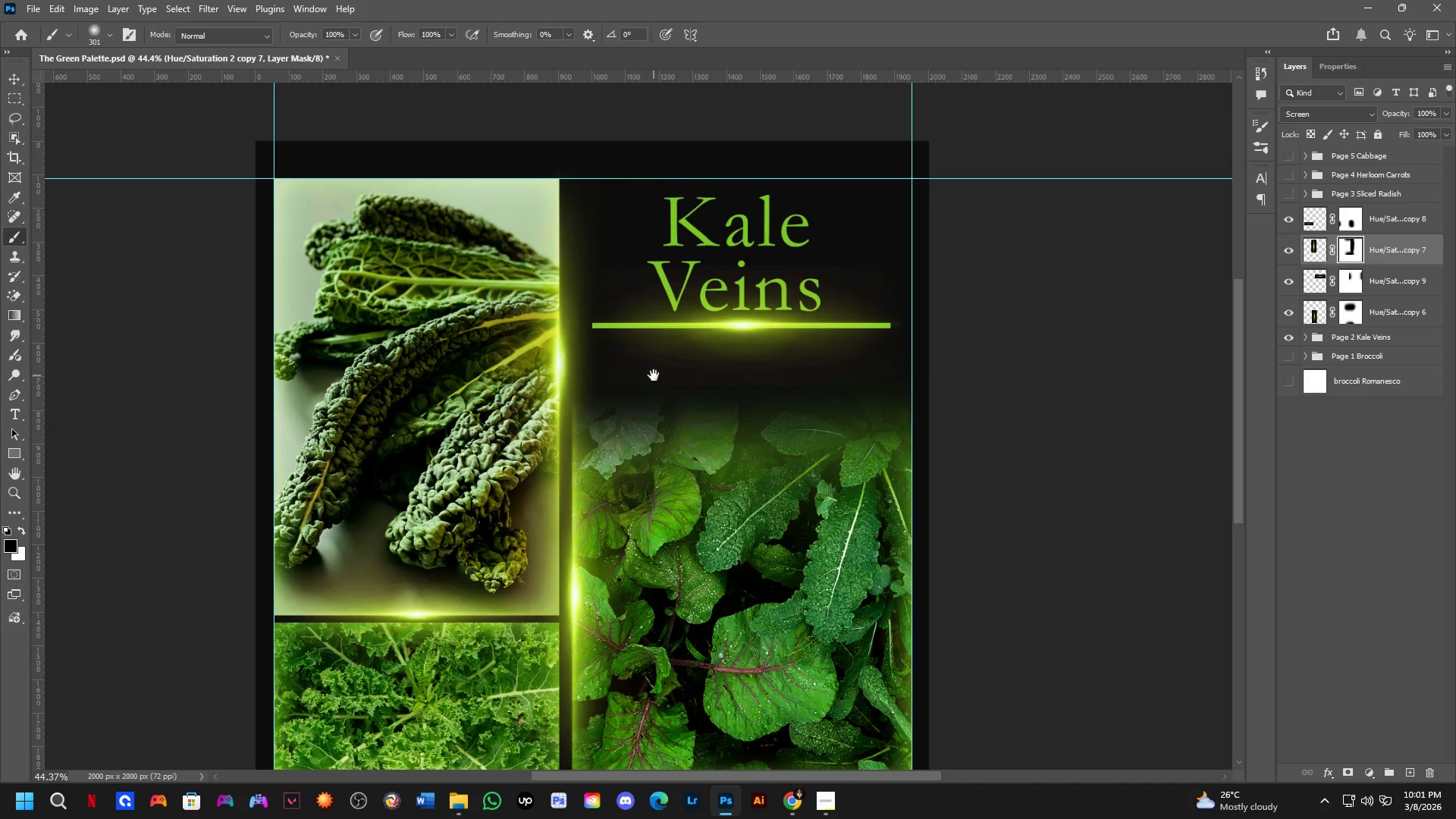 
left_click_drag(start_coordinate=[648, 384], to_coordinate=[654, 375])
 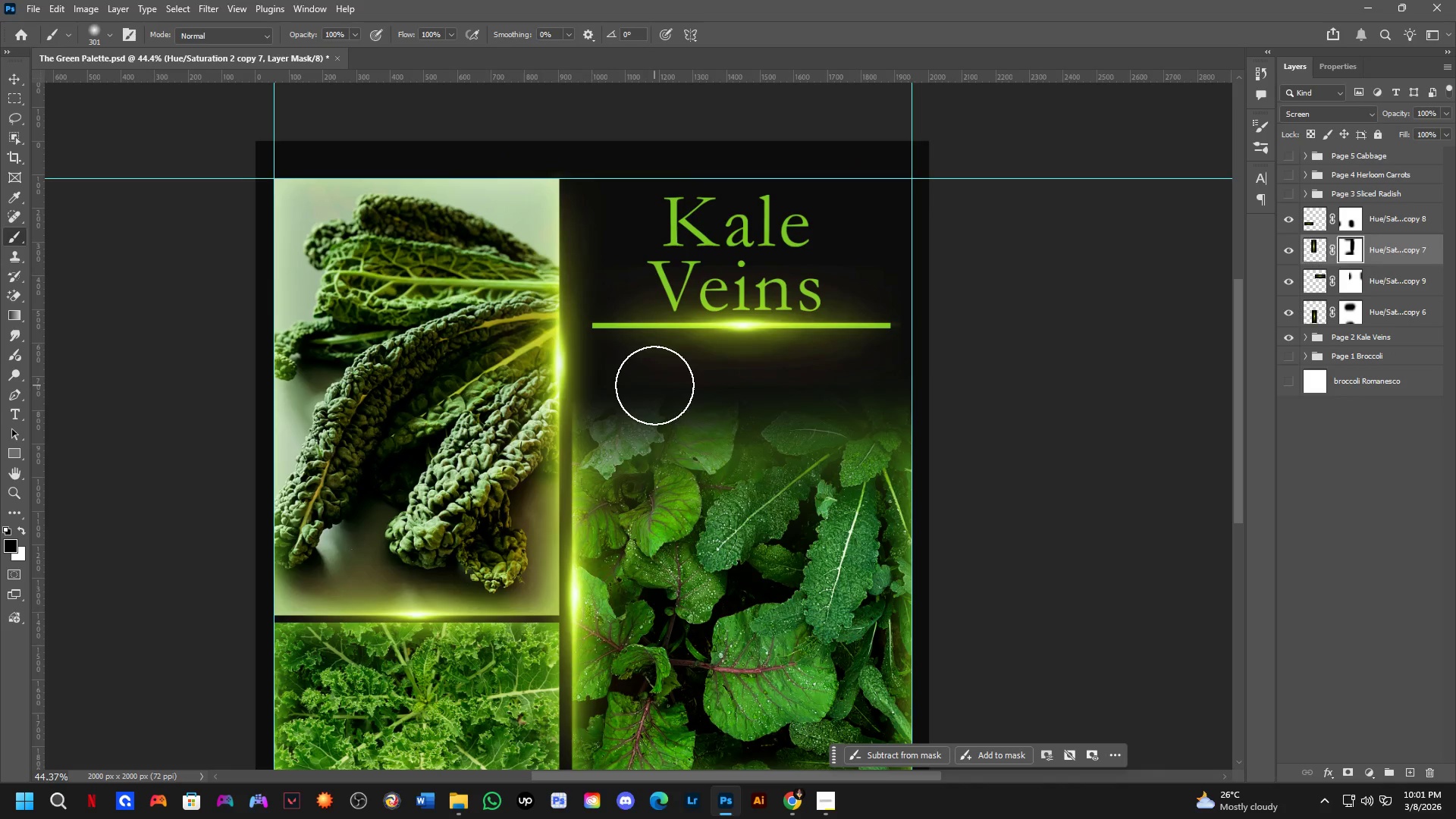 
scroll: coordinate [654, 390], scroll_direction: down, amount: 2.0
 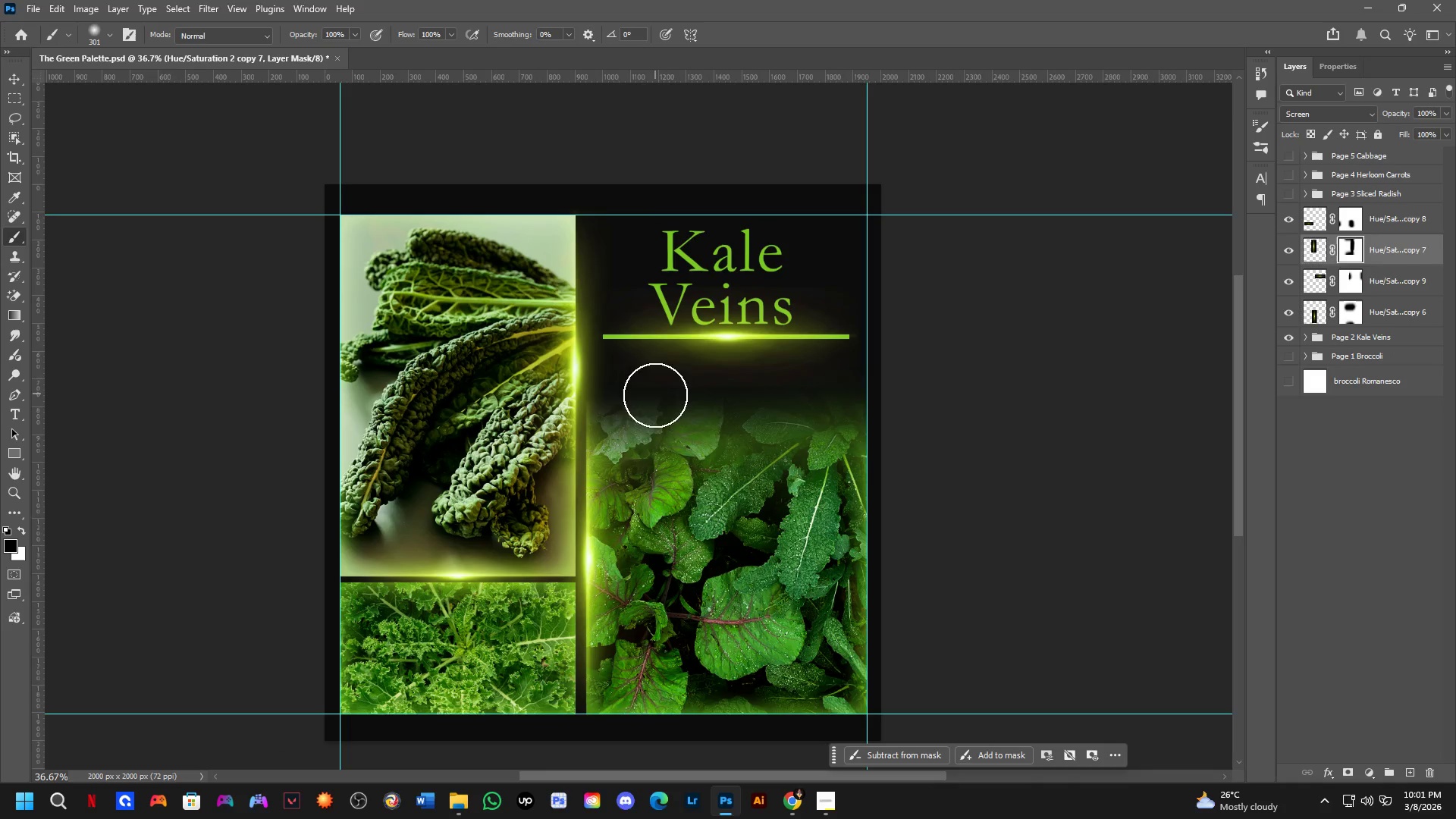 
hold_key(key=Space, duration=0.69)
 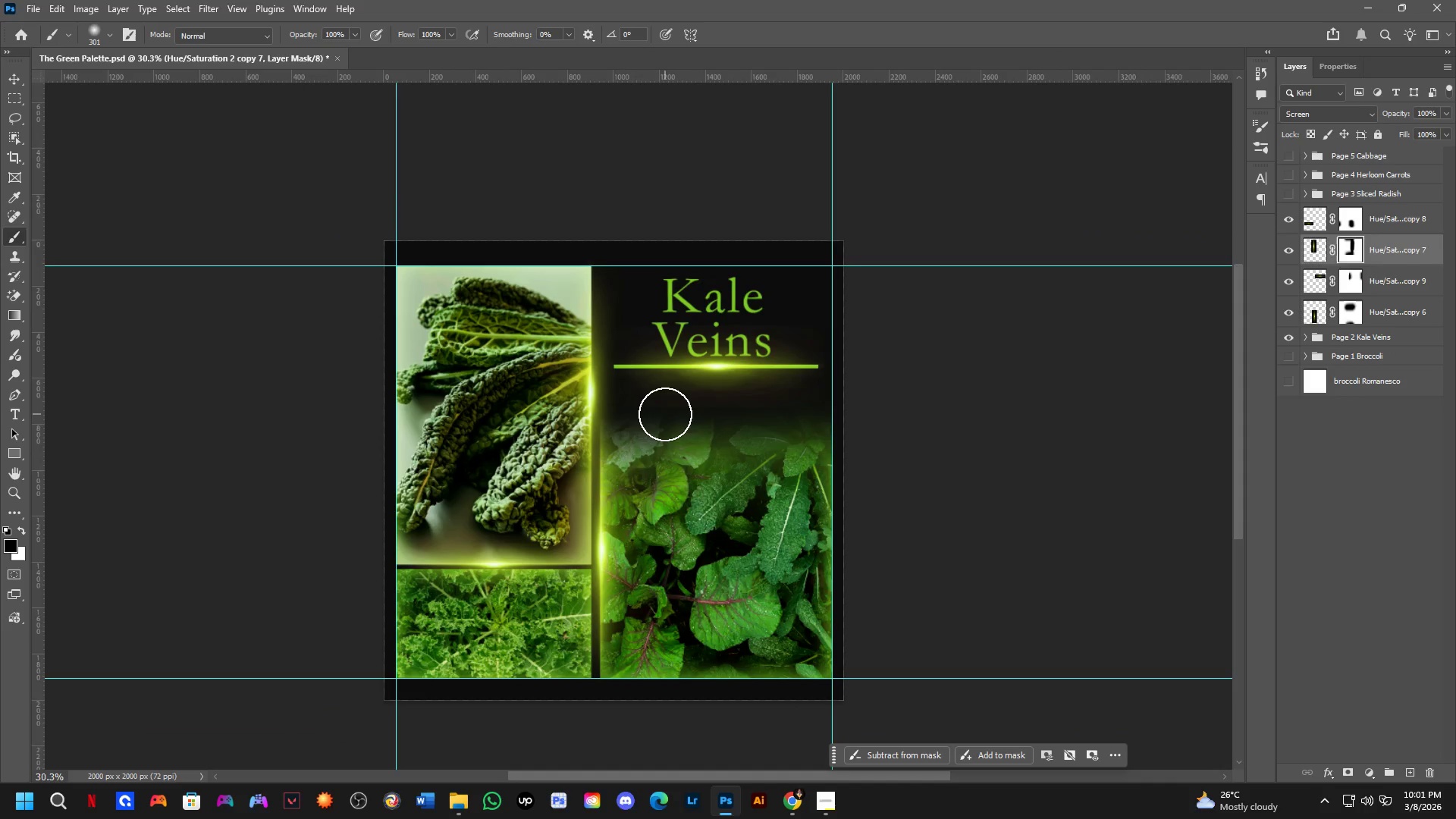 
left_click_drag(start_coordinate=[667, 394], to_coordinate=[667, 414])
 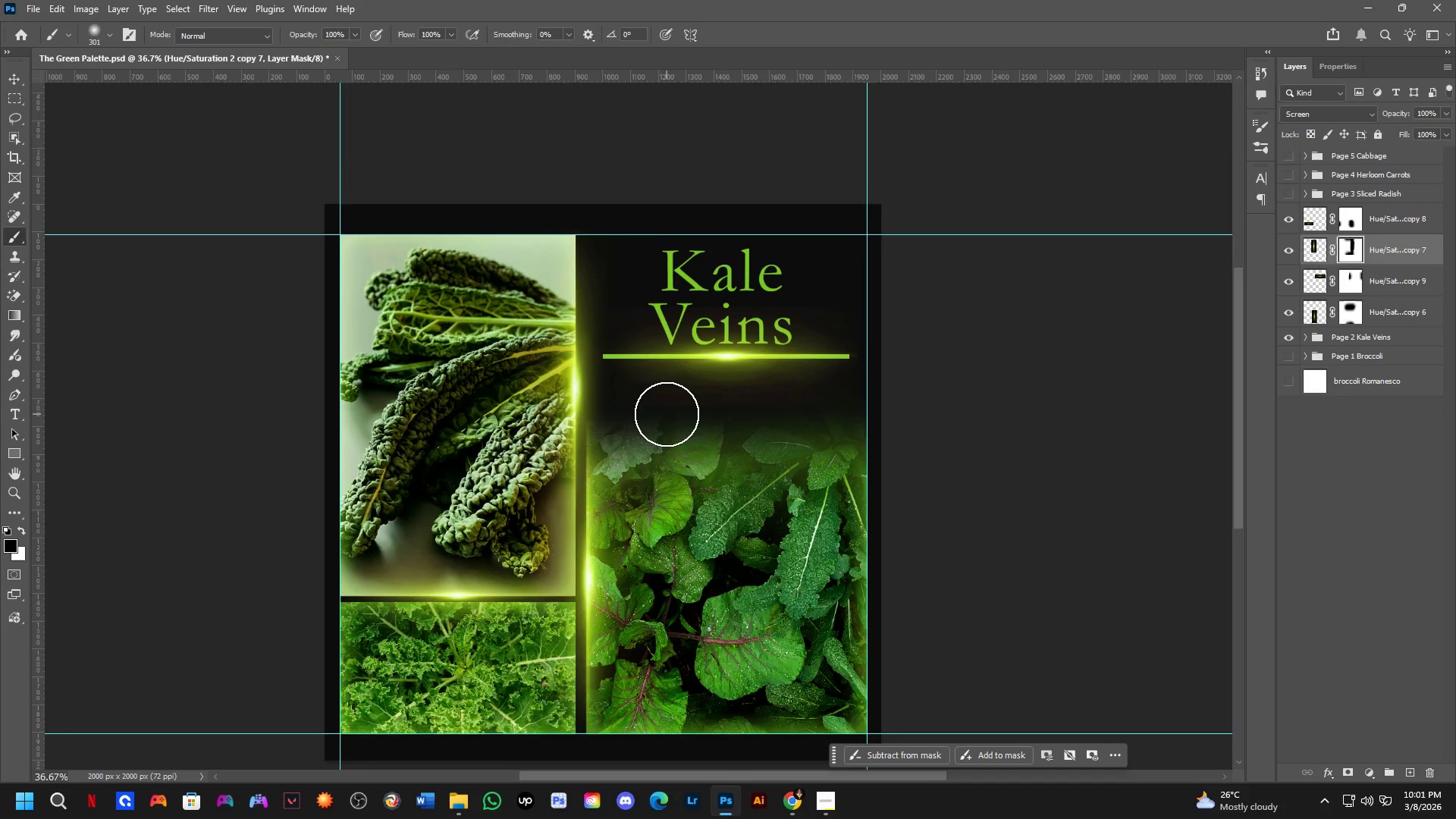 
scroll: coordinate [665, 414], scroll_direction: down, amount: 2.0
 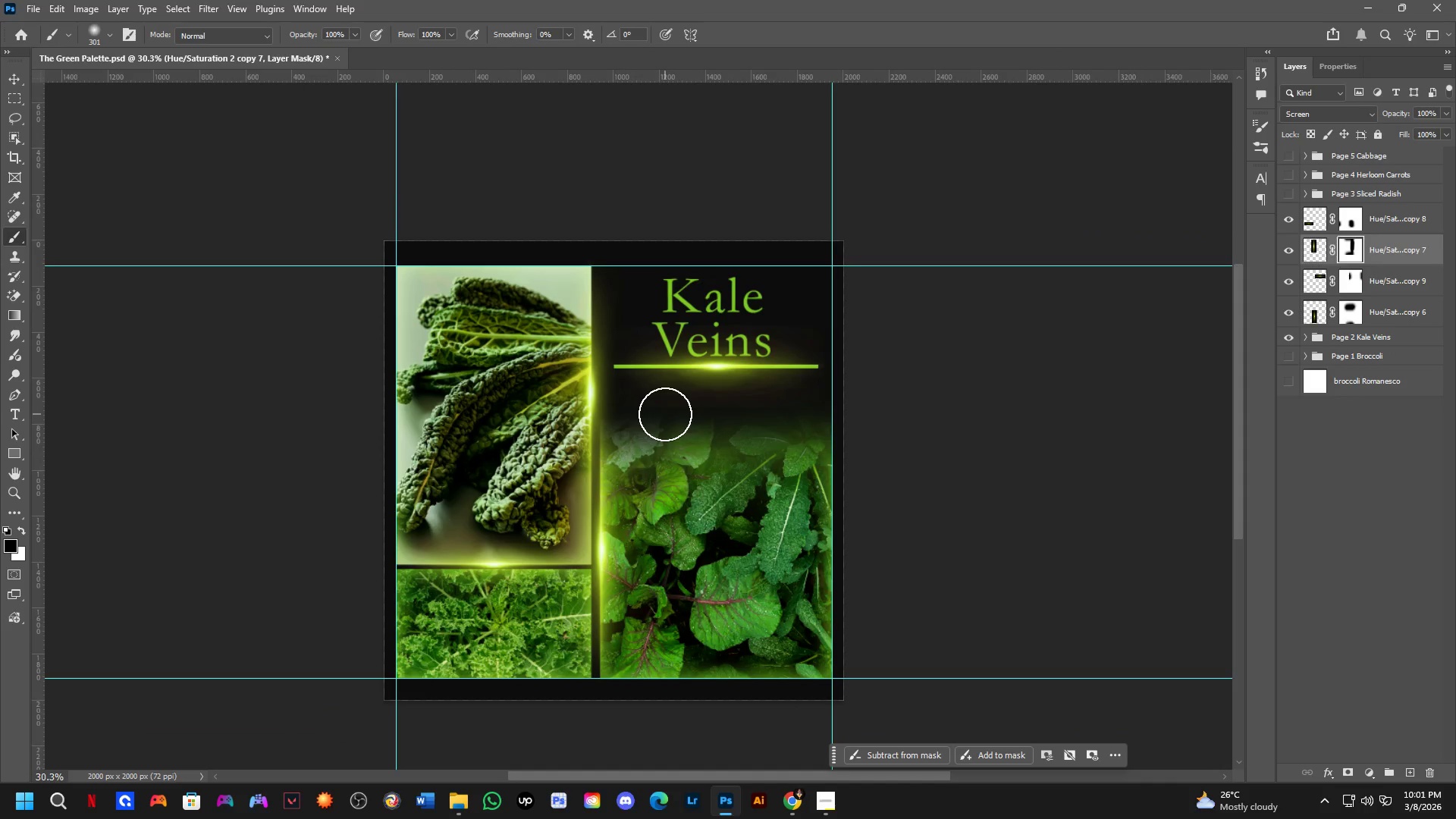 
hold_key(key=Space, duration=0.66)
 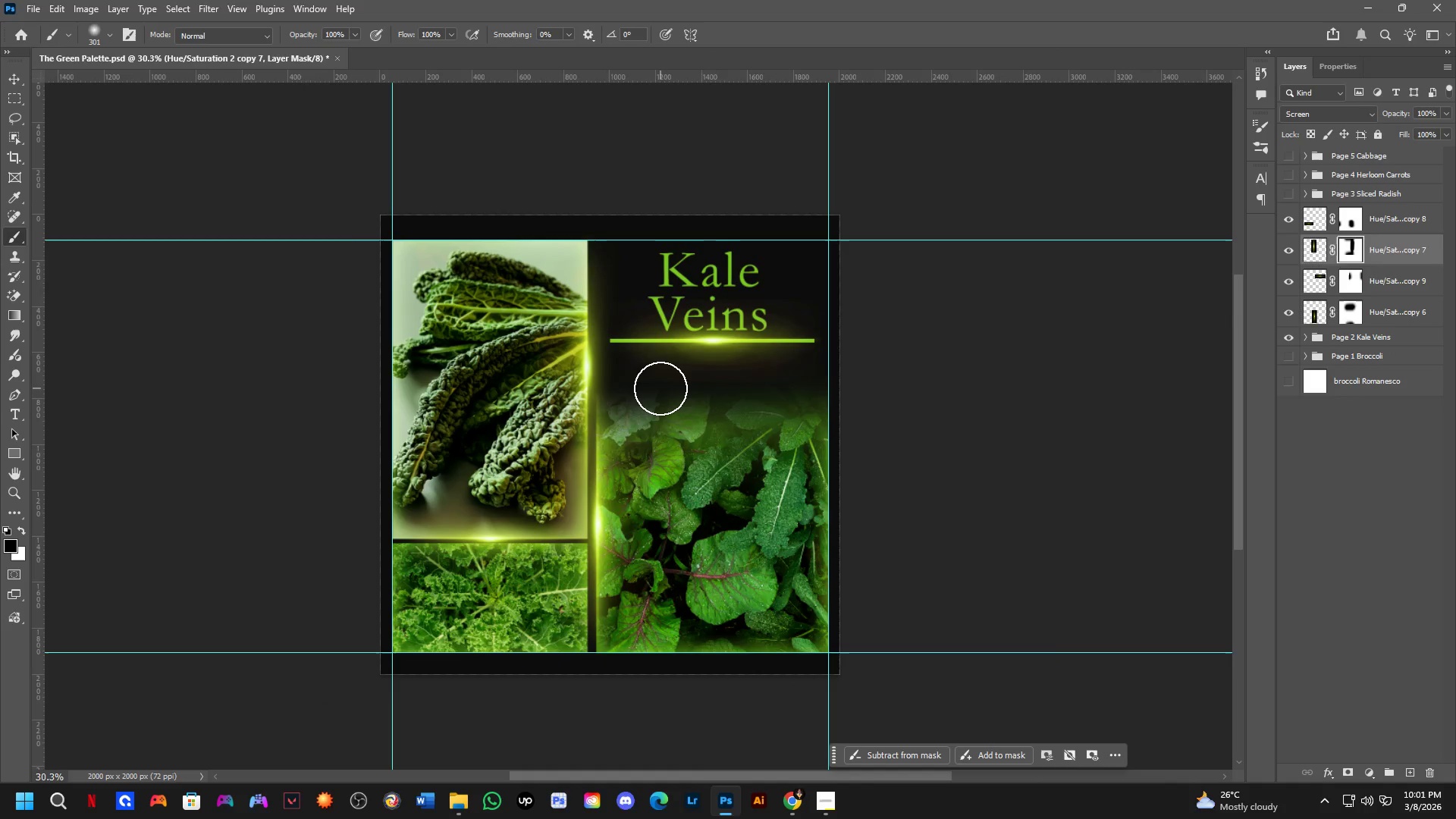 
left_click_drag(start_coordinate=[665, 414], to_coordinate=[661, 388])
 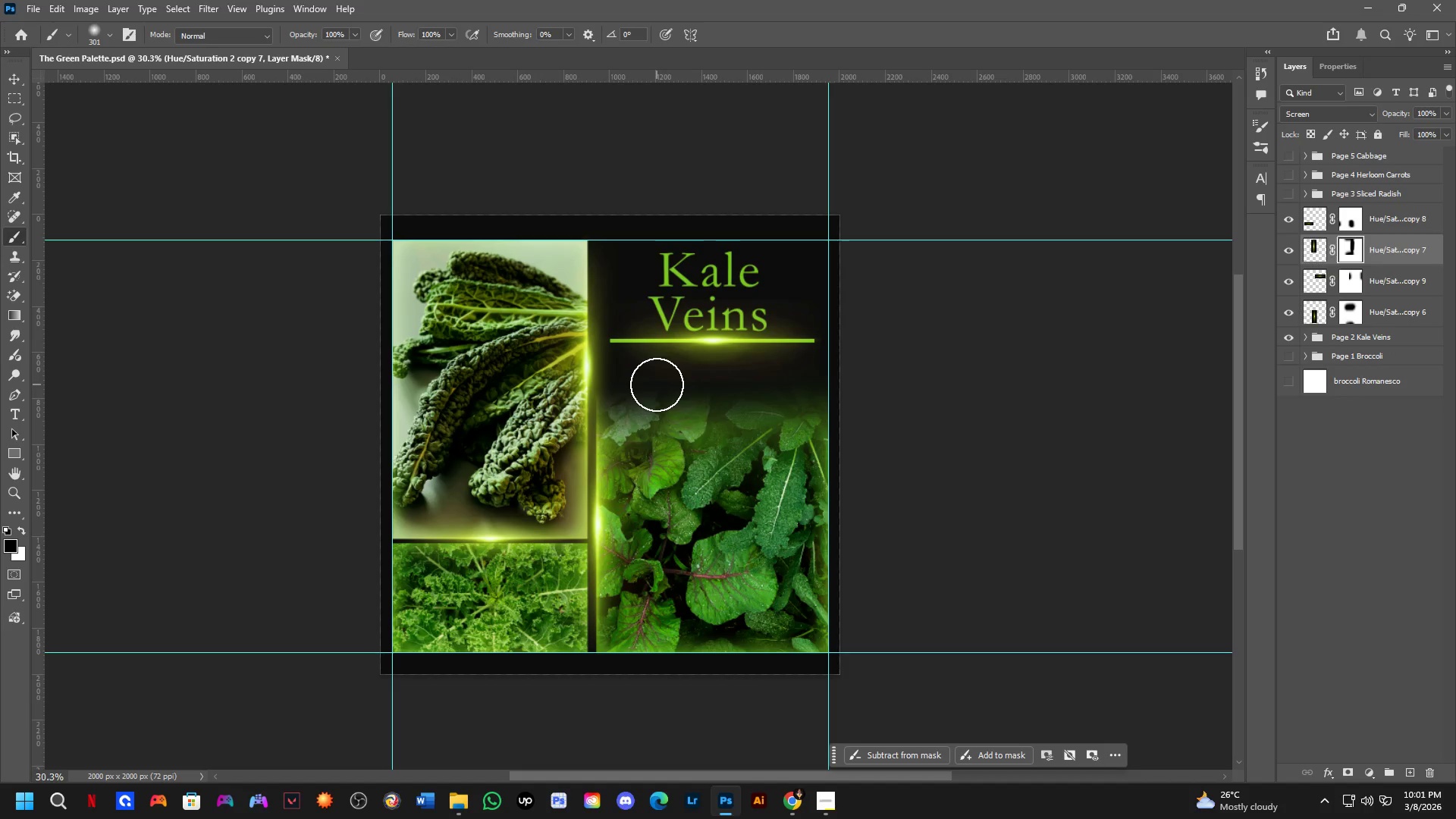 
wait(5.48)
 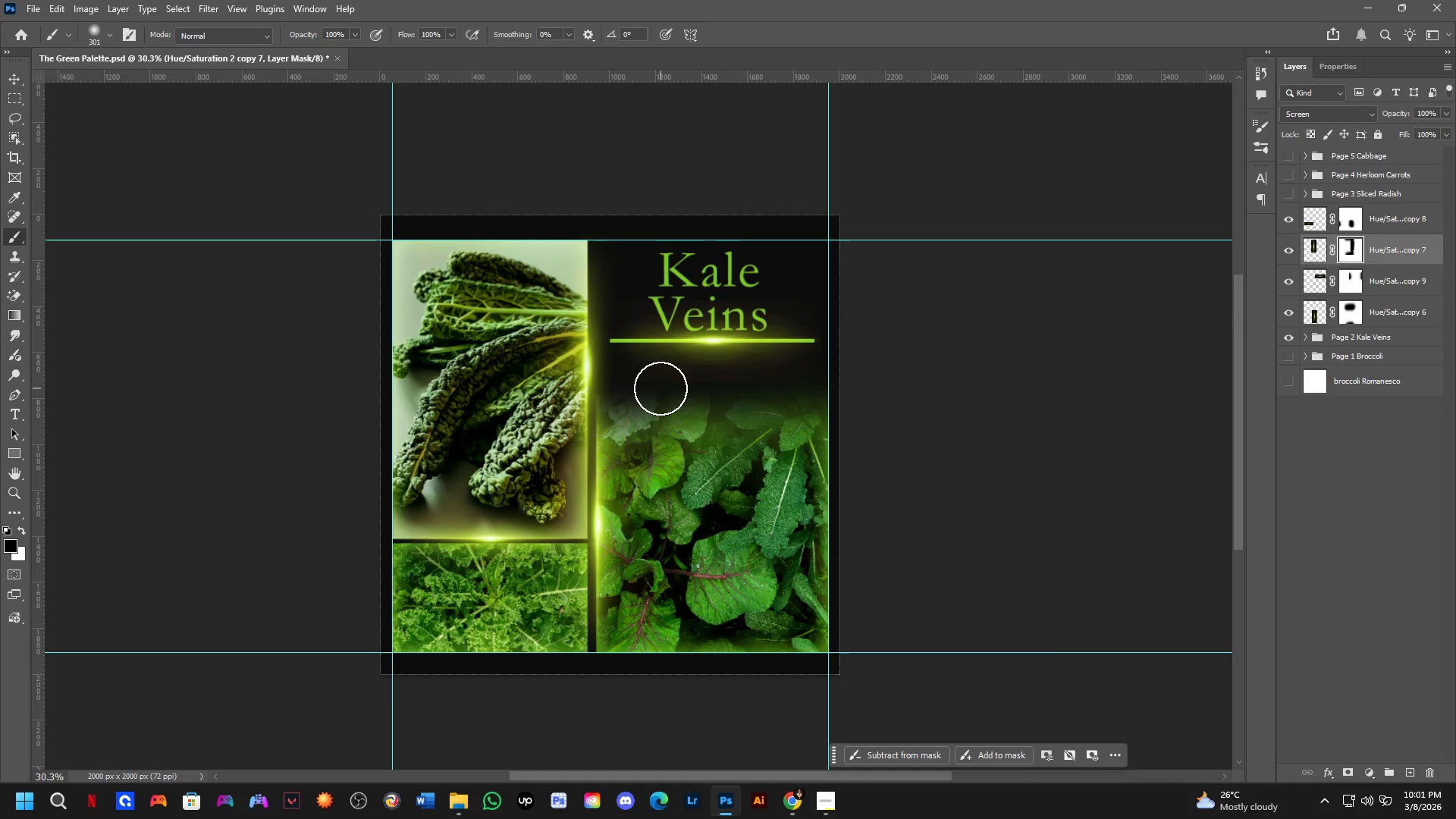 
scroll: coordinate [656, 377], scroll_direction: down, amount: 5.0
 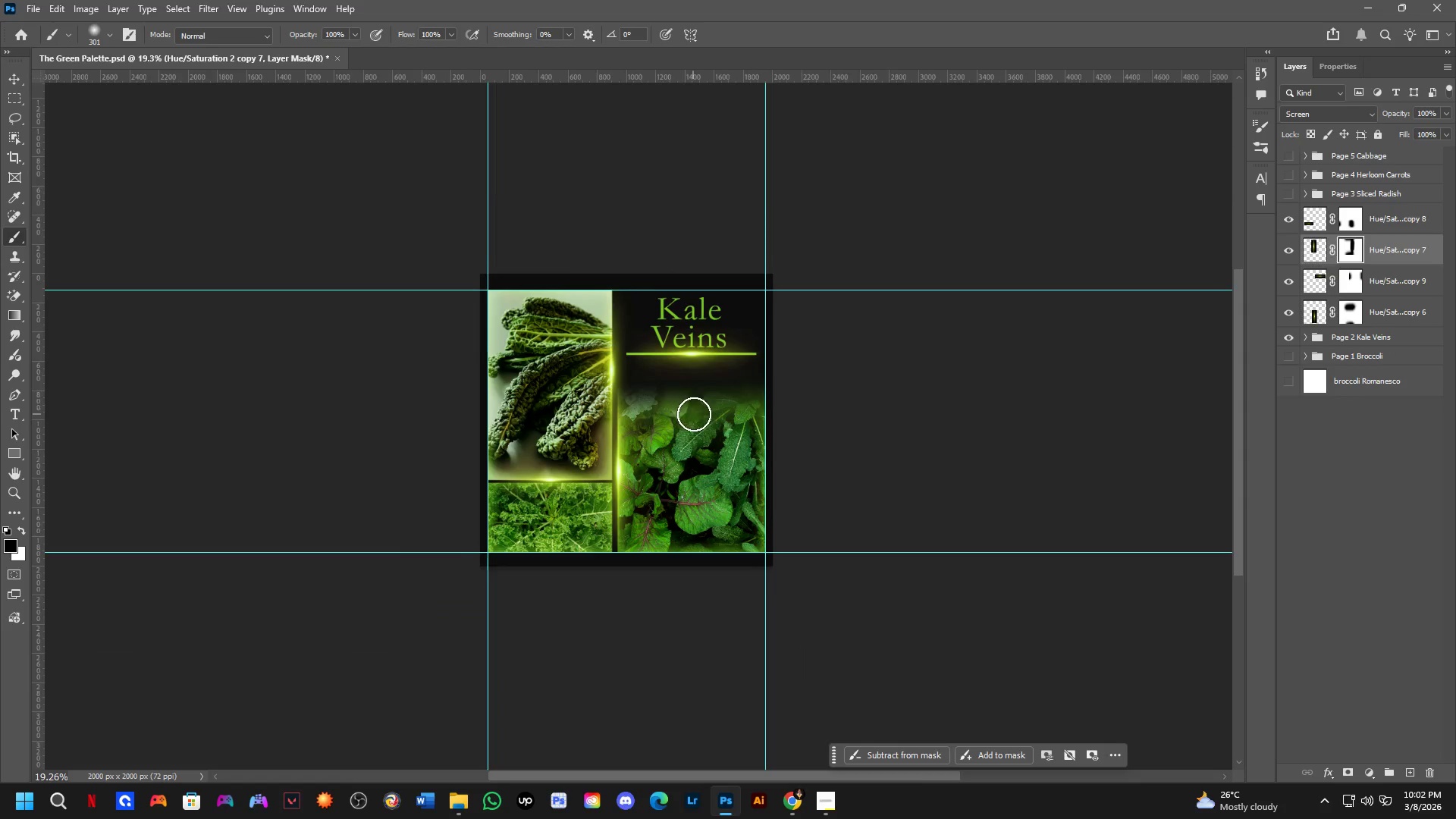 
hold_key(key=Space, duration=0.48)
 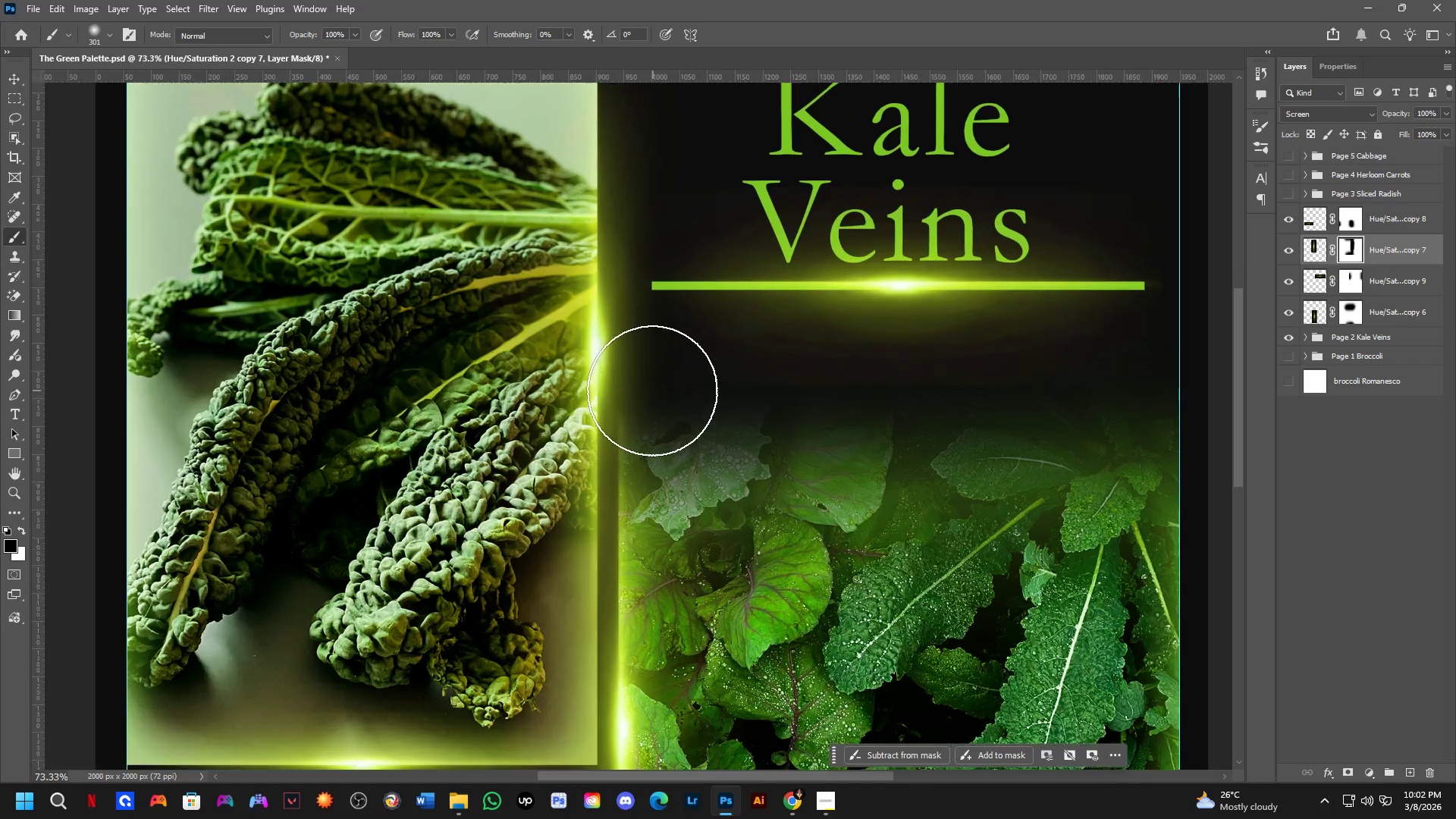 
left_click_drag(start_coordinate=[694, 414], to_coordinate=[745, 451])
 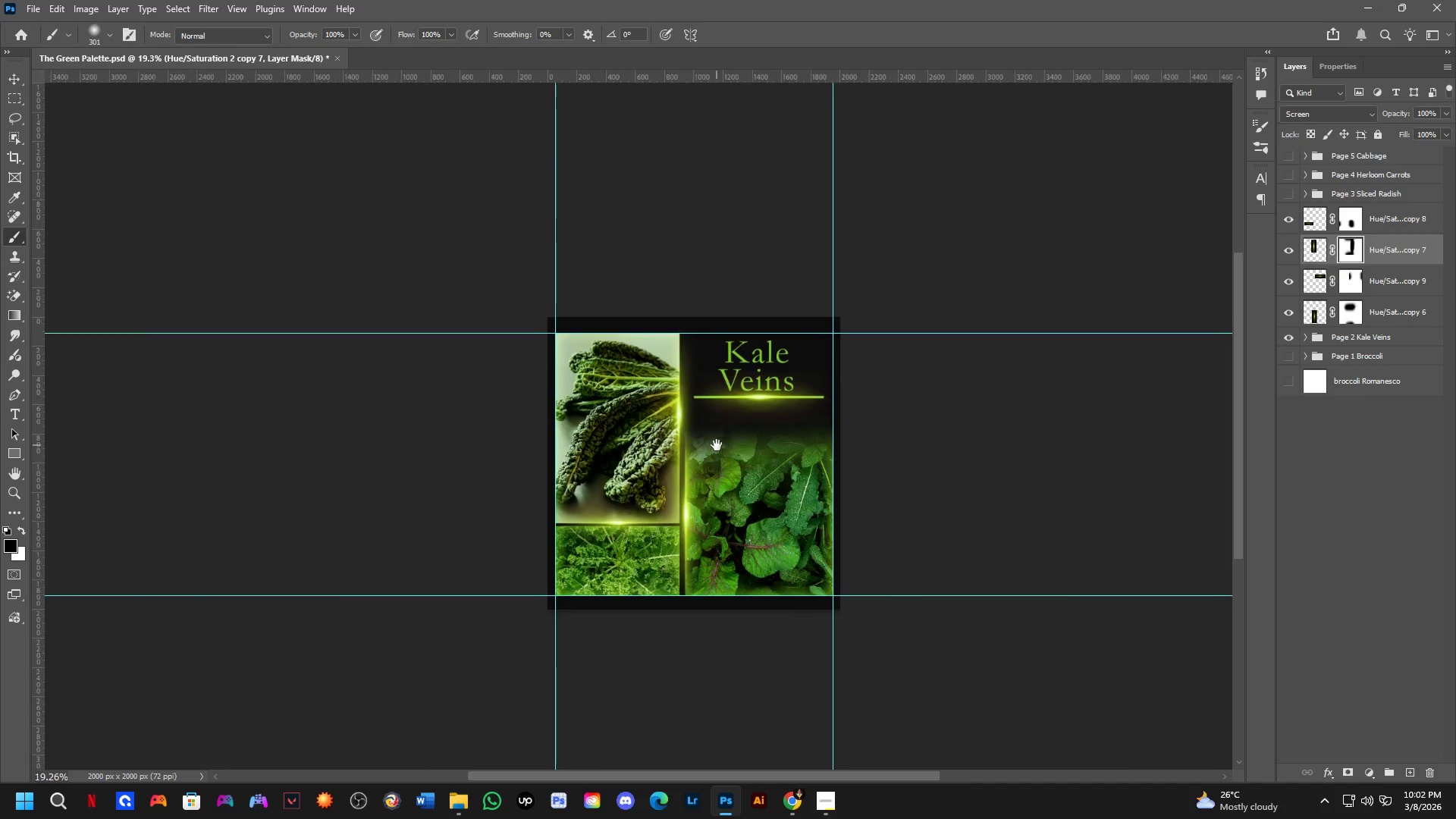 
key(Shift+ShiftLeft)
 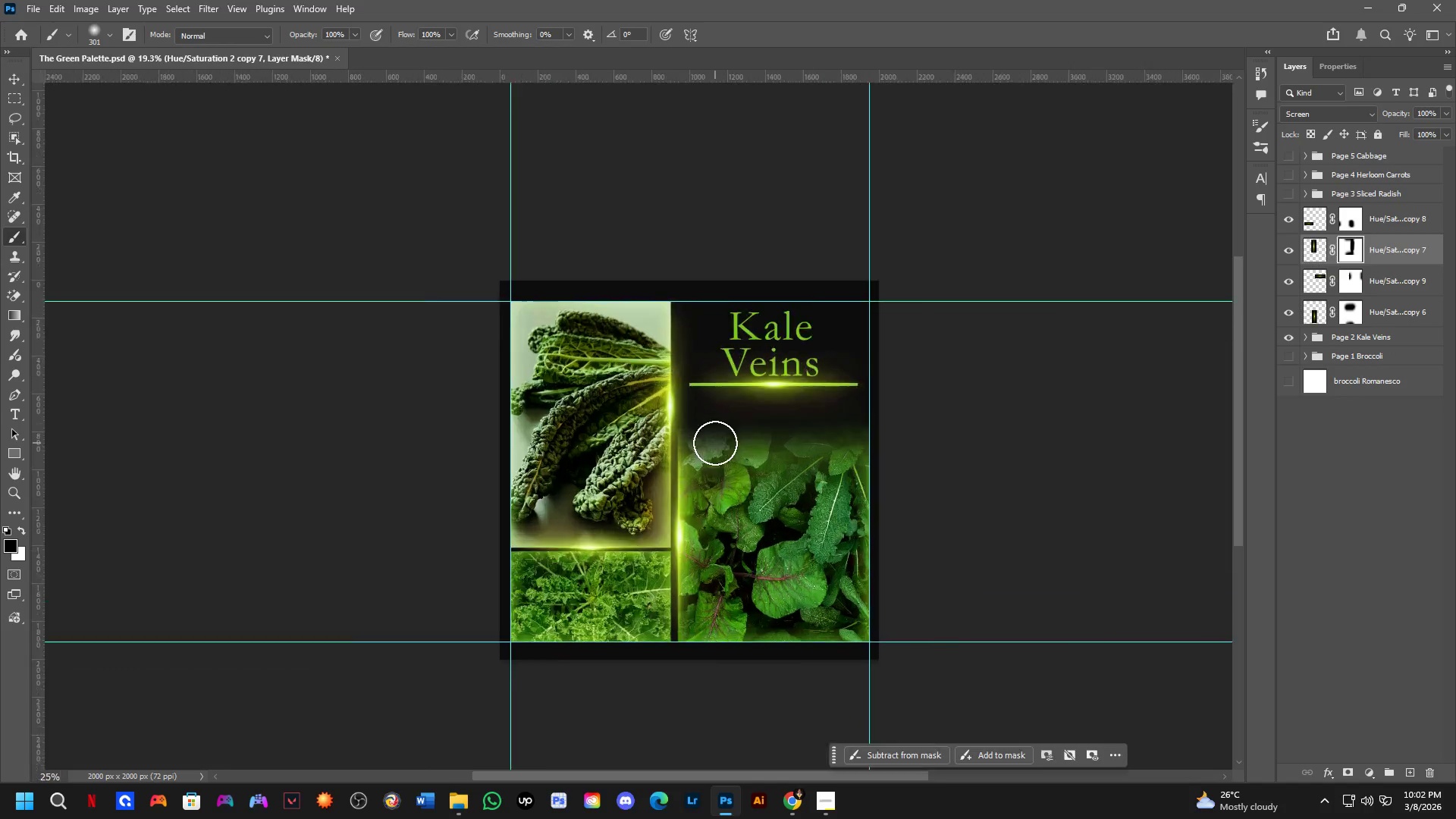 
scroll: coordinate [653, 391], scroll_direction: up, amount: 5.0
 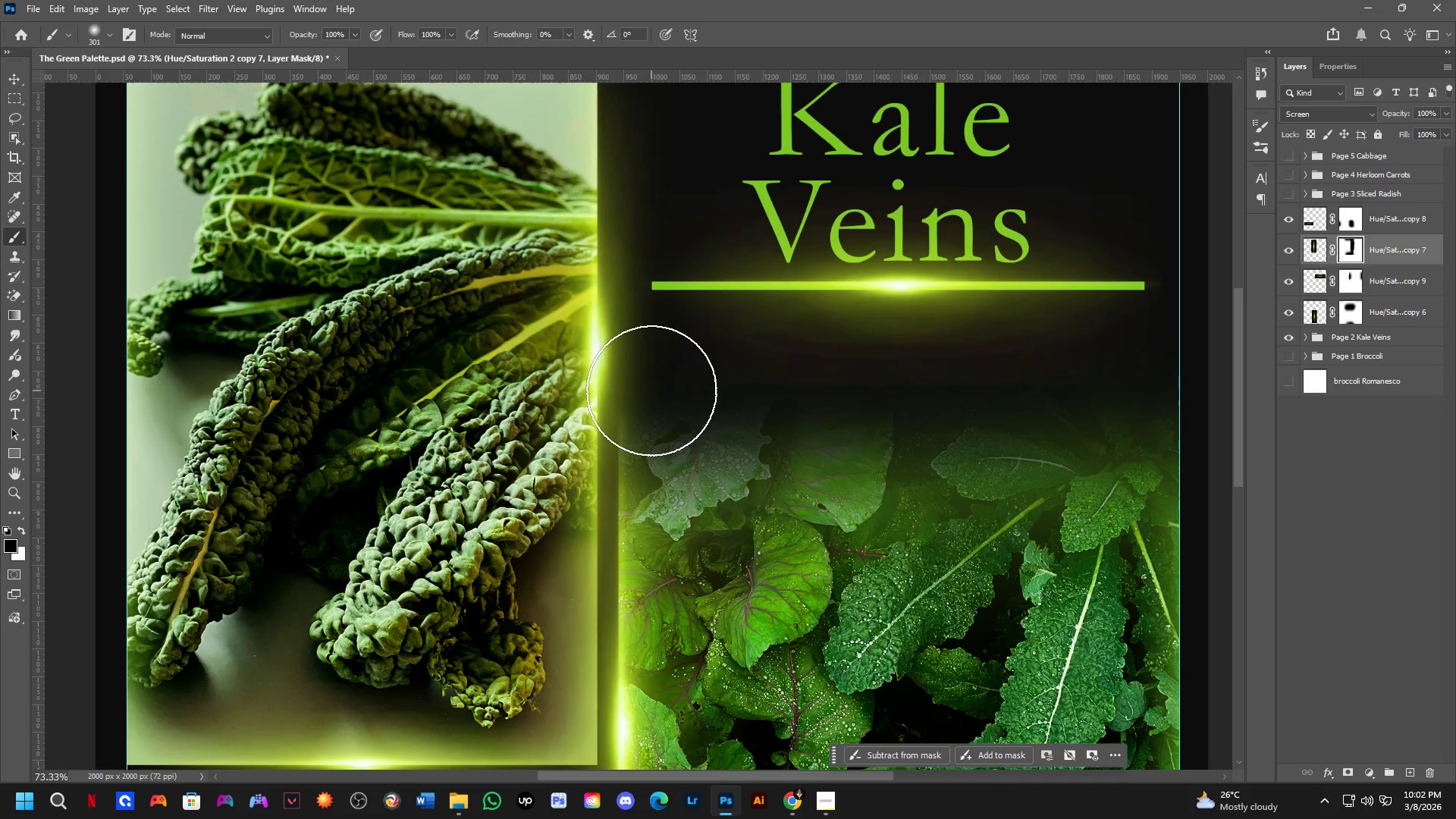 
hold_key(key=Space, duration=0.47)
 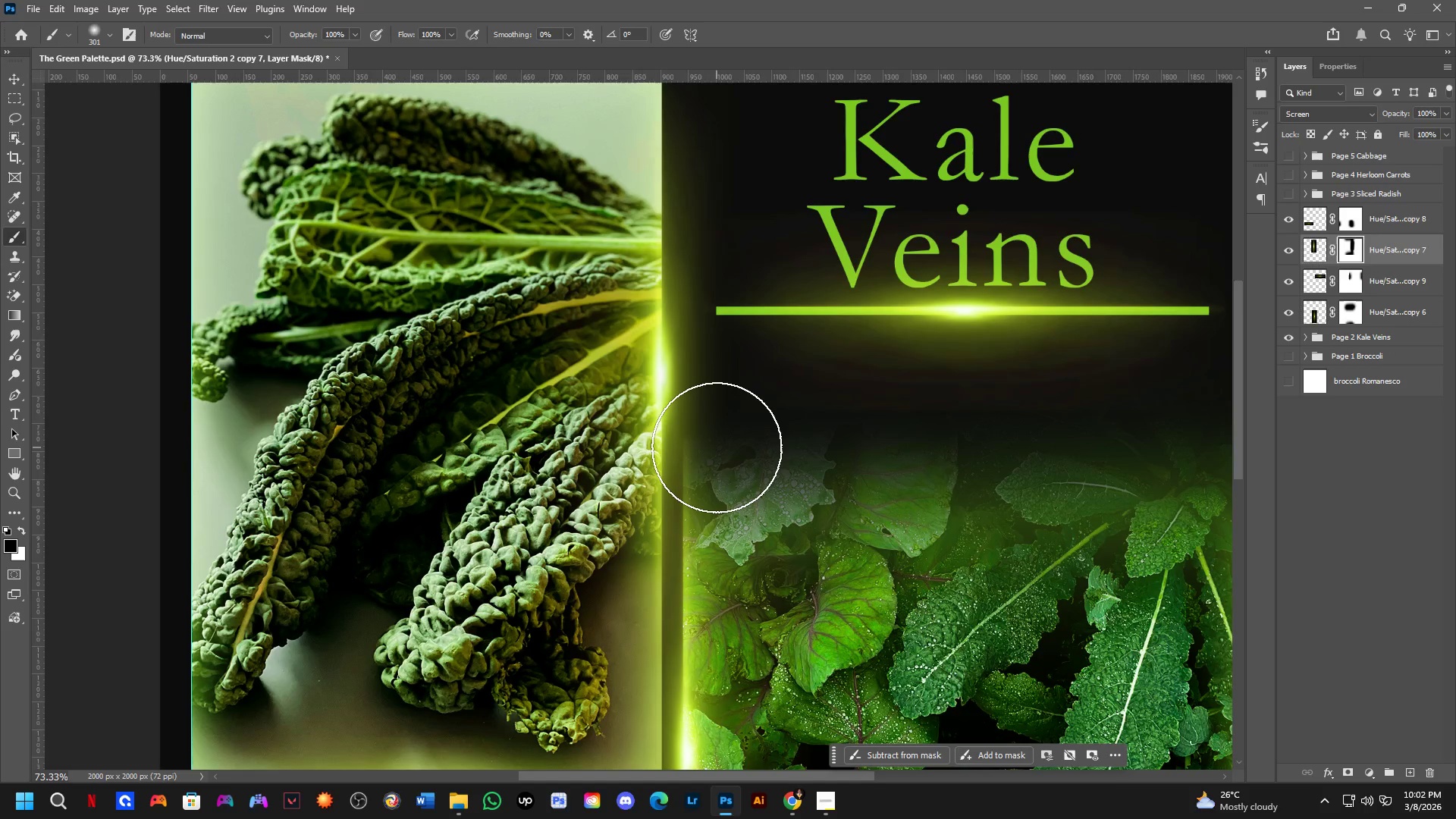 
left_click_drag(start_coordinate=[650, 425], to_coordinate=[714, 450])
 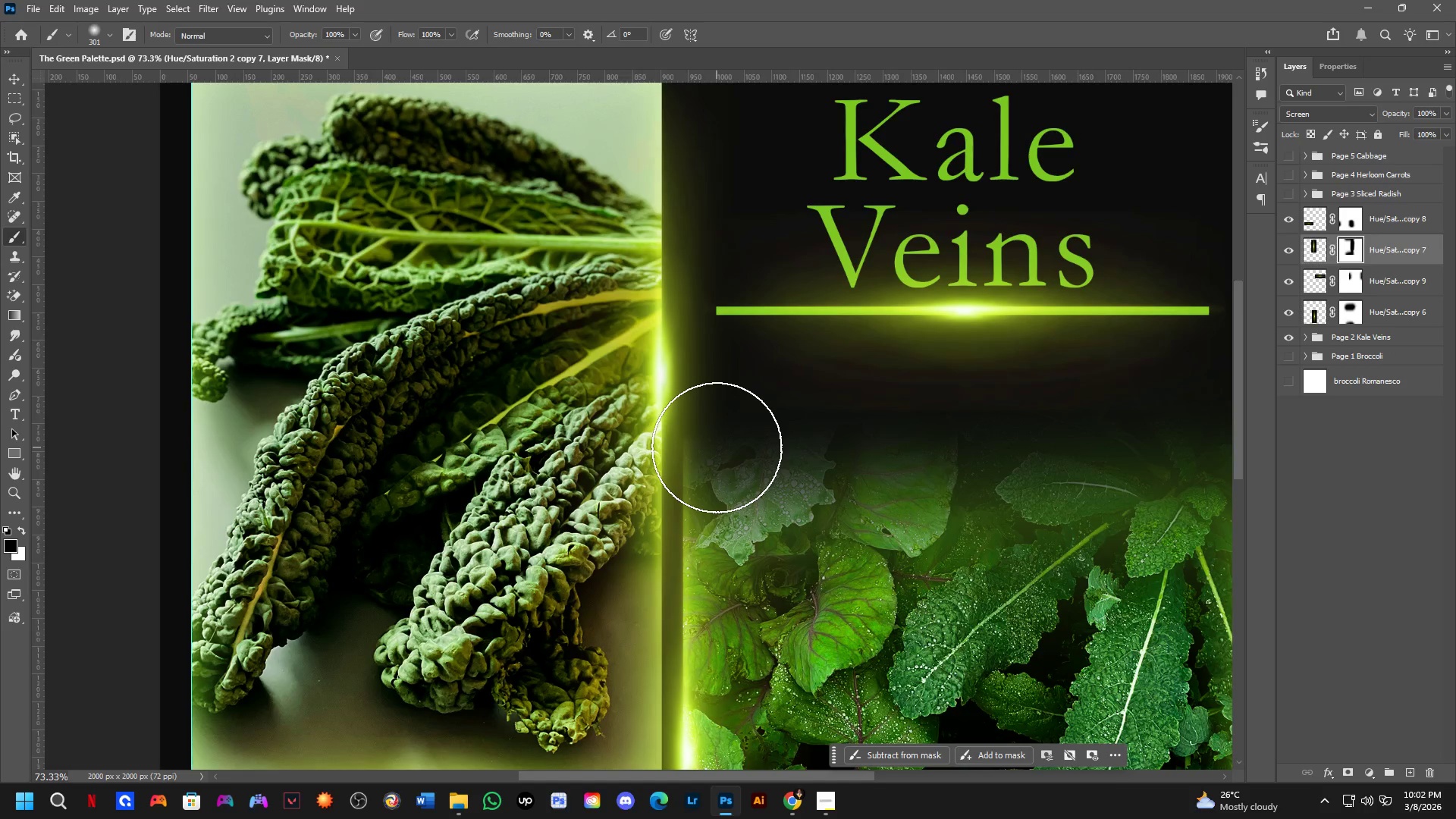 
wait(5.55)
 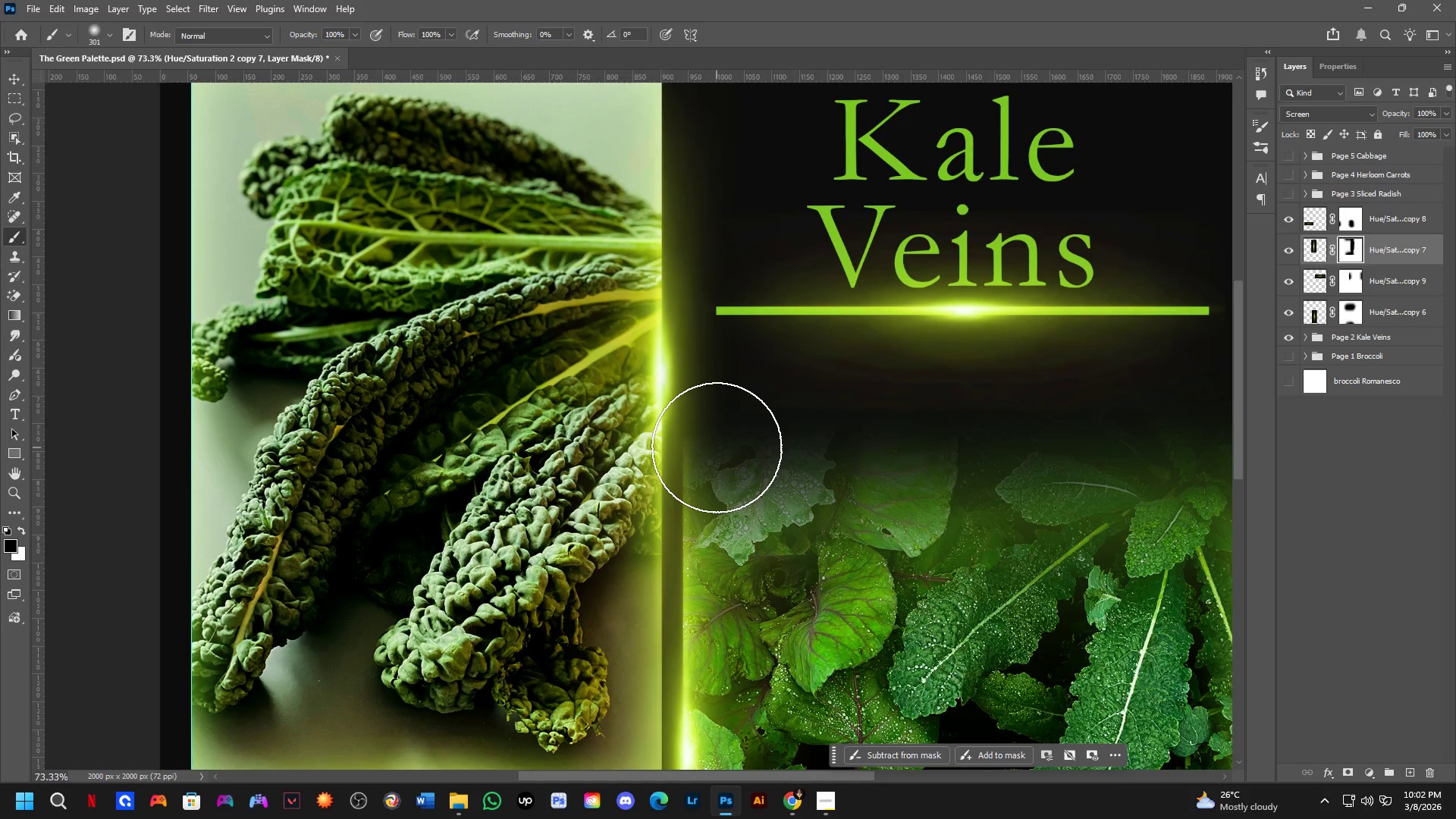 
scroll: coordinate [698, 456], scroll_direction: down, amount: 8.0
 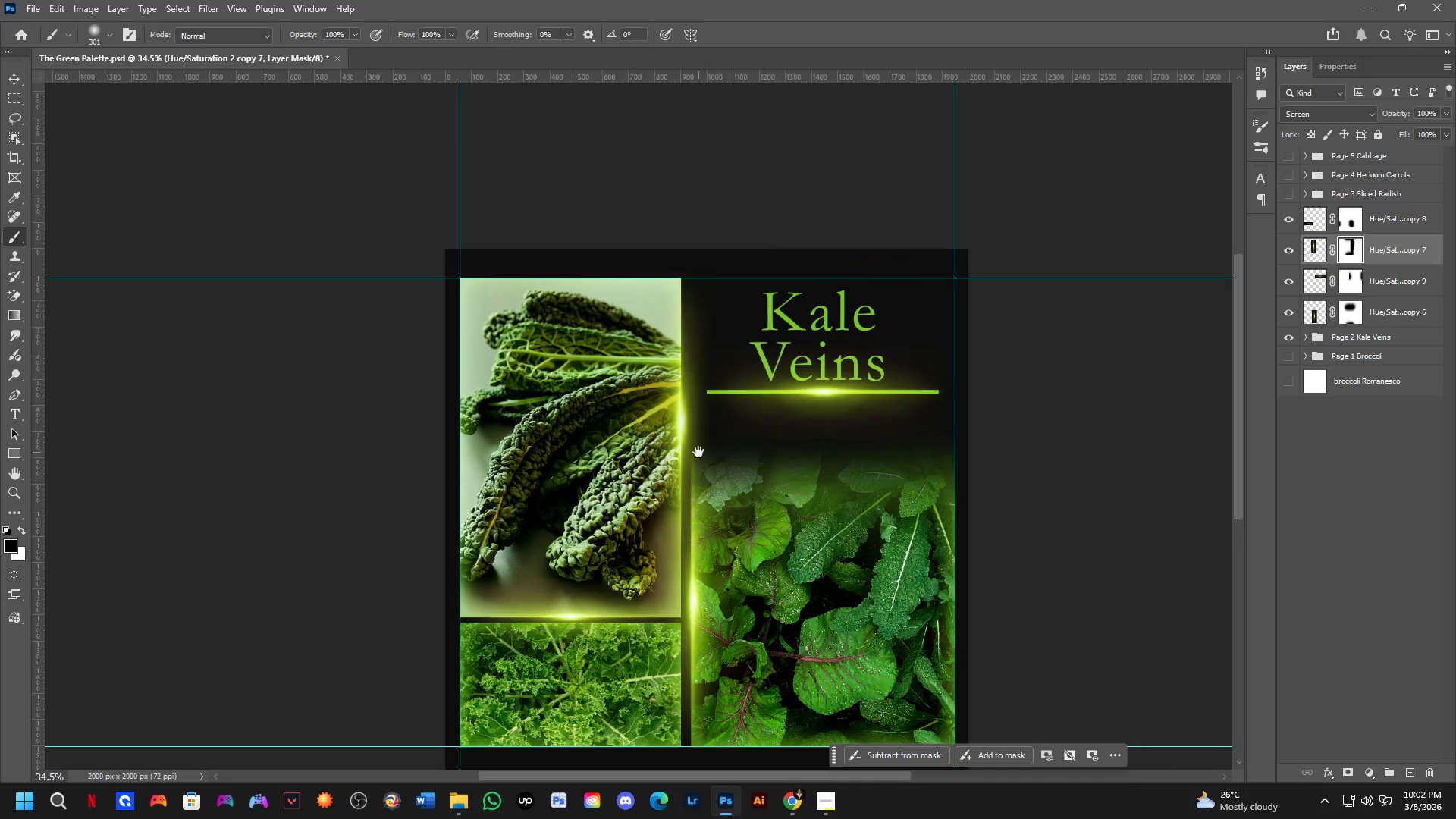 
hold_key(key=Space, duration=0.66)
 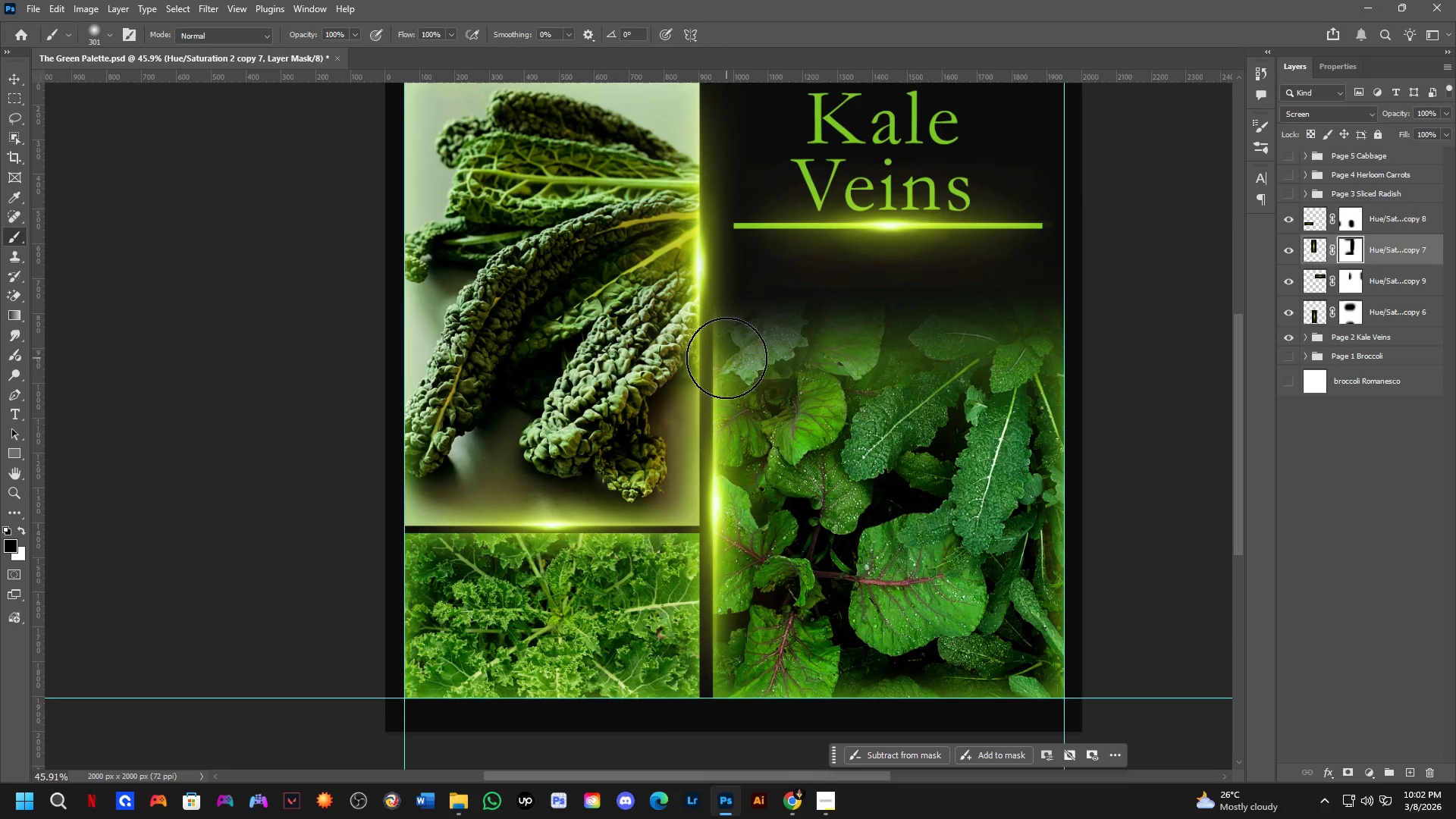 
left_click_drag(start_coordinate=[698, 447], to_coordinate=[723, 315])
 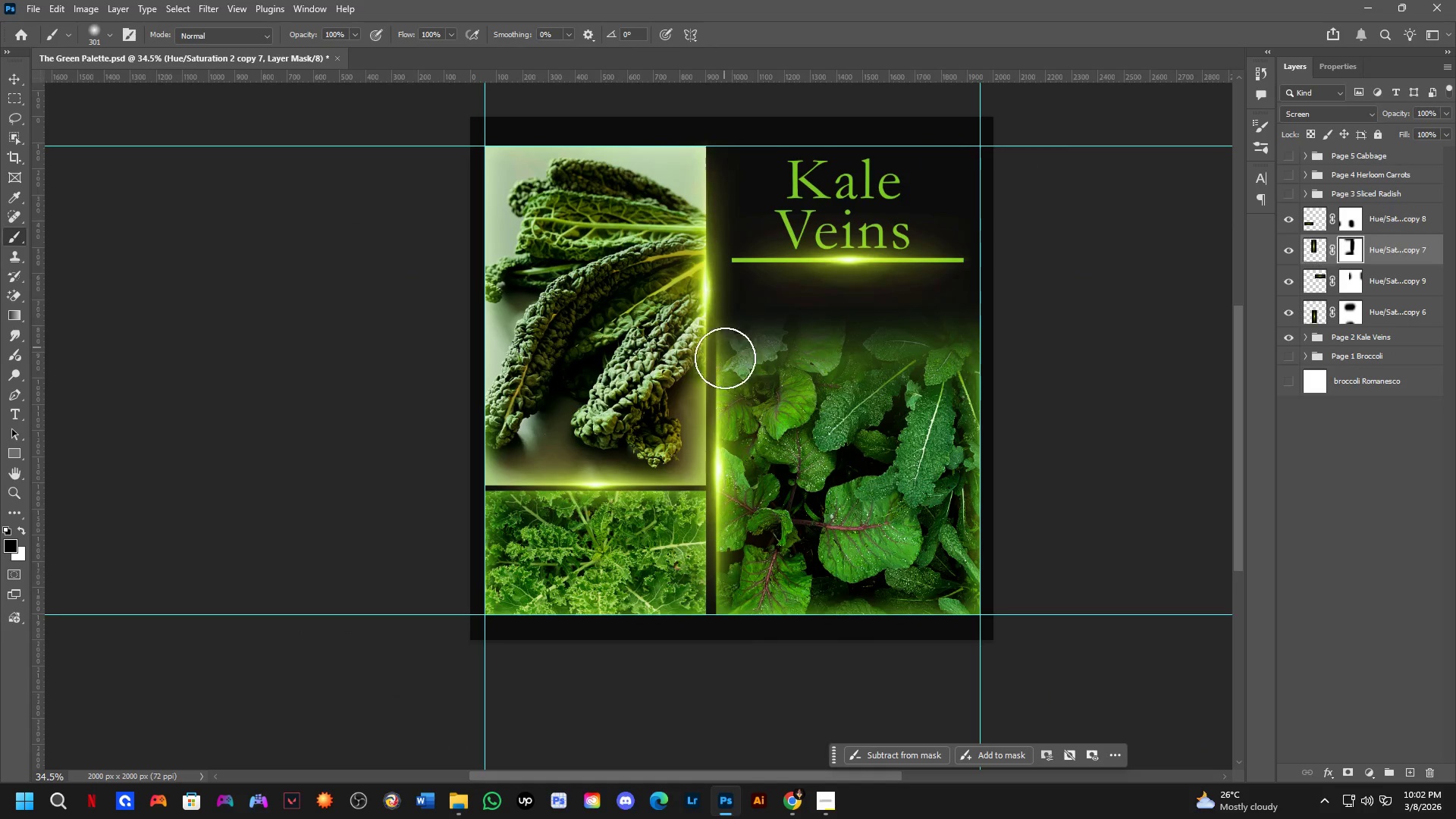 
scroll: coordinate [726, 358], scroll_direction: up, amount: 3.0
 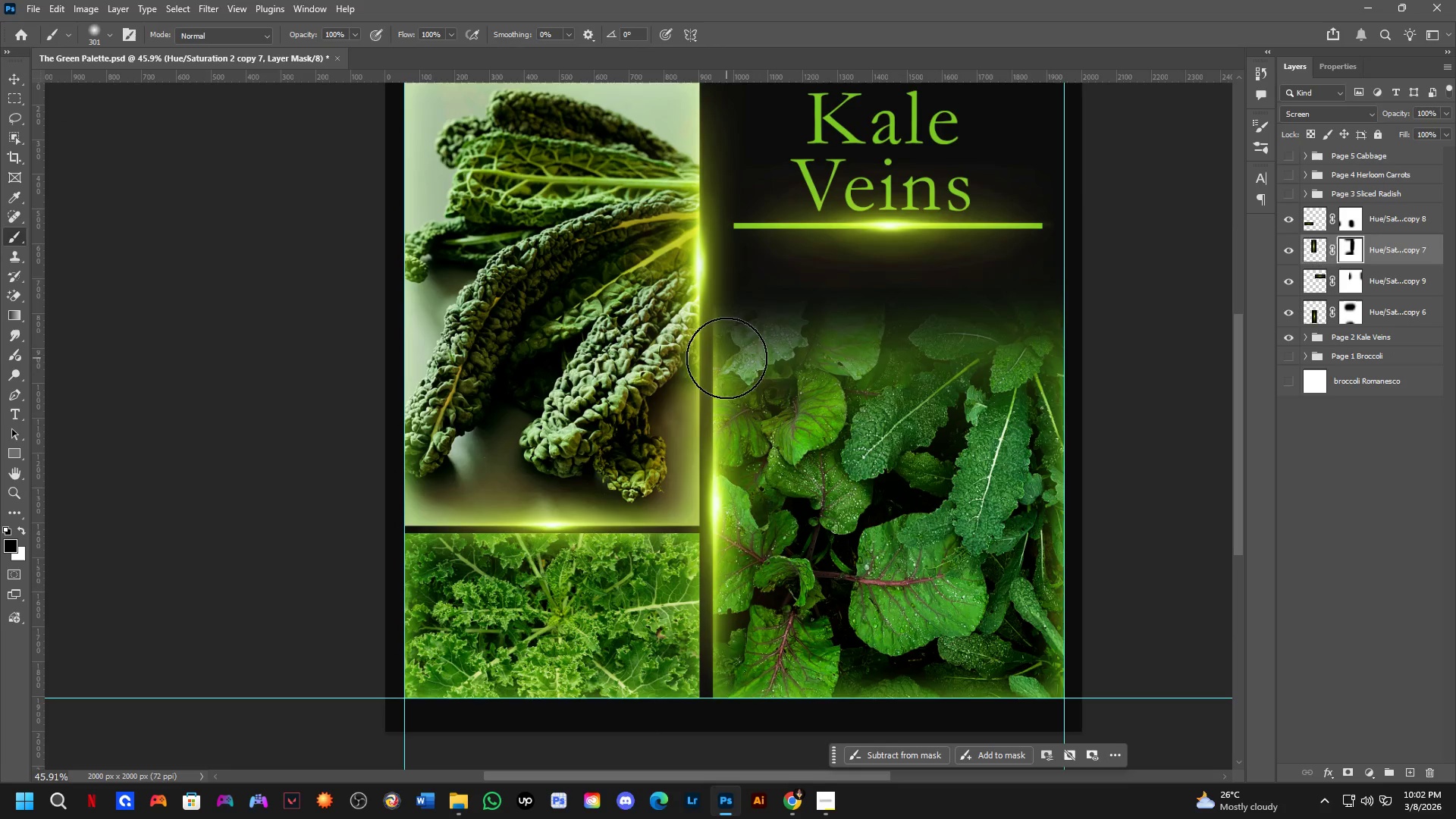 
hold_key(key=Space, duration=0.5)
 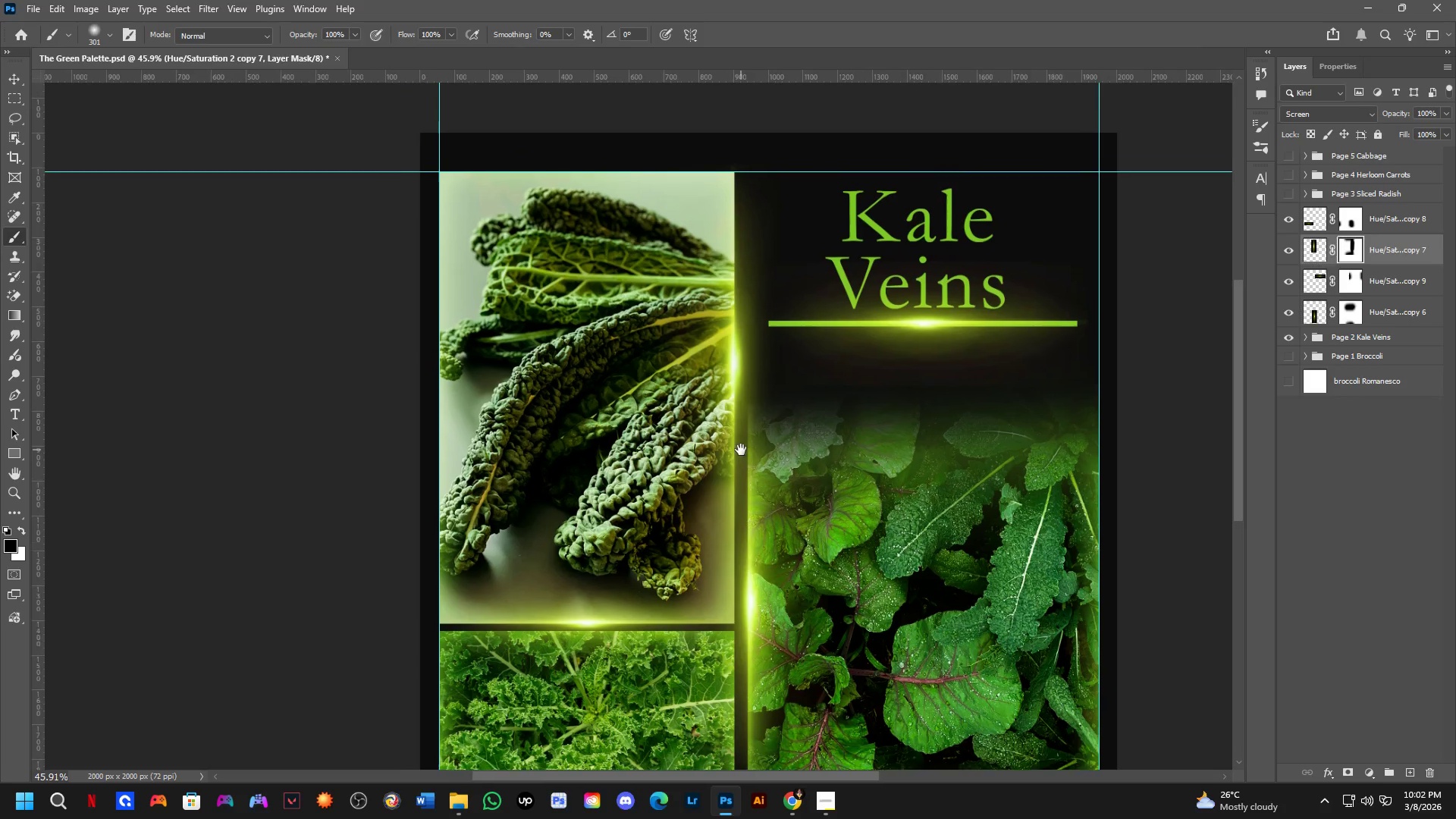 
left_click_drag(start_coordinate=[730, 350], to_coordinate=[736, 373])
 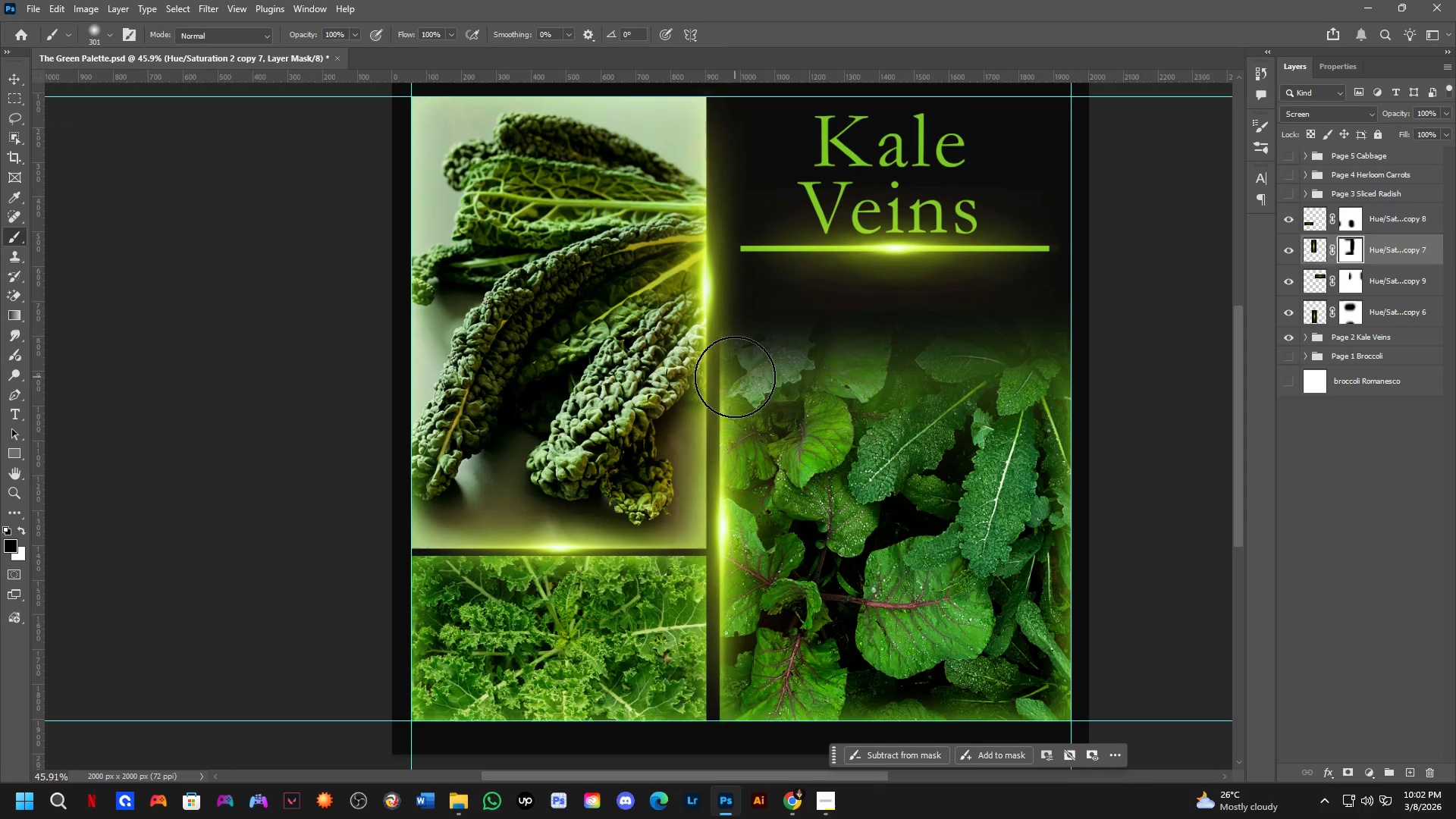 
hold_key(key=Space, duration=0.56)
 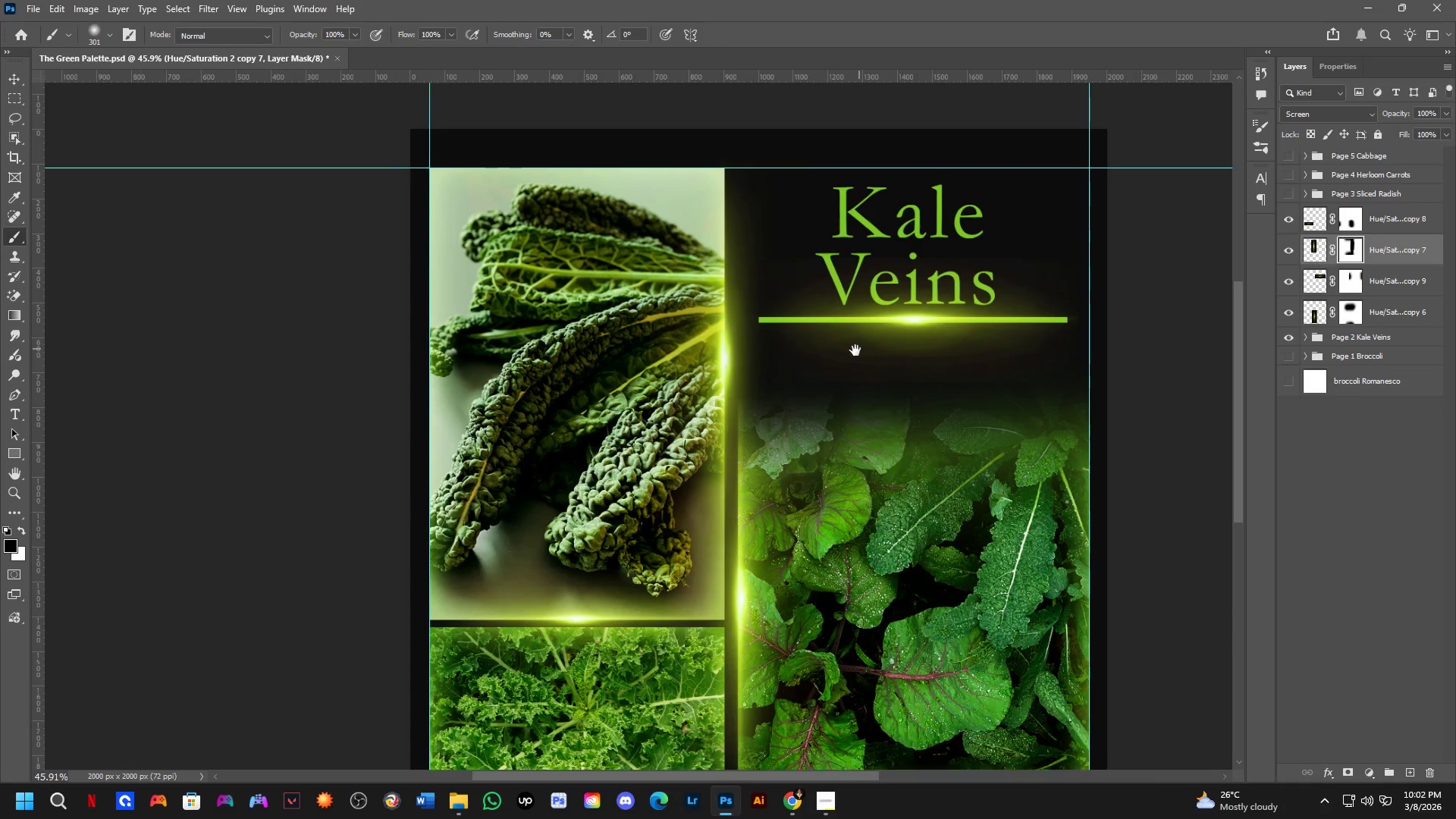 
left_click_drag(start_coordinate=[713, 375], to_coordinate=[741, 444])
 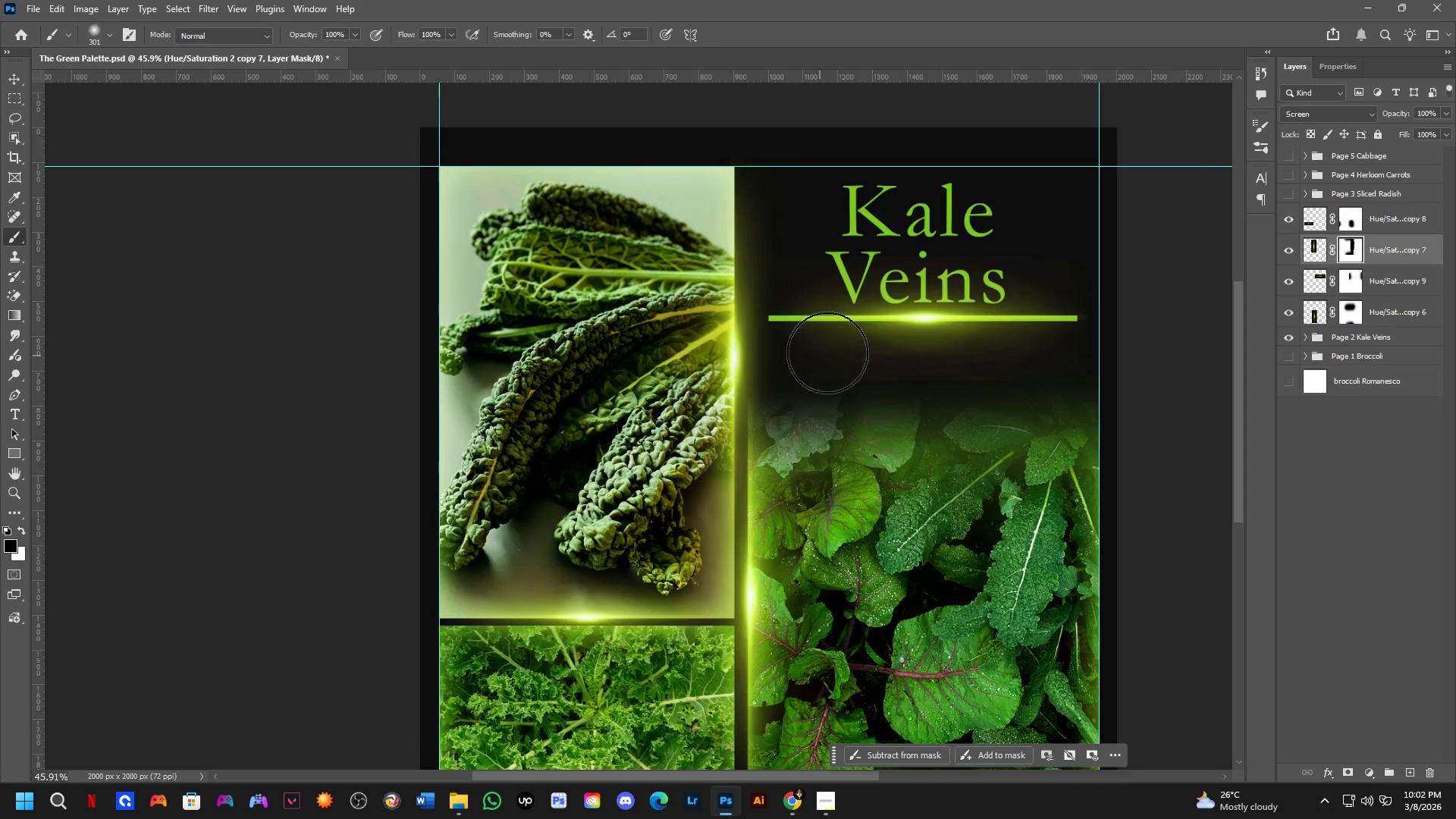 
hold_key(key=Space, duration=0.52)
 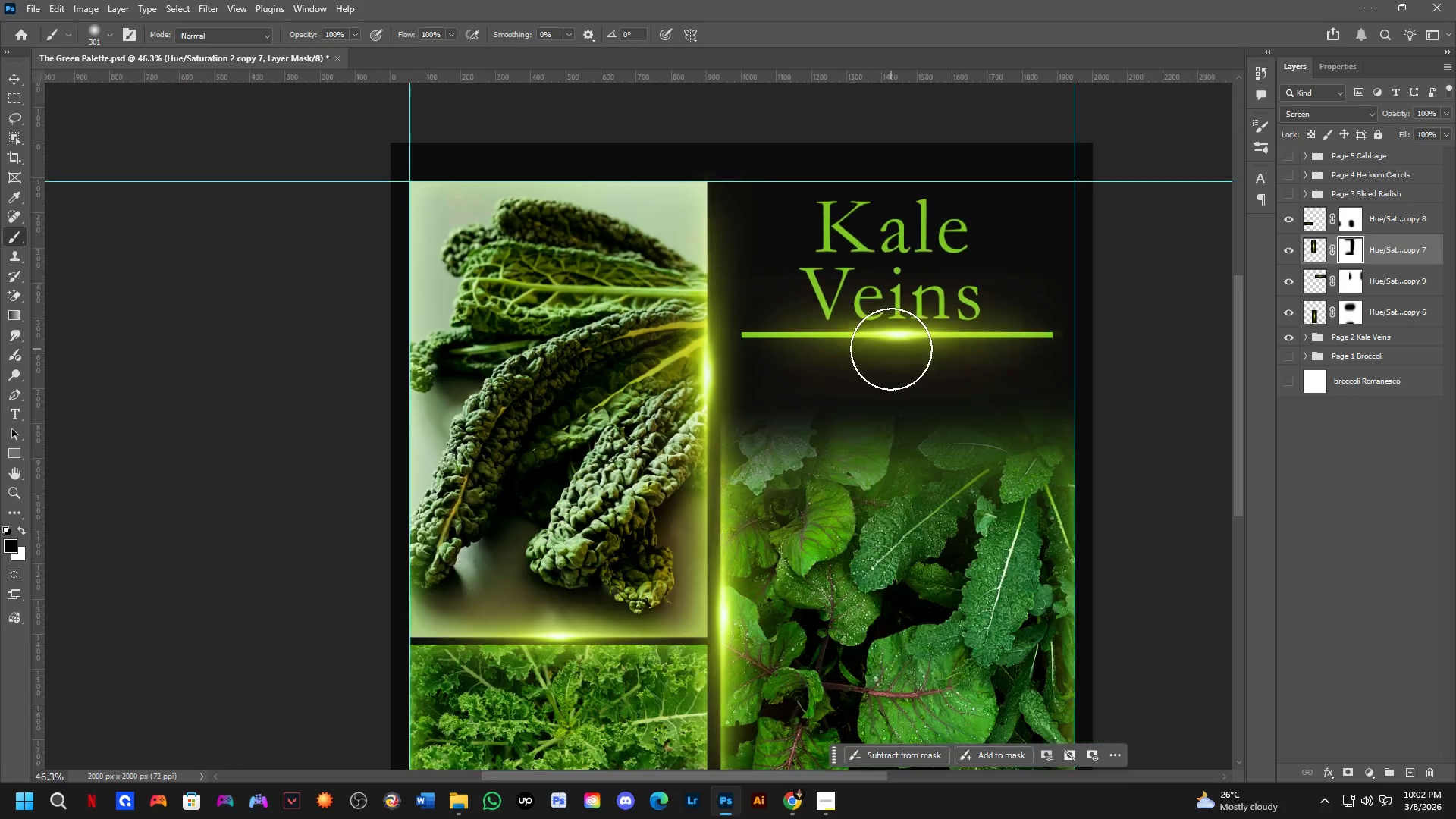 
left_click_drag(start_coordinate=[871, 347], to_coordinate=[846, 364])
 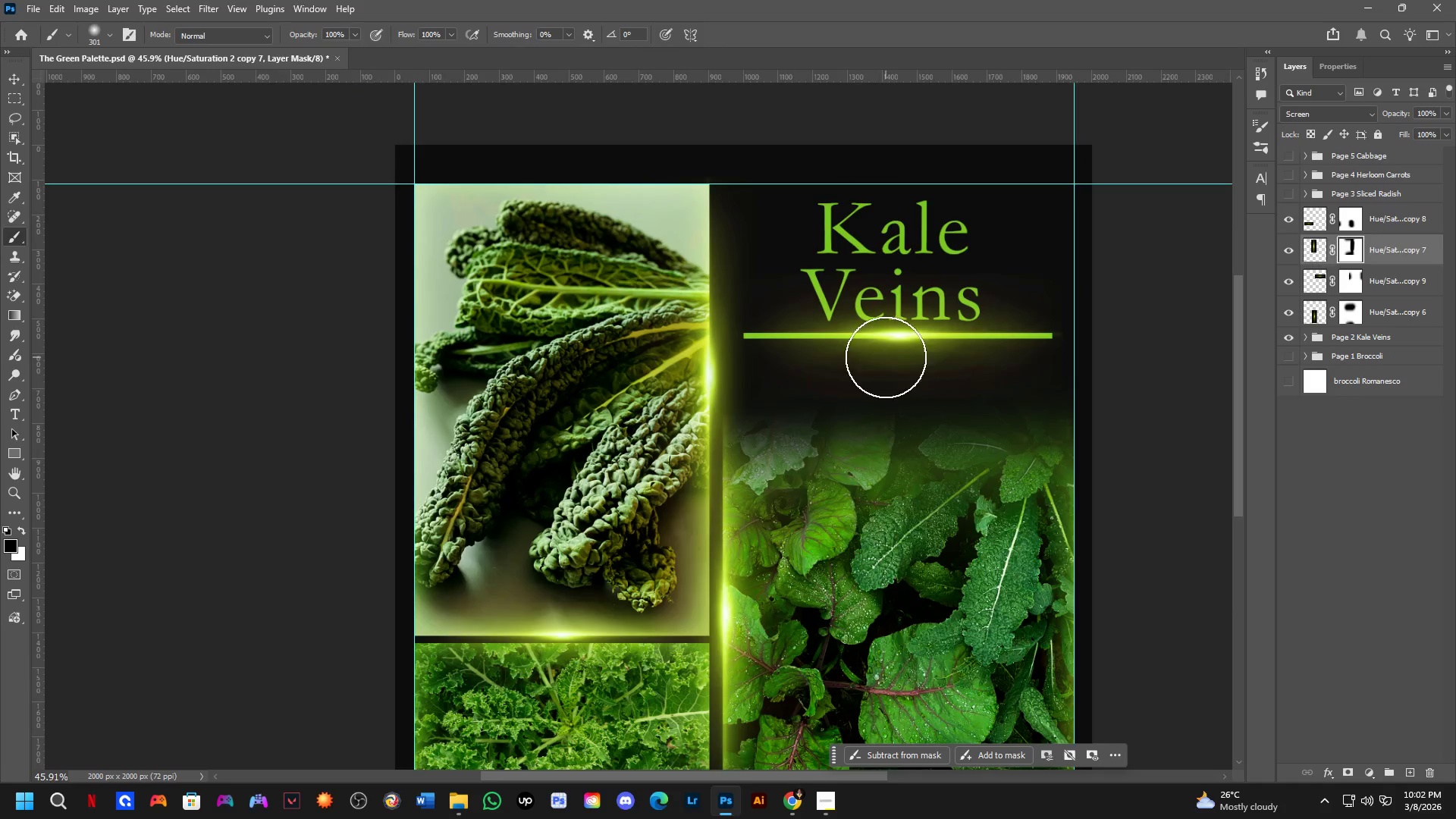 
scroll: coordinate [873, 349], scroll_direction: down, amount: 2.0
 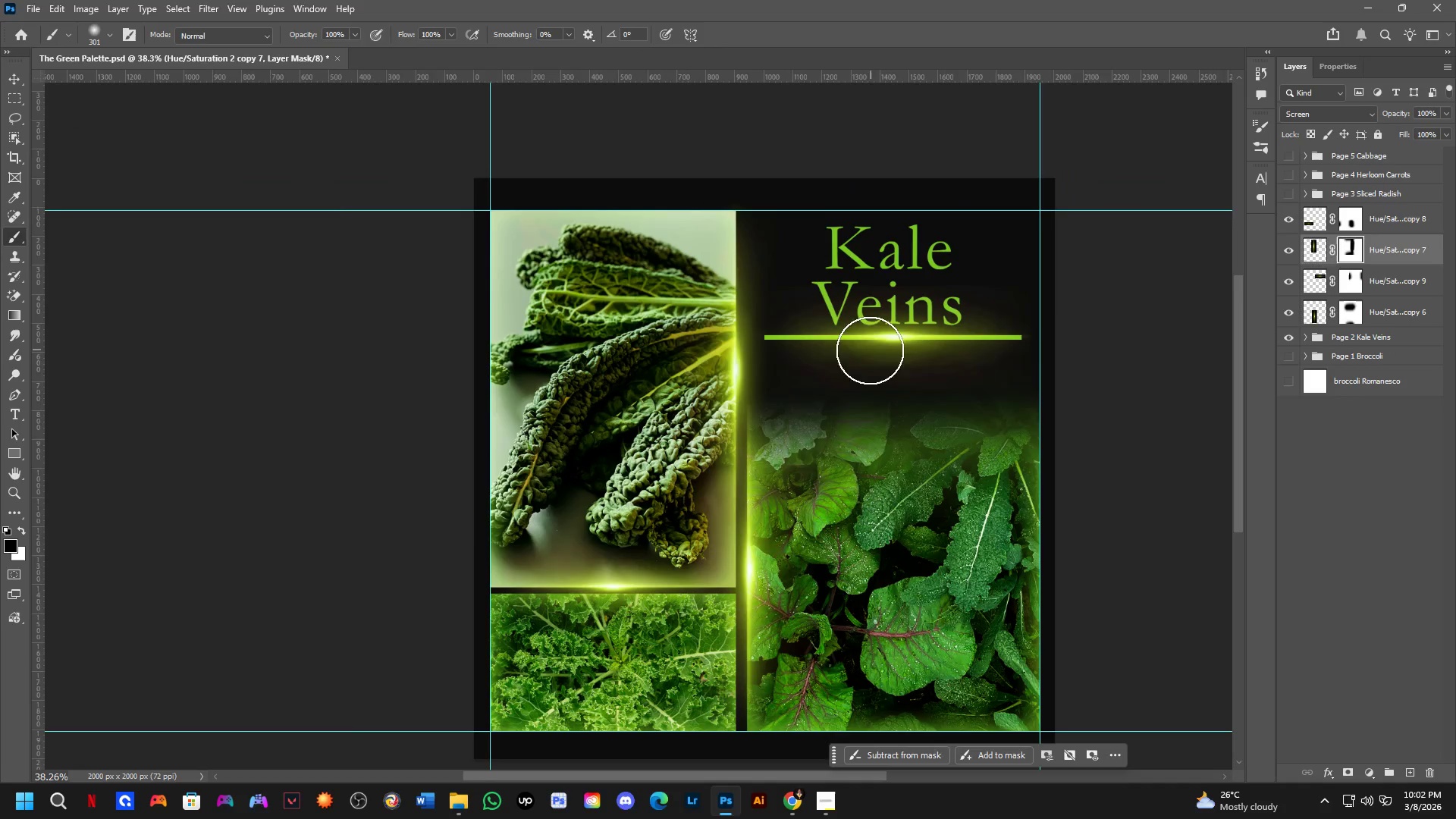 
hold_key(key=Space, duration=0.56)
 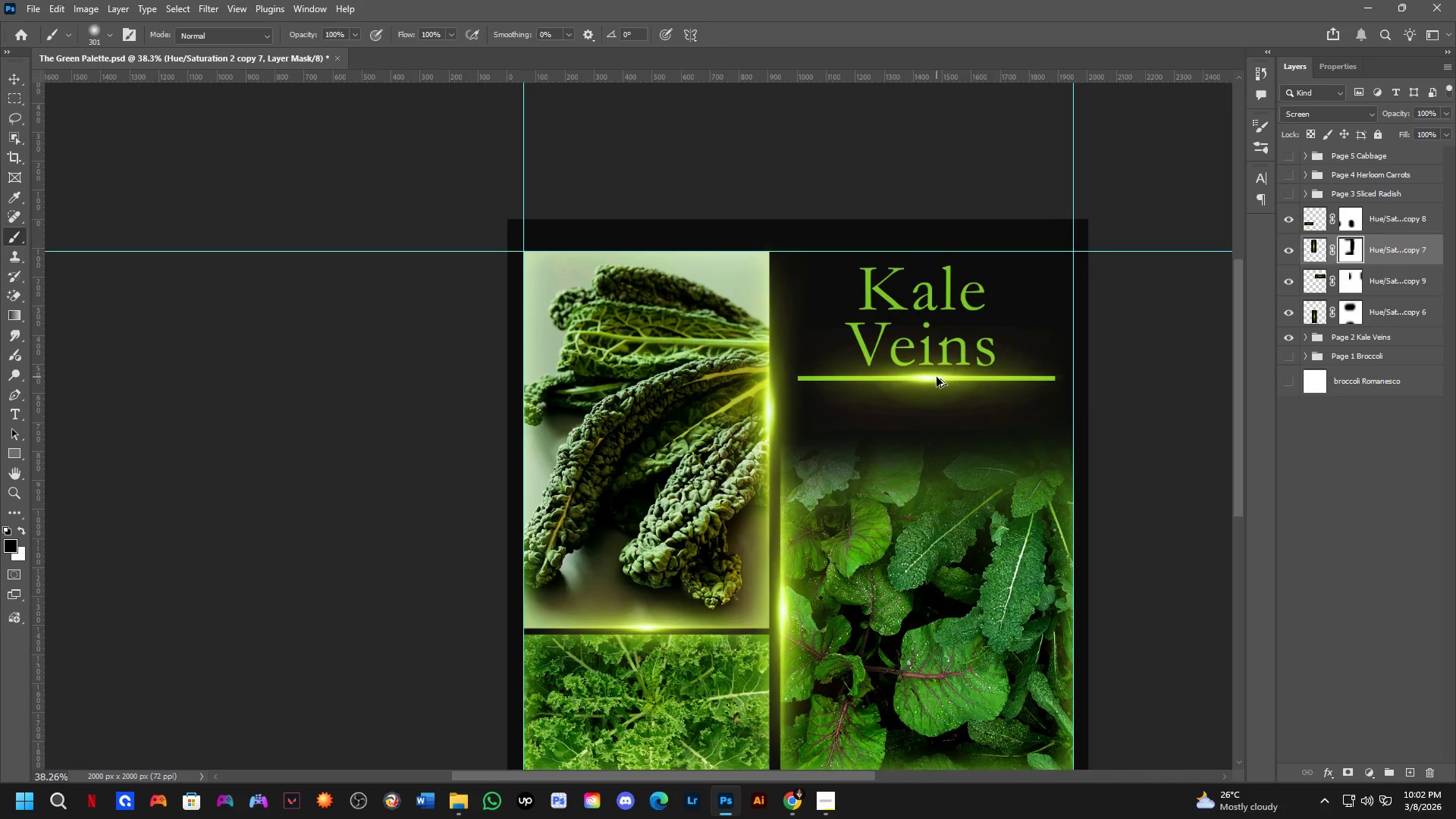 
left_click_drag(start_coordinate=[840, 369], to_coordinate=[874, 410])
 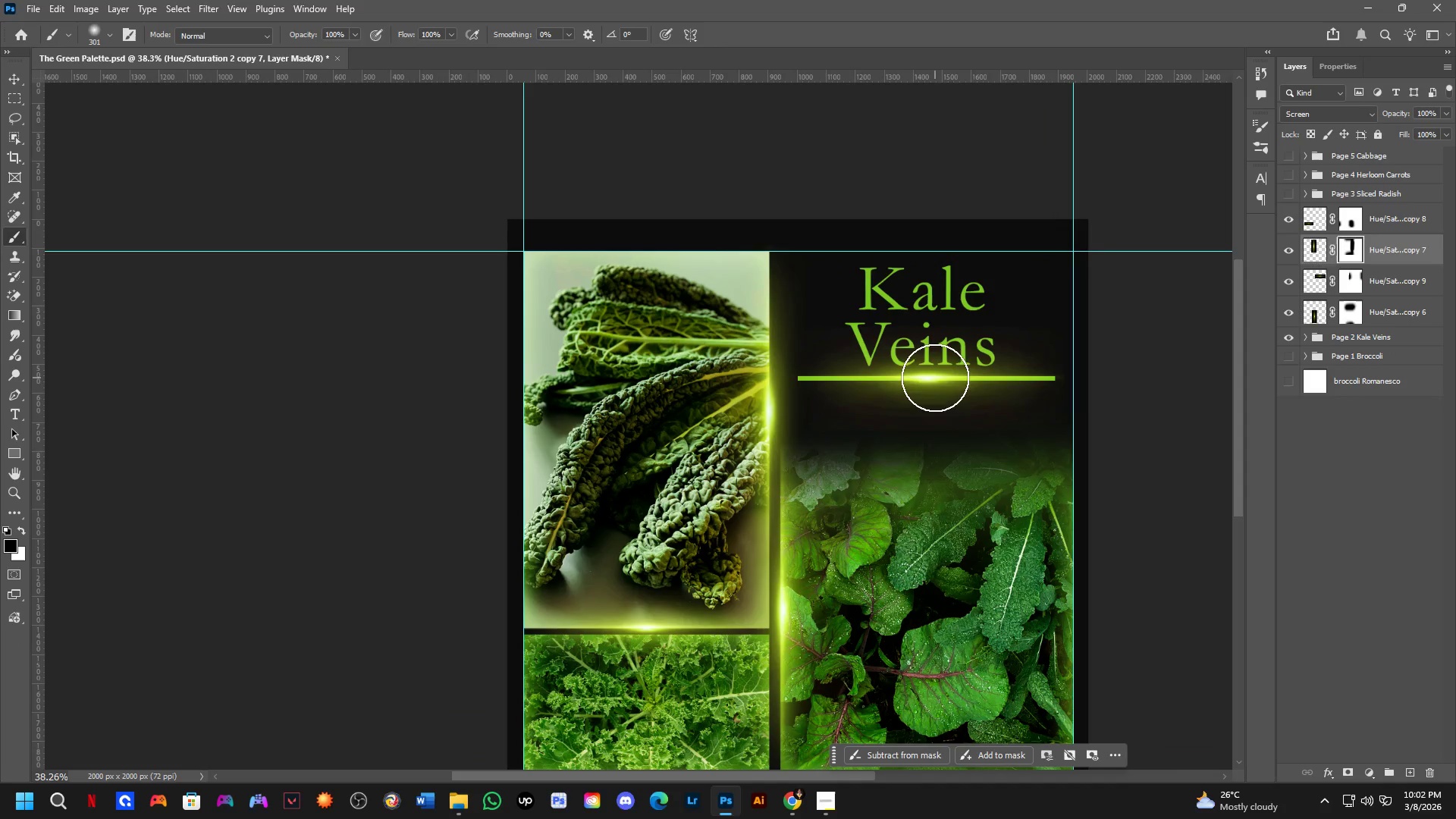 
key(Control+ControlLeft)
 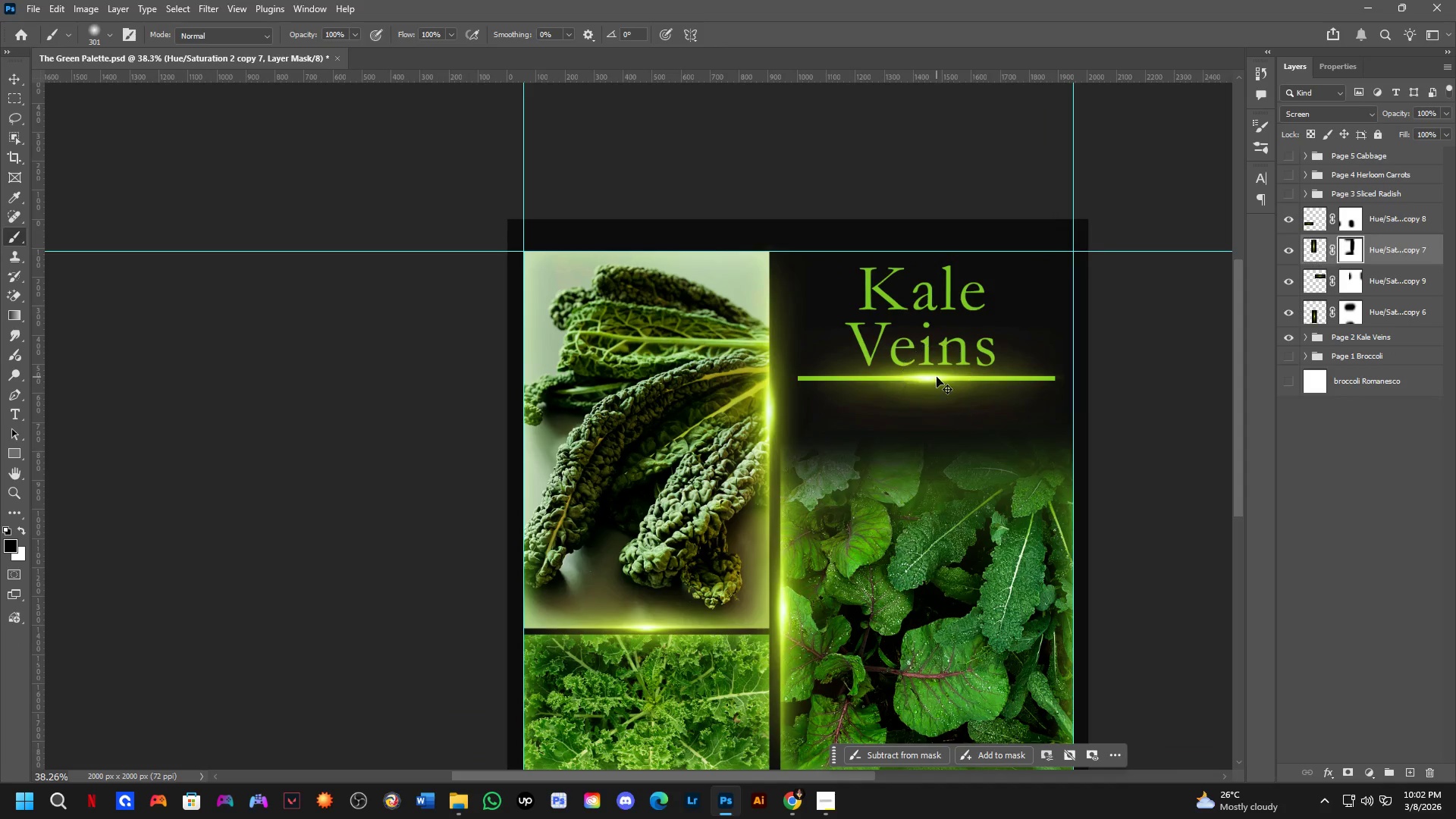 
key(Alt+Control+AltLeft)
 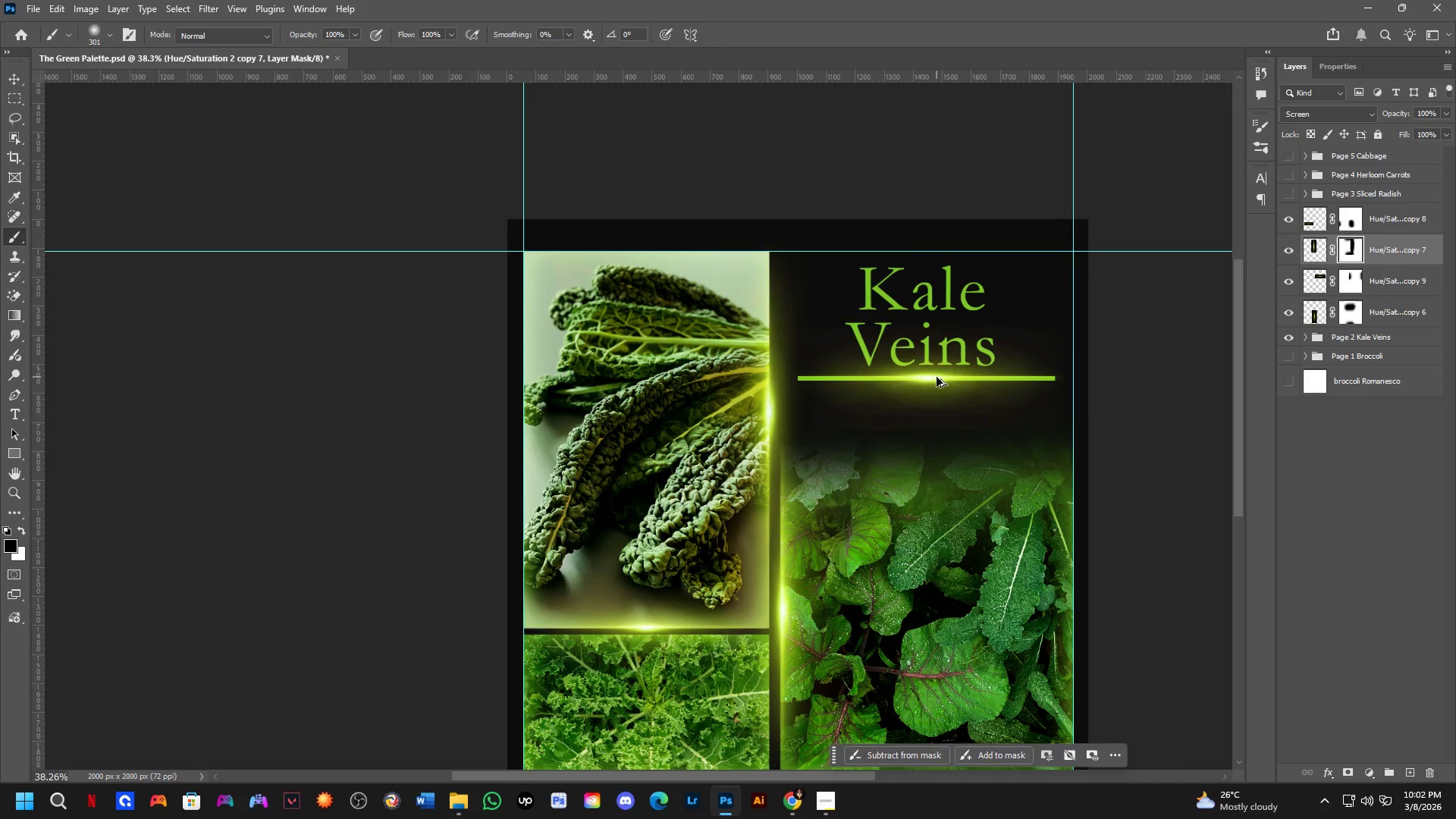 
left_click_drag(start_coordinate=[937, 377], to_coordinate=[667, 253])
 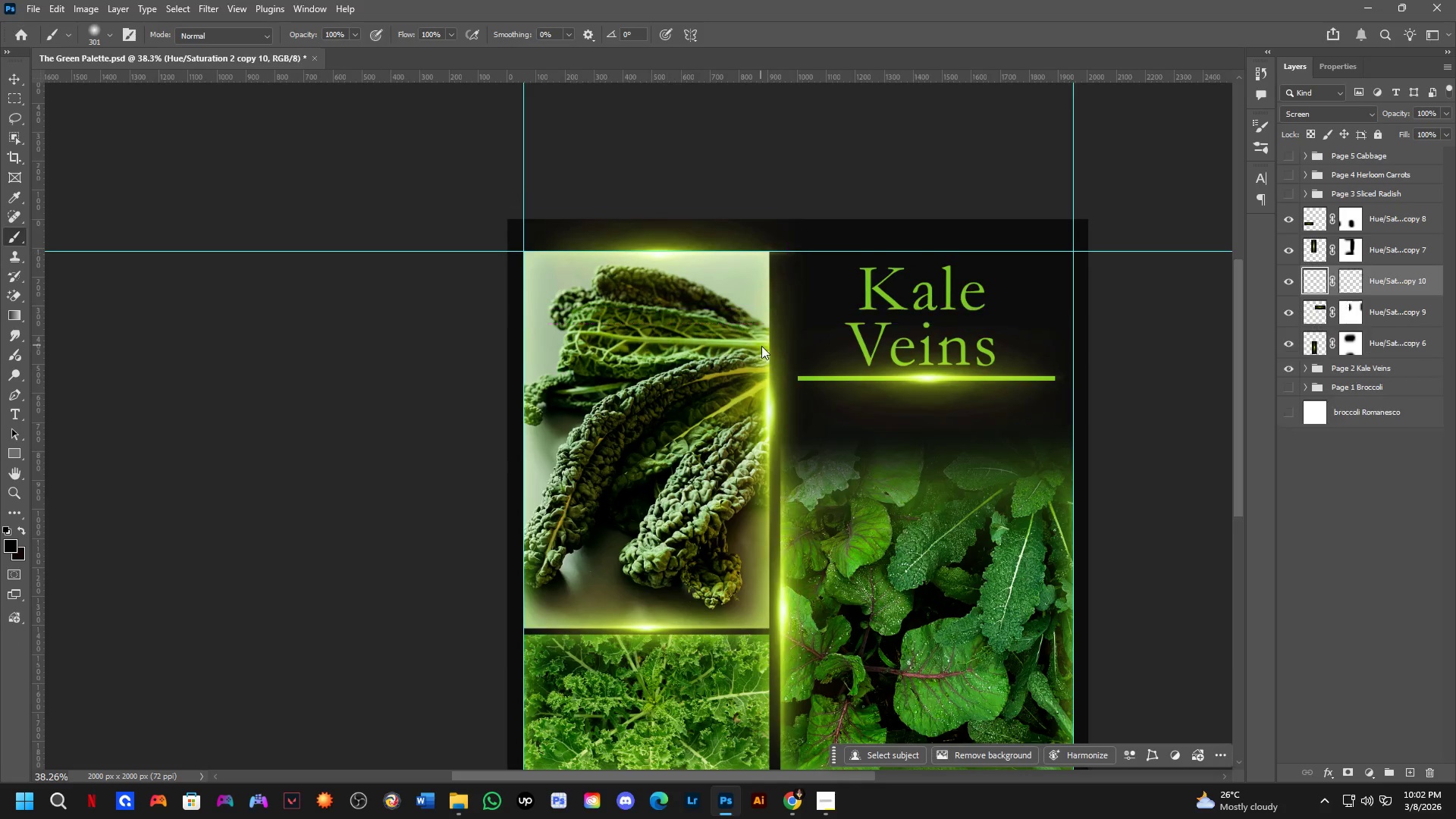 
scroll: coordinate [768, 353], scroll_direction: down, amount: 4.0
 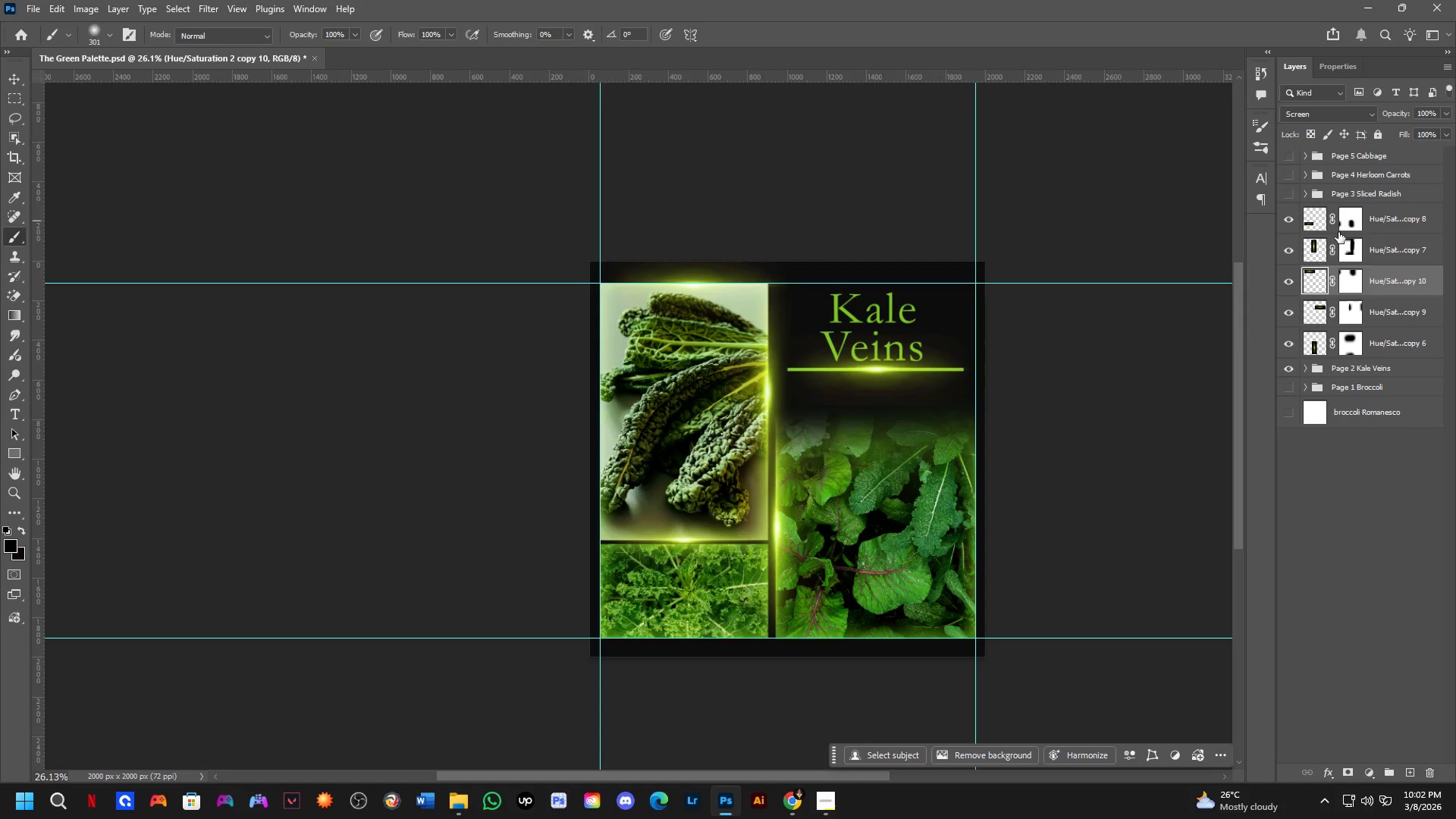 
left_click([1396, 231])
 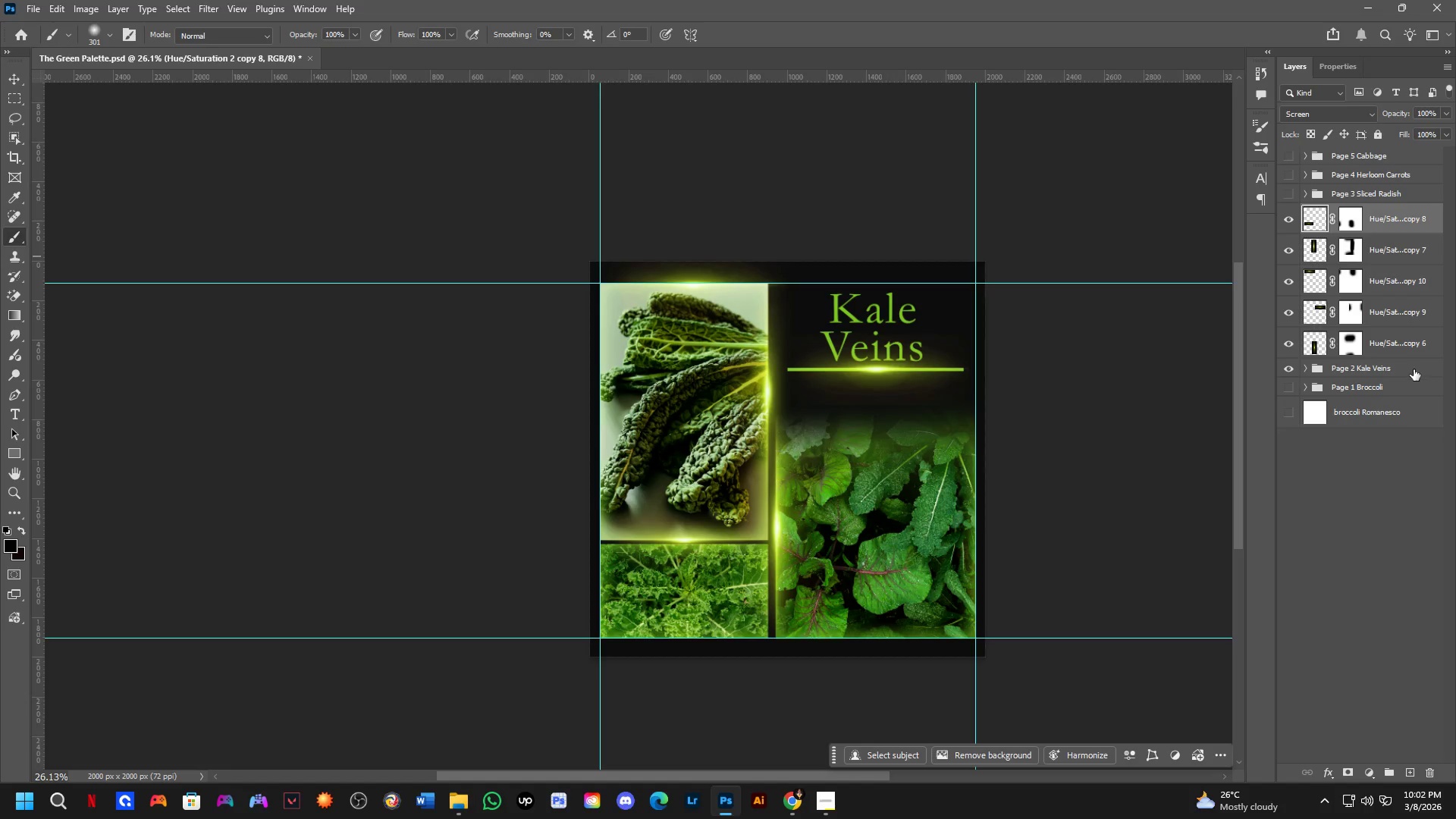 
hold_key(key=ControlLeft, duration=0.39)
 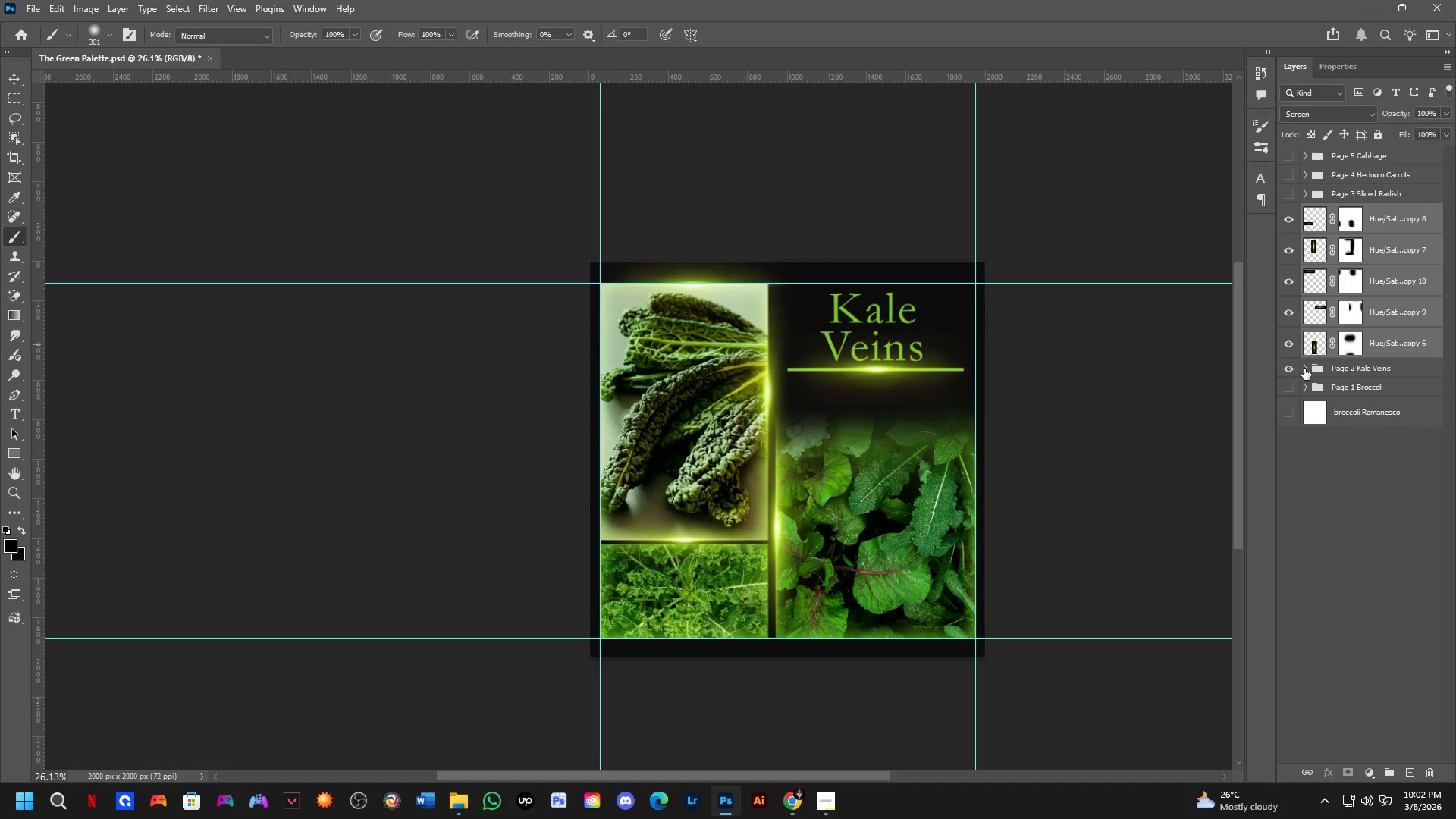 
hold_key(key=ShiftLeft, duration=0.38)
 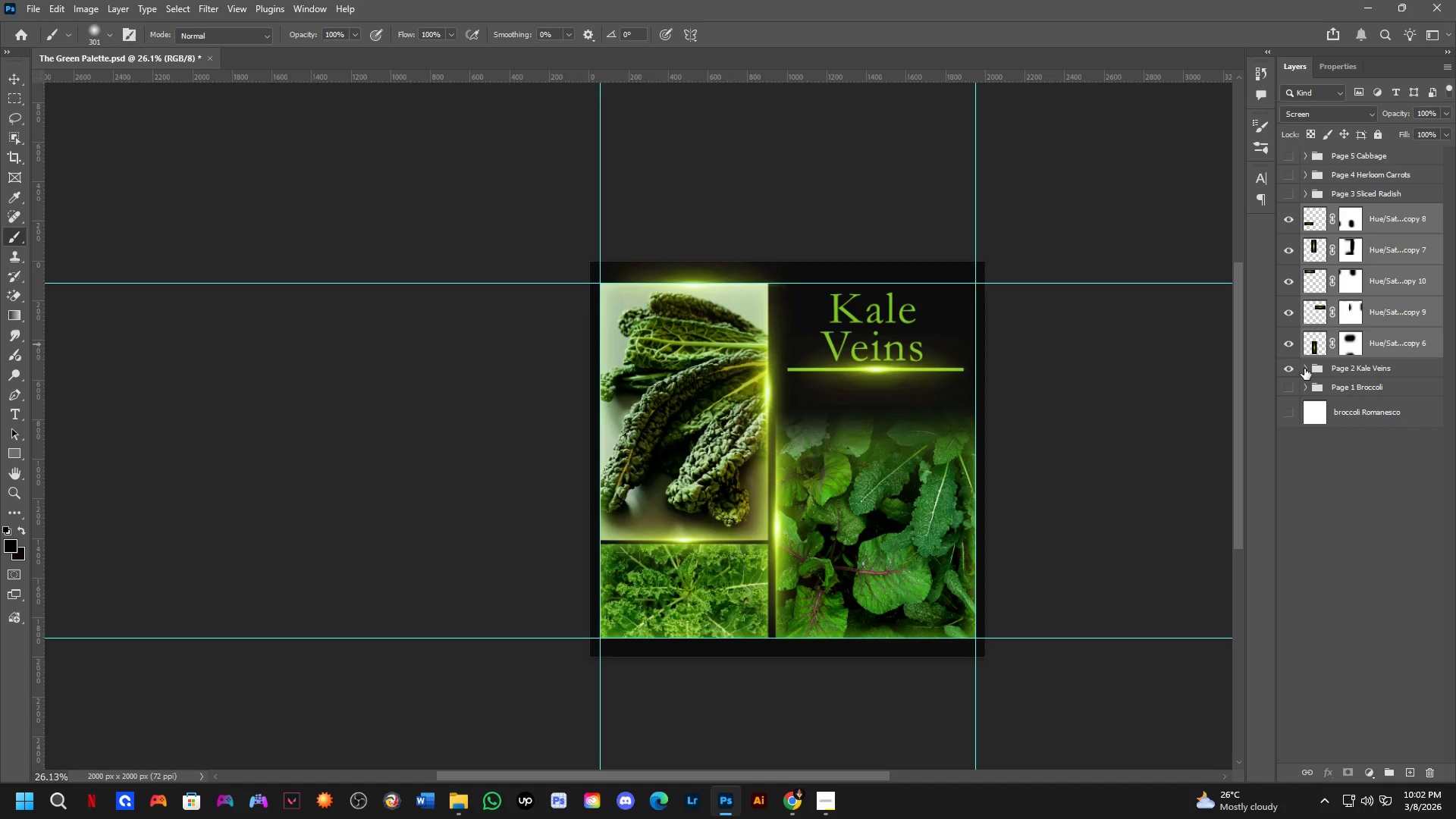 
left_click([1304, 369])
 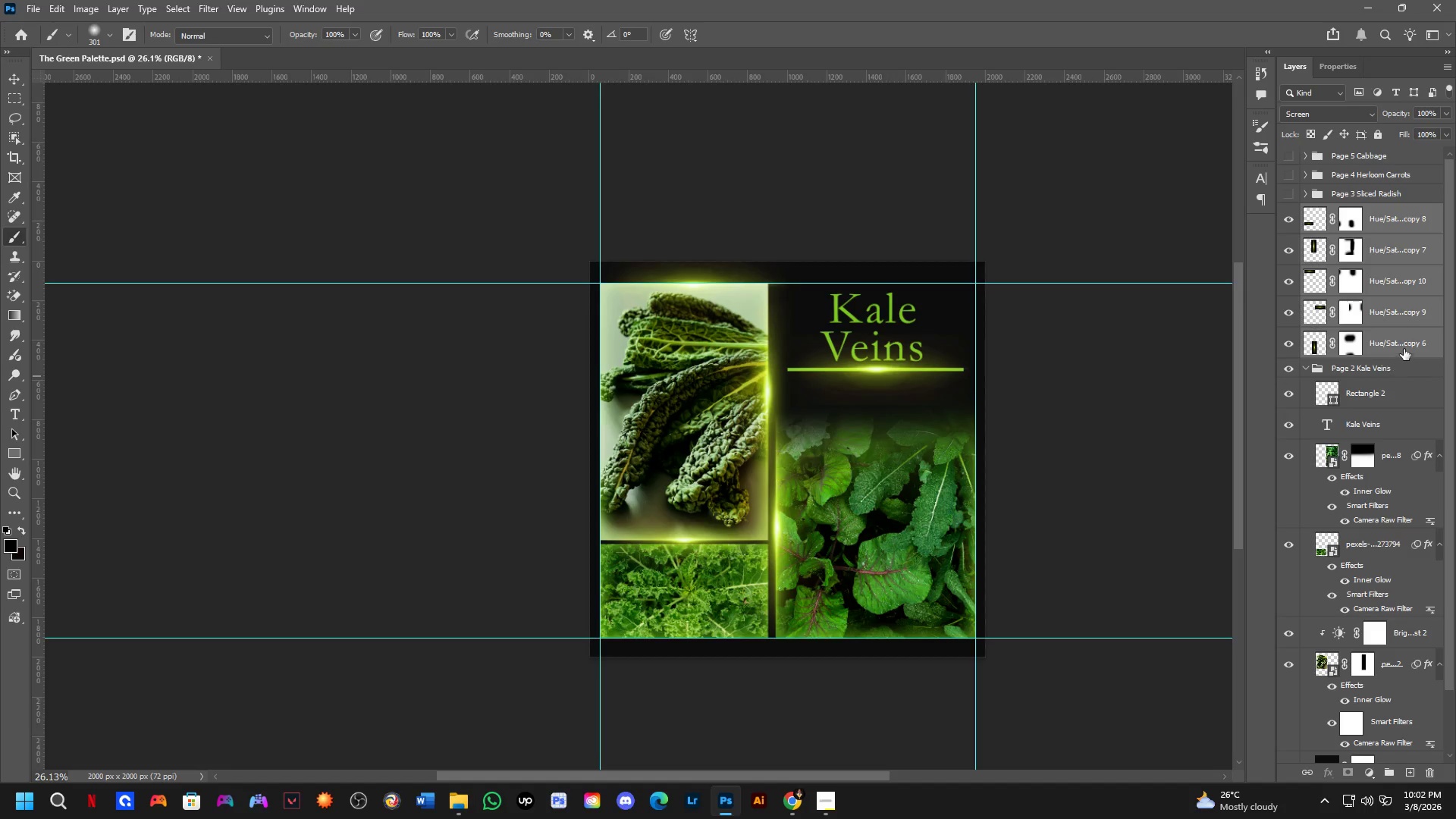 
left_click_drag(start_coordinate=[1404, 343], to_coordinate=[1387, 378])
 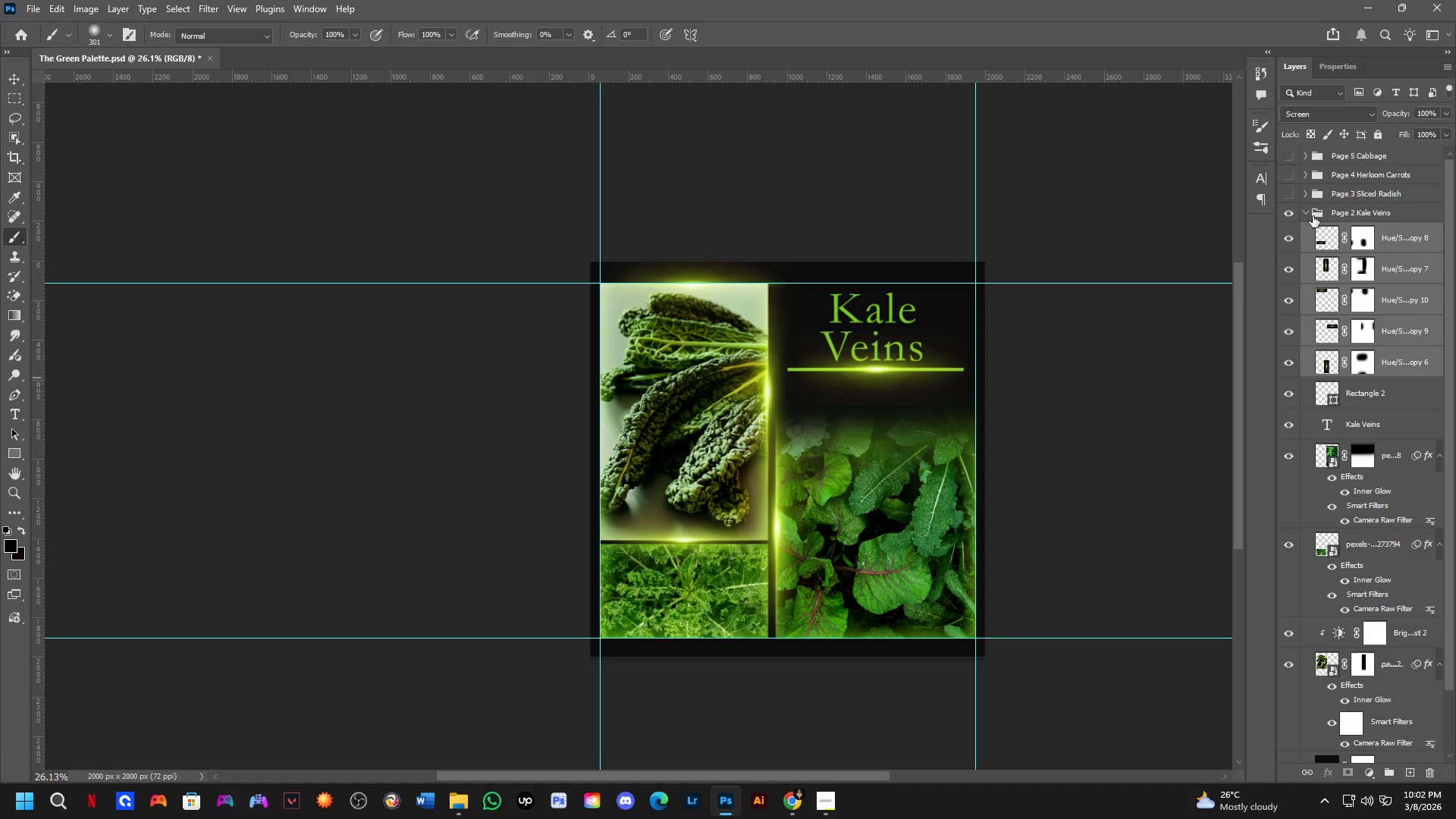 
left_click([1305, 210])
 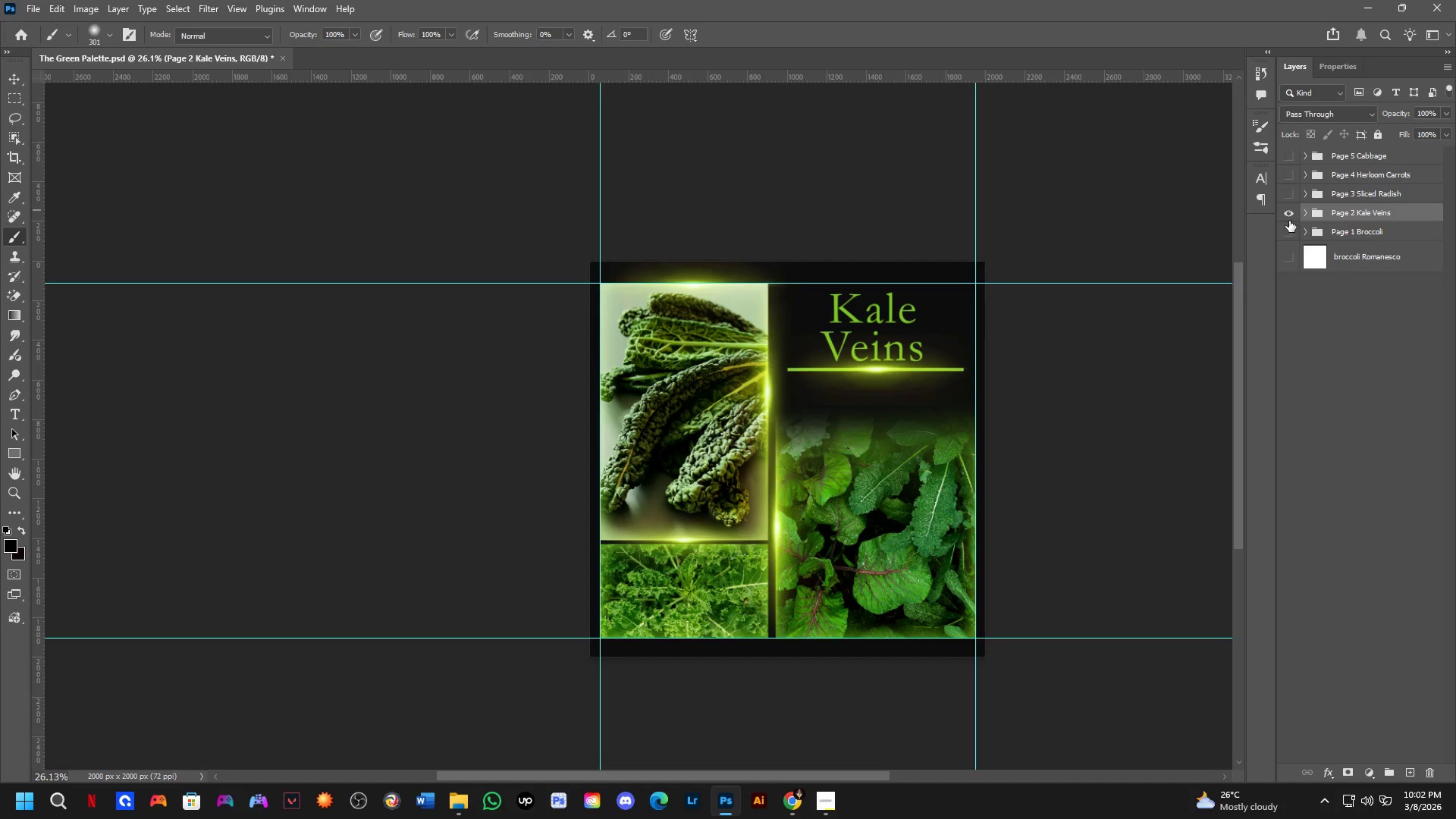 
left_click([1289, 221])
 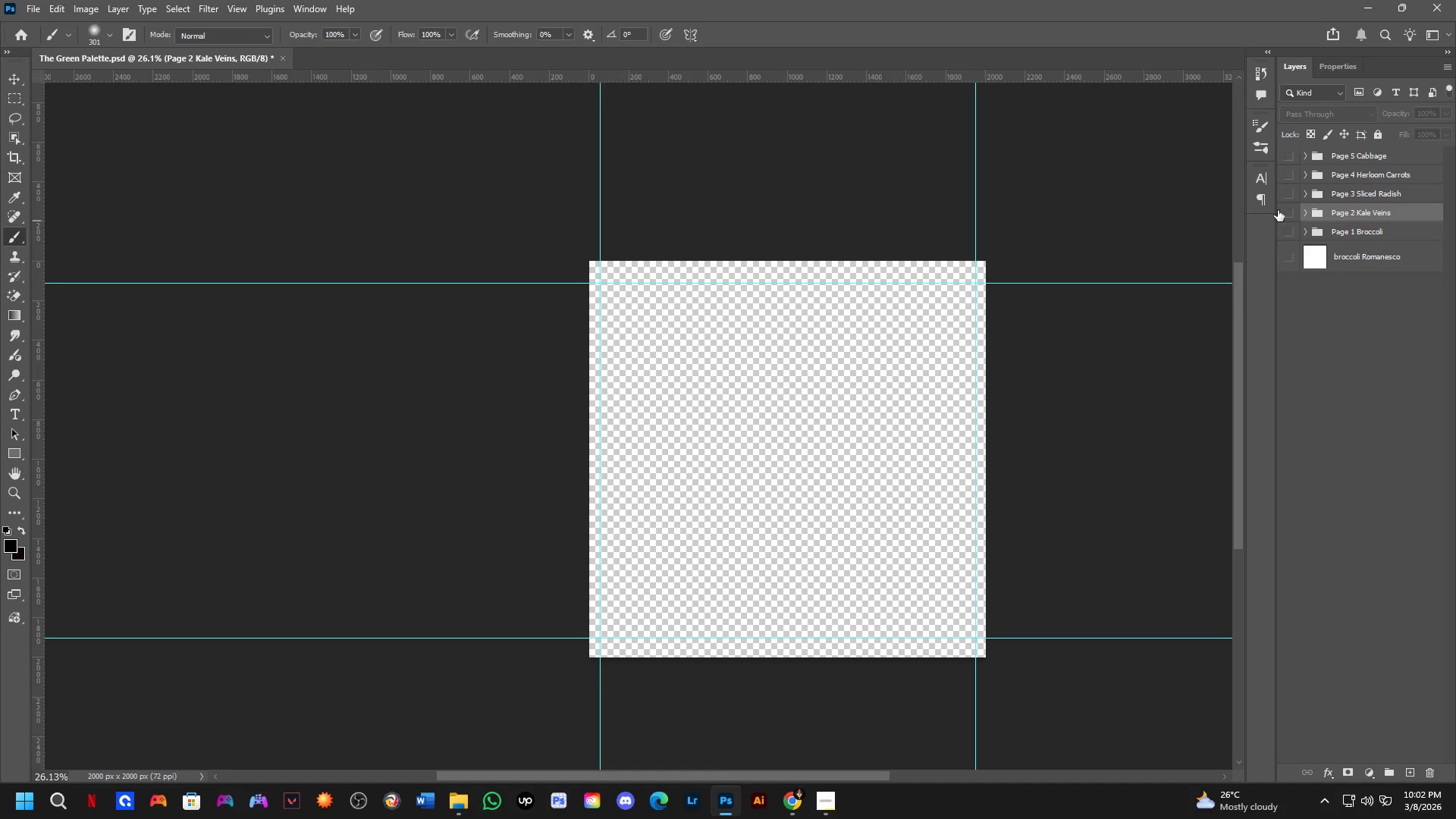 
left_click([1282, 205])
 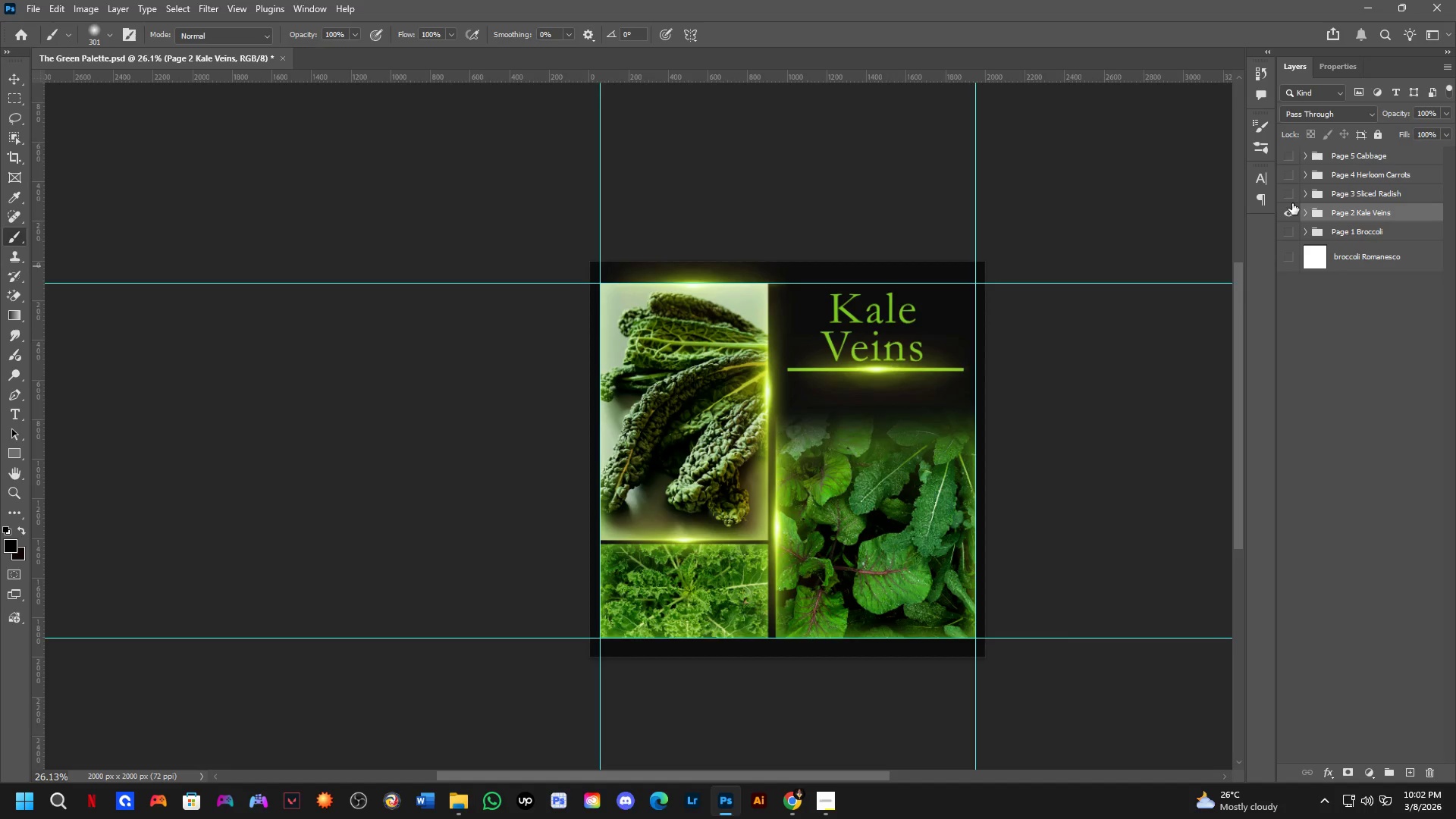 
left_click([1287, 196])
 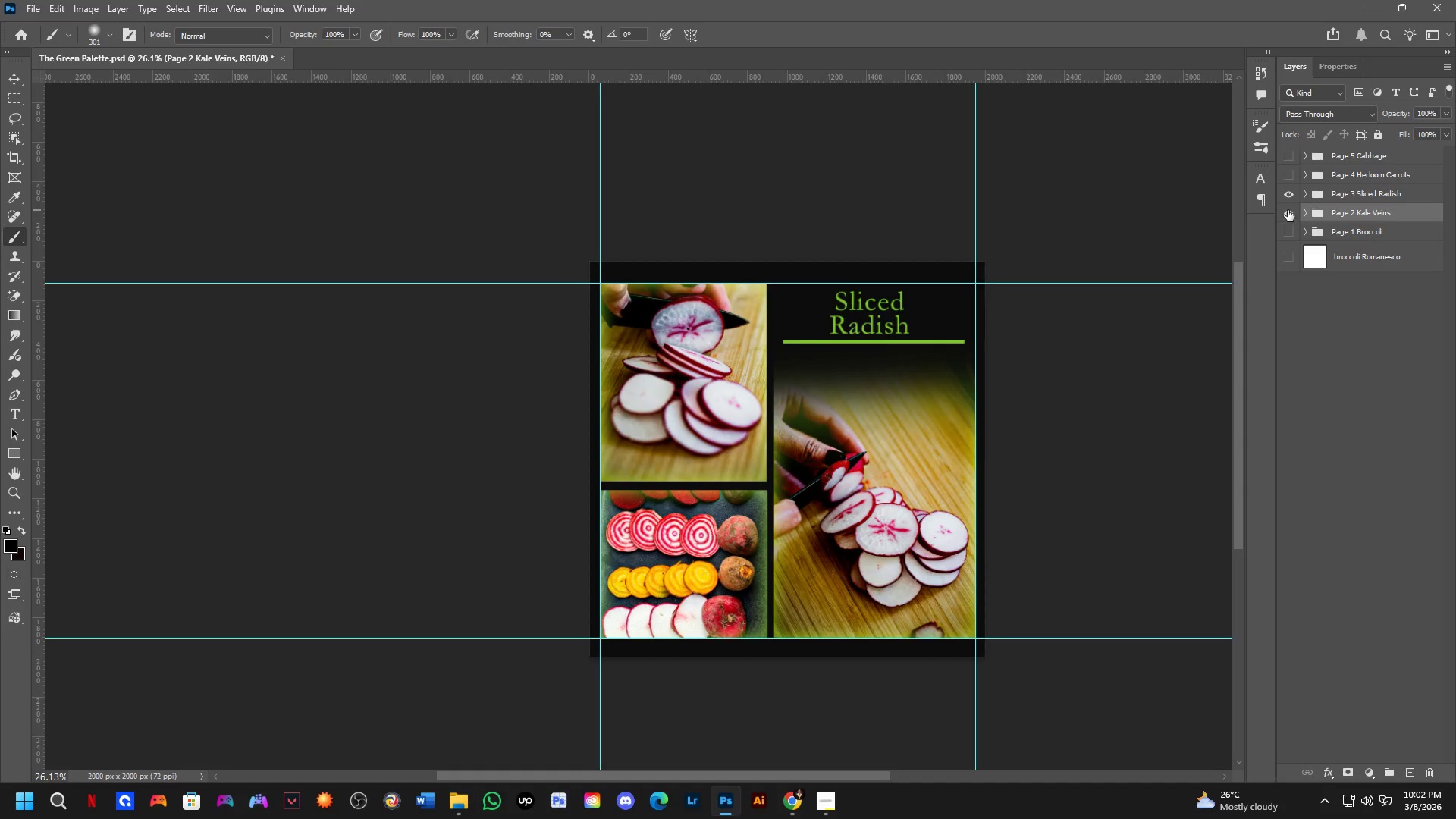 
left_click([1288, 200])
 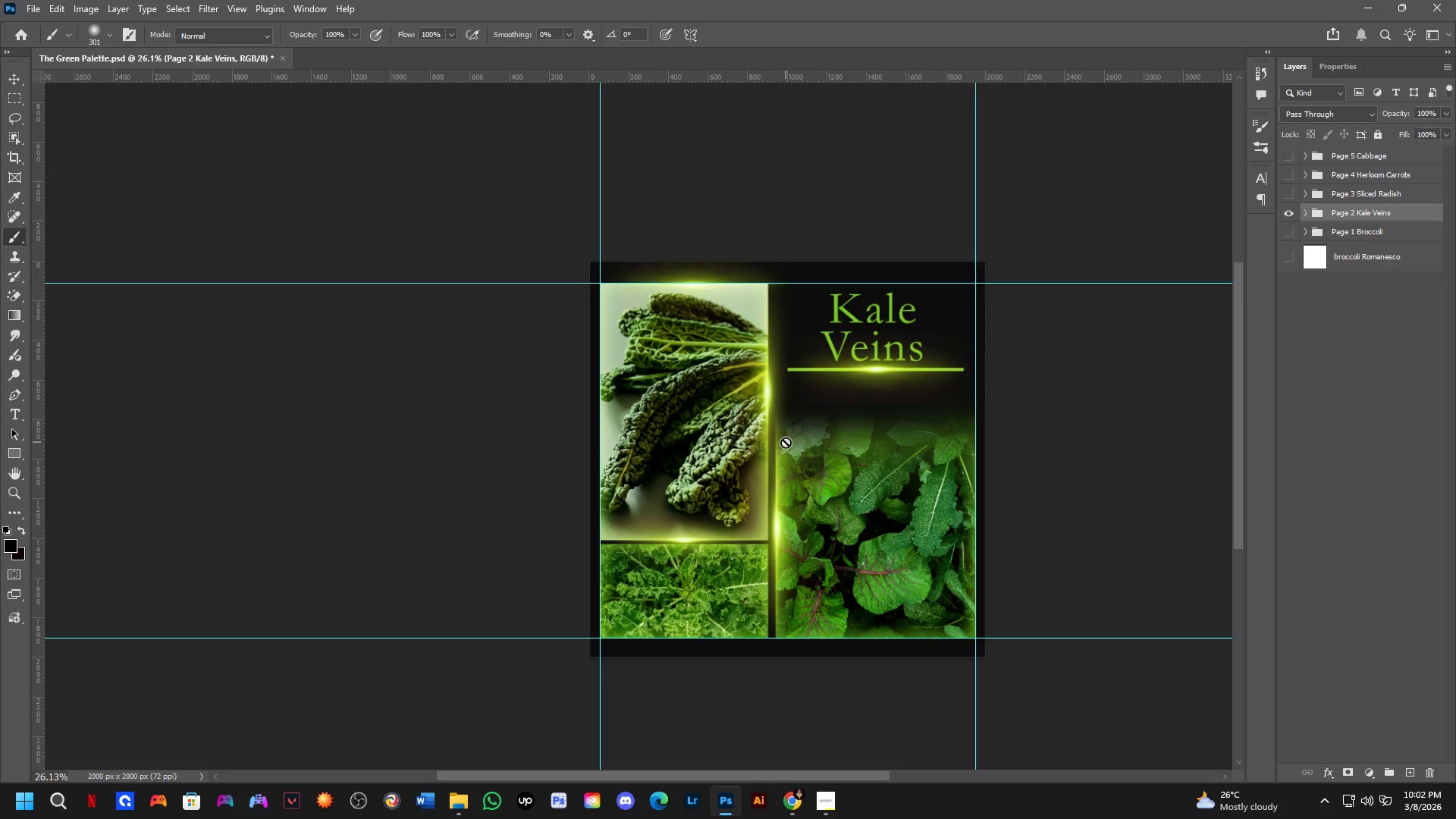 
scroll: coordinate [831, 388], scroll_direction: up, amount: 2.0
 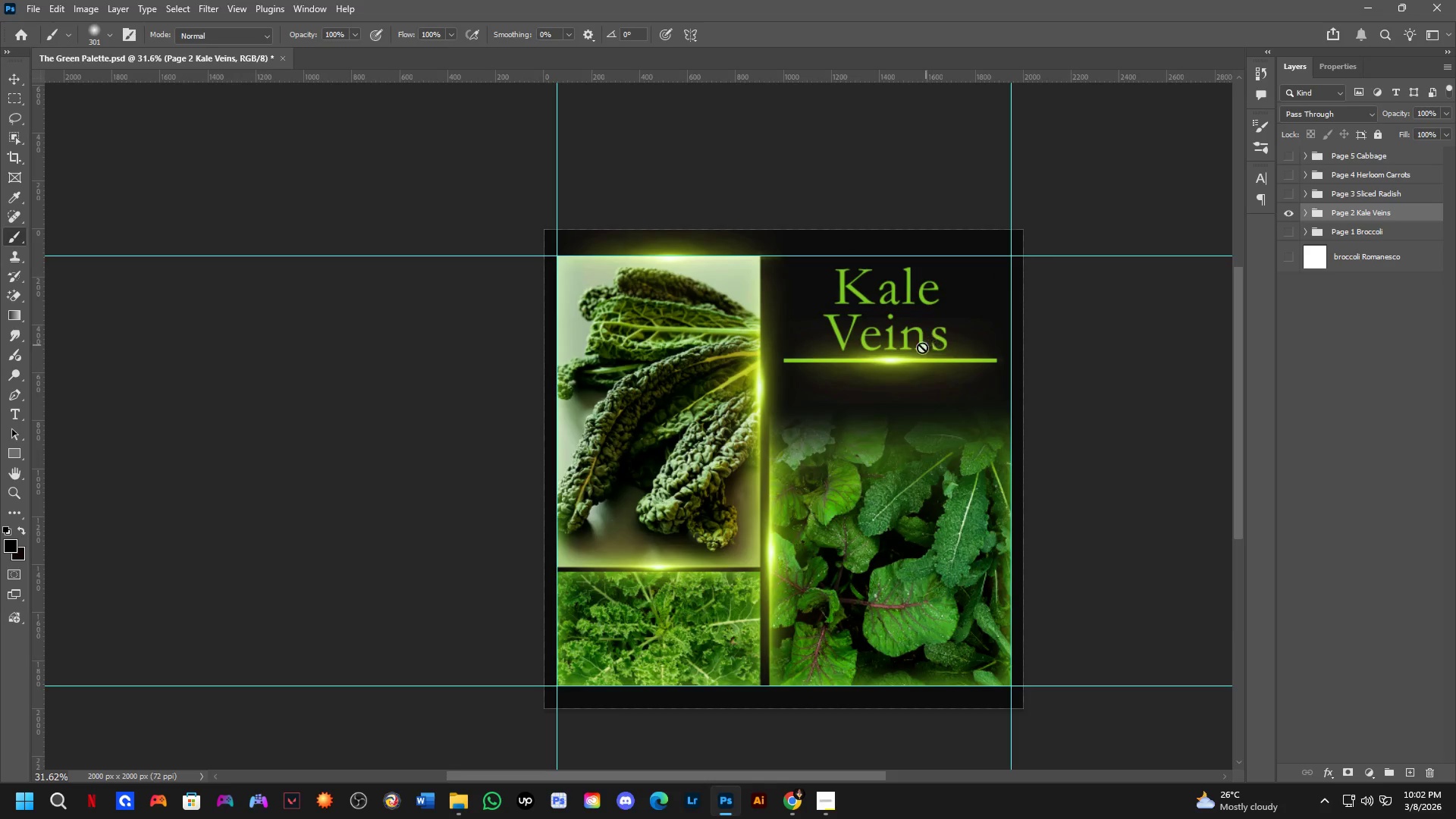 
hold_key(key=ControlLeft, duration=0.38)
 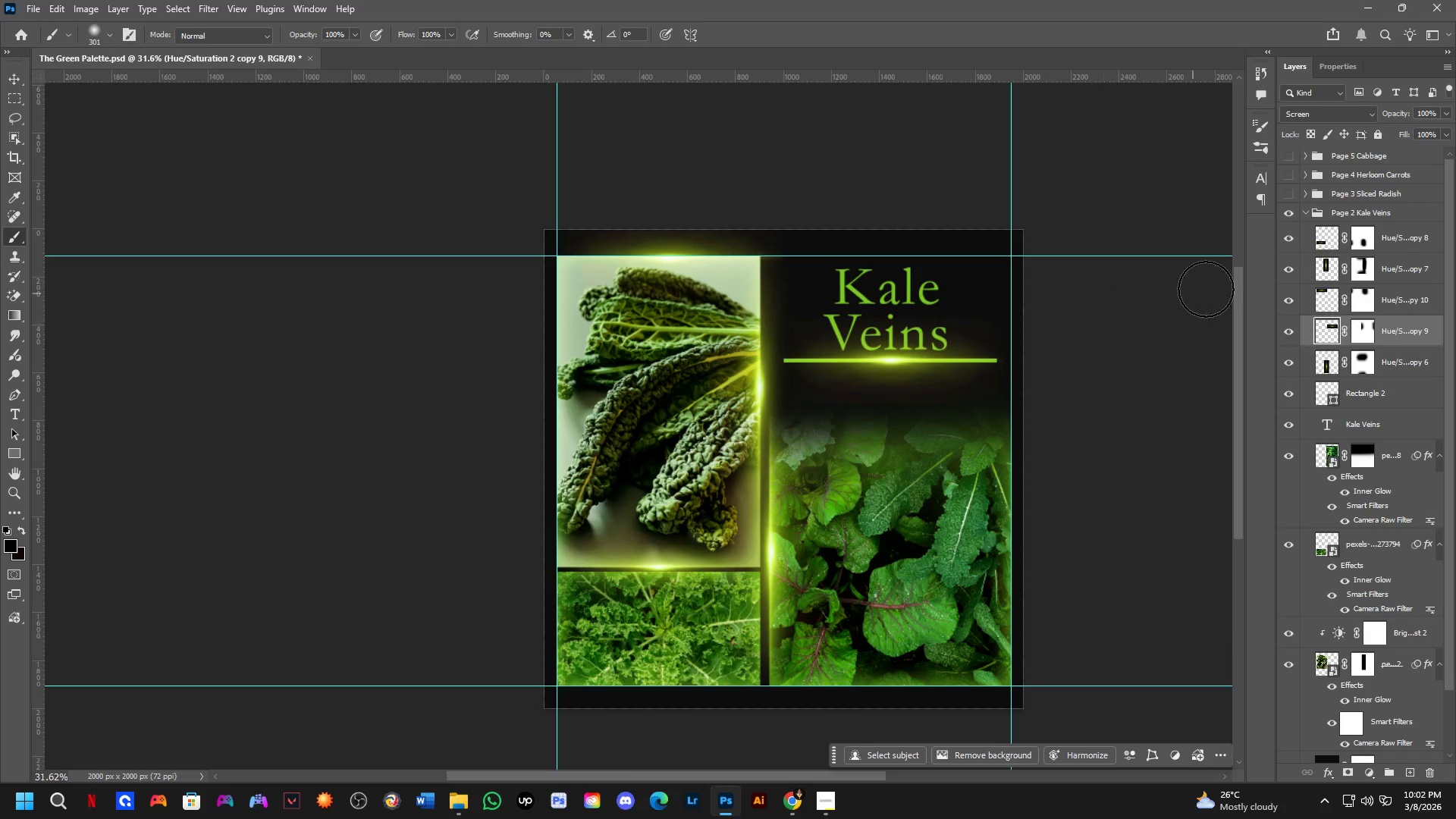 
key(Alt+Control+AltLeft)
 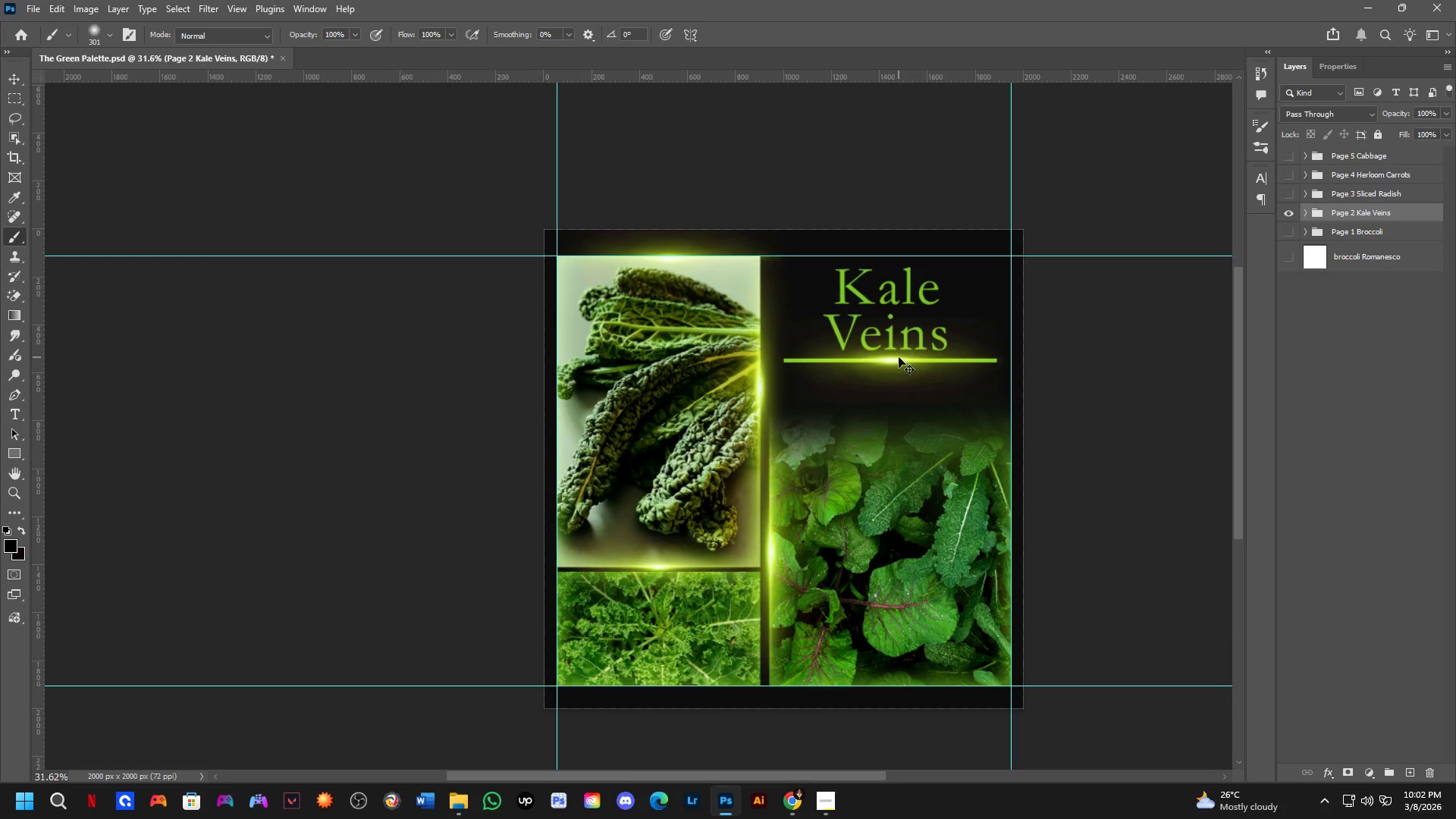 
hold_key(key=ControlLeft, duration=0.31)
left_click([894, 357])
 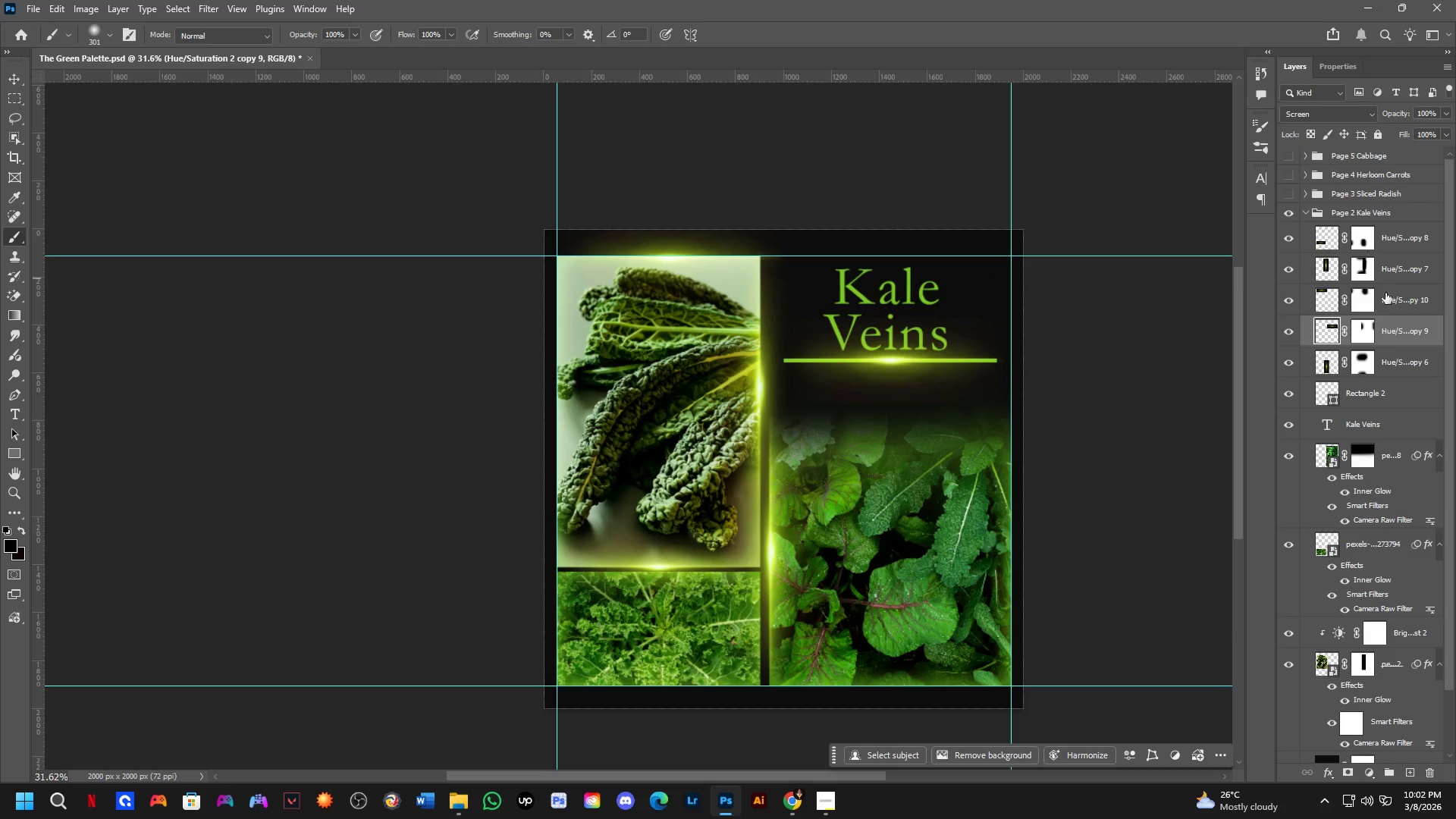 
key(Control+ControlLeft)
 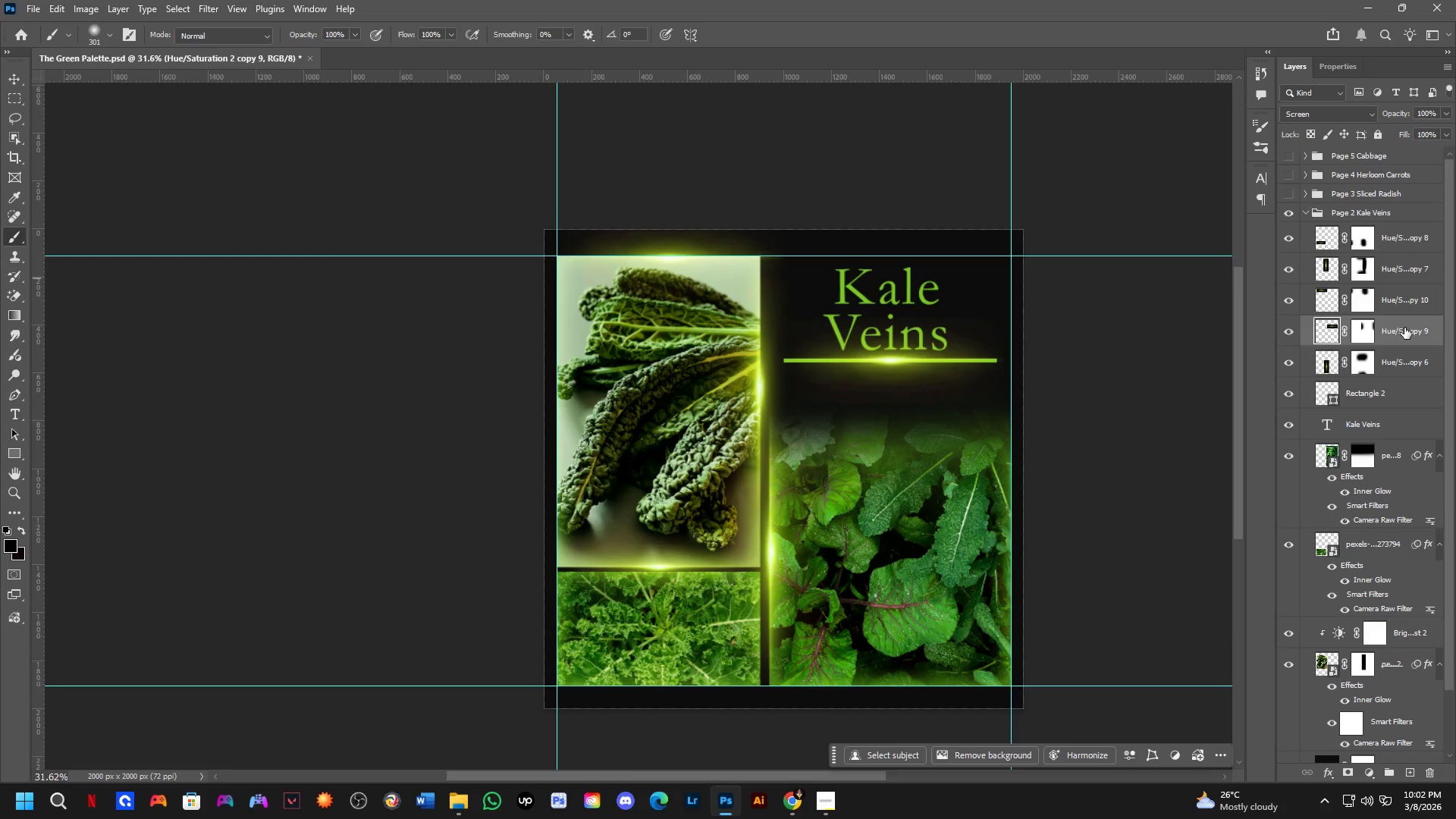 
key(Alt+Control+AltLeft)
 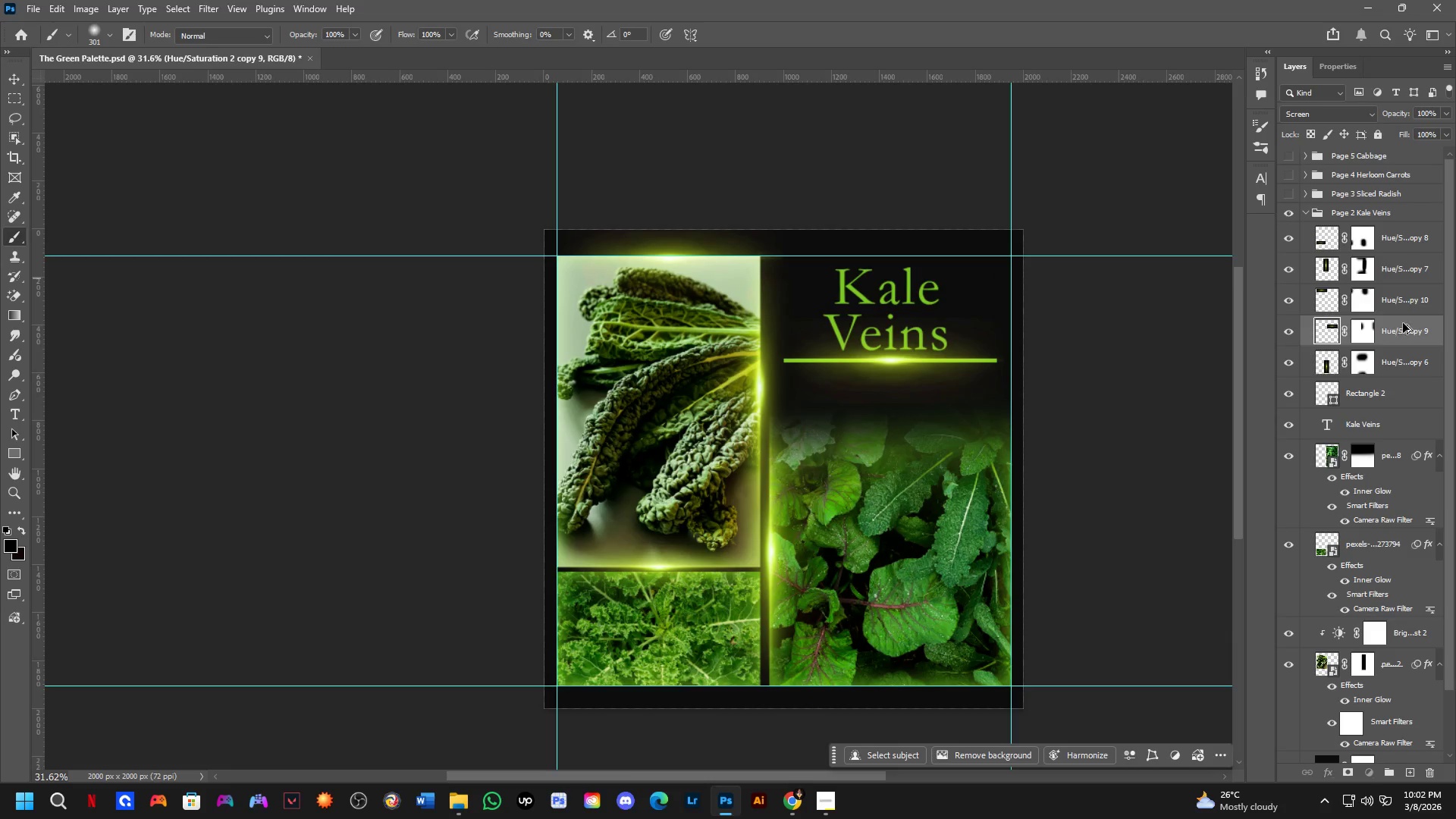 
left_click_drag(start_coordinate=[1404, 328], to_coordinate=[1384, 190])
 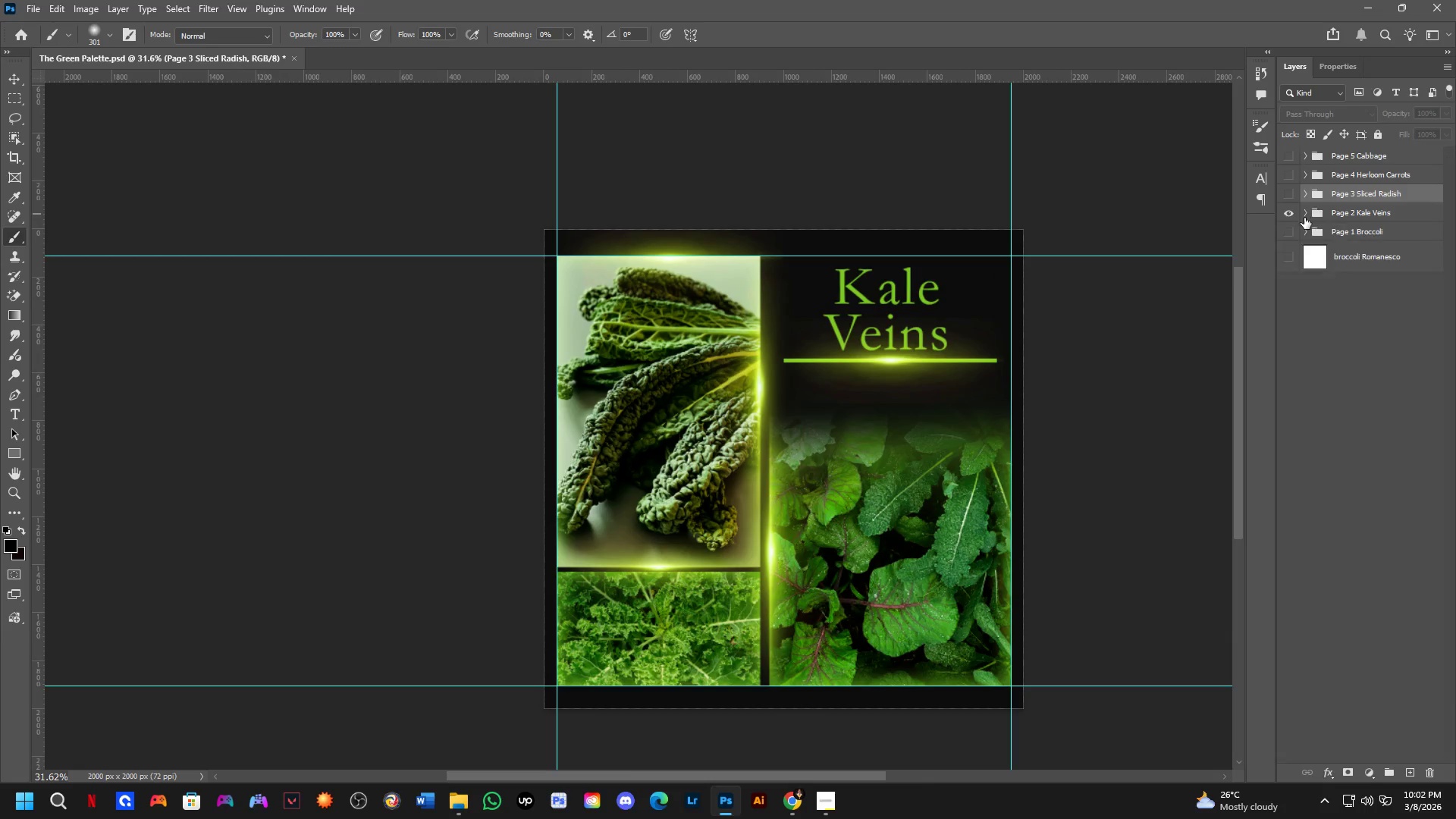 
left_click([1286, 215])
 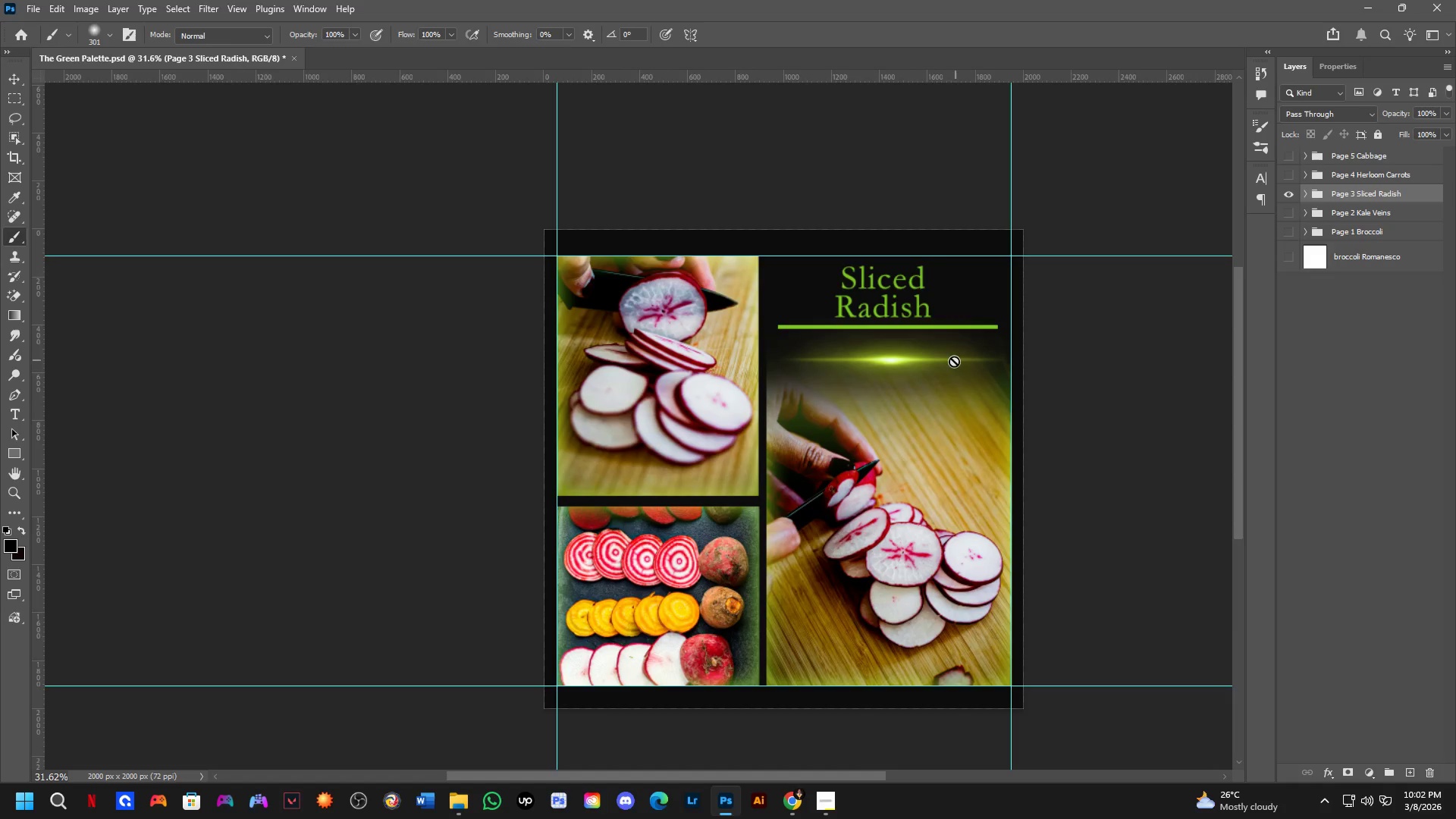 
scroll: coordinate [908, 364], scroll_direction: up, amount: 3.0
 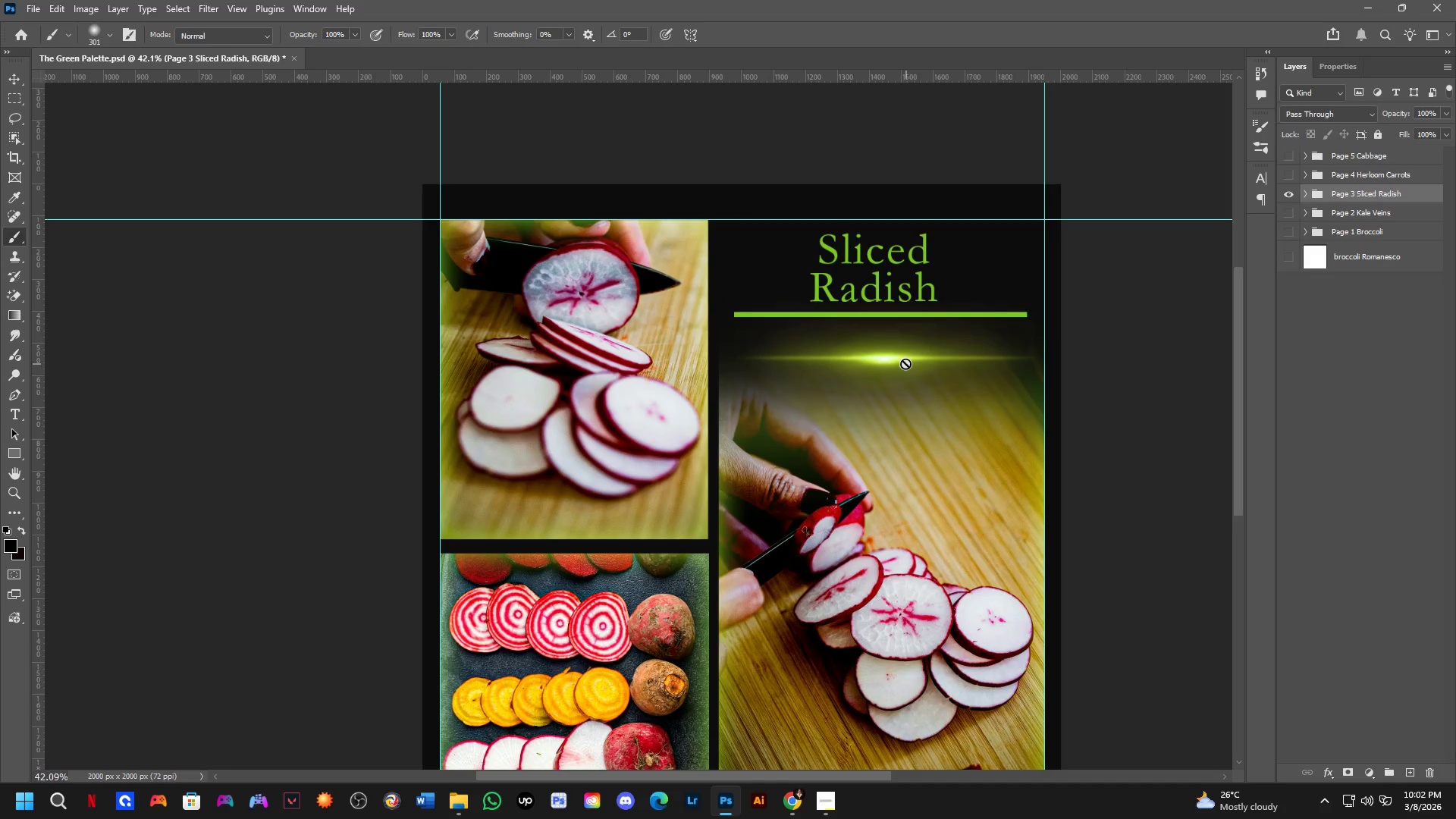 
hold_key(key=ControlLeft, duration=0.31)
left_click_drag(start_coordinate=[899, 359], to_coordinate=[881, 312])
 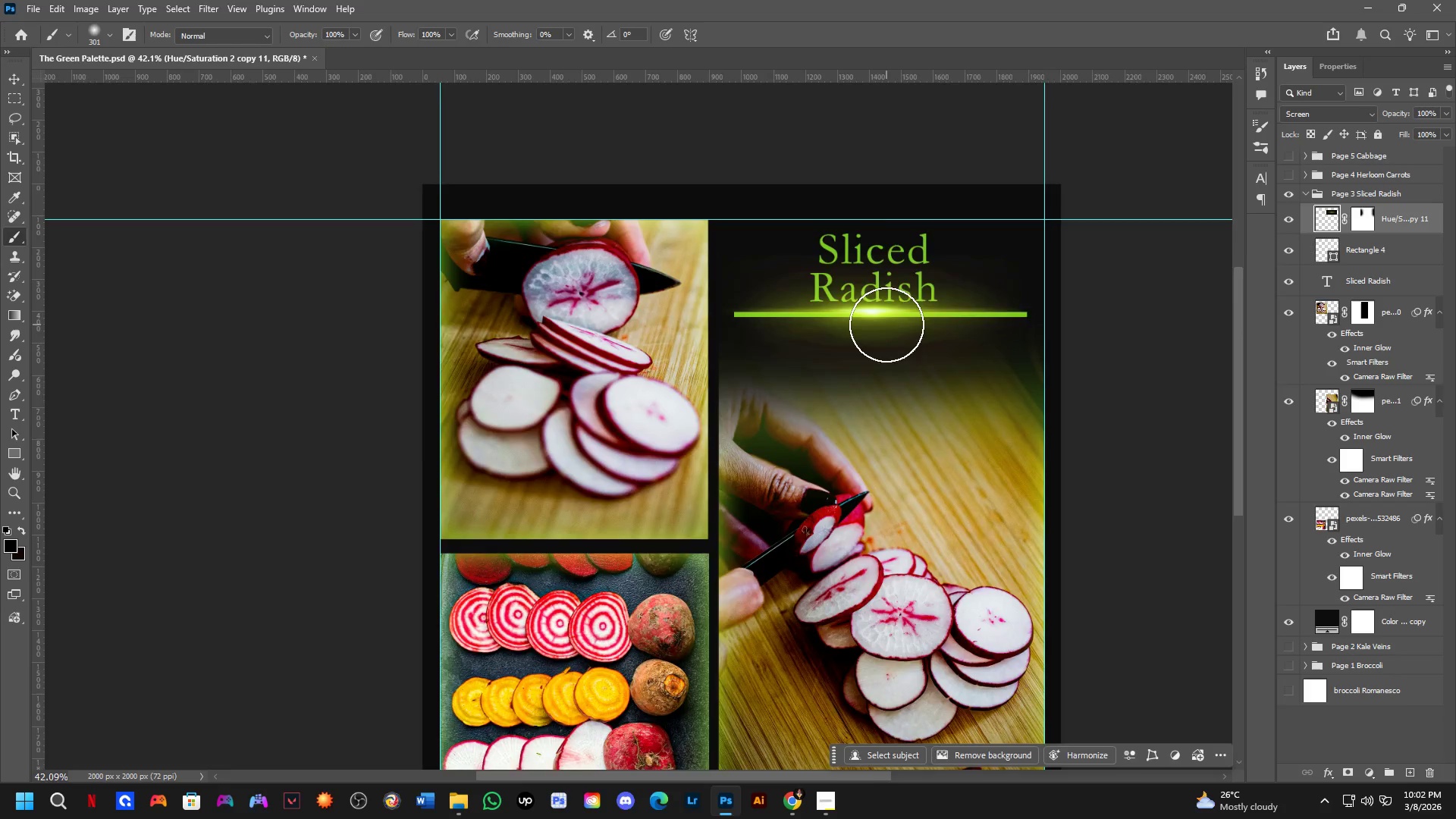 
scroll: coordinate [879, 308], scroll_direction: up, amount: 10.0
 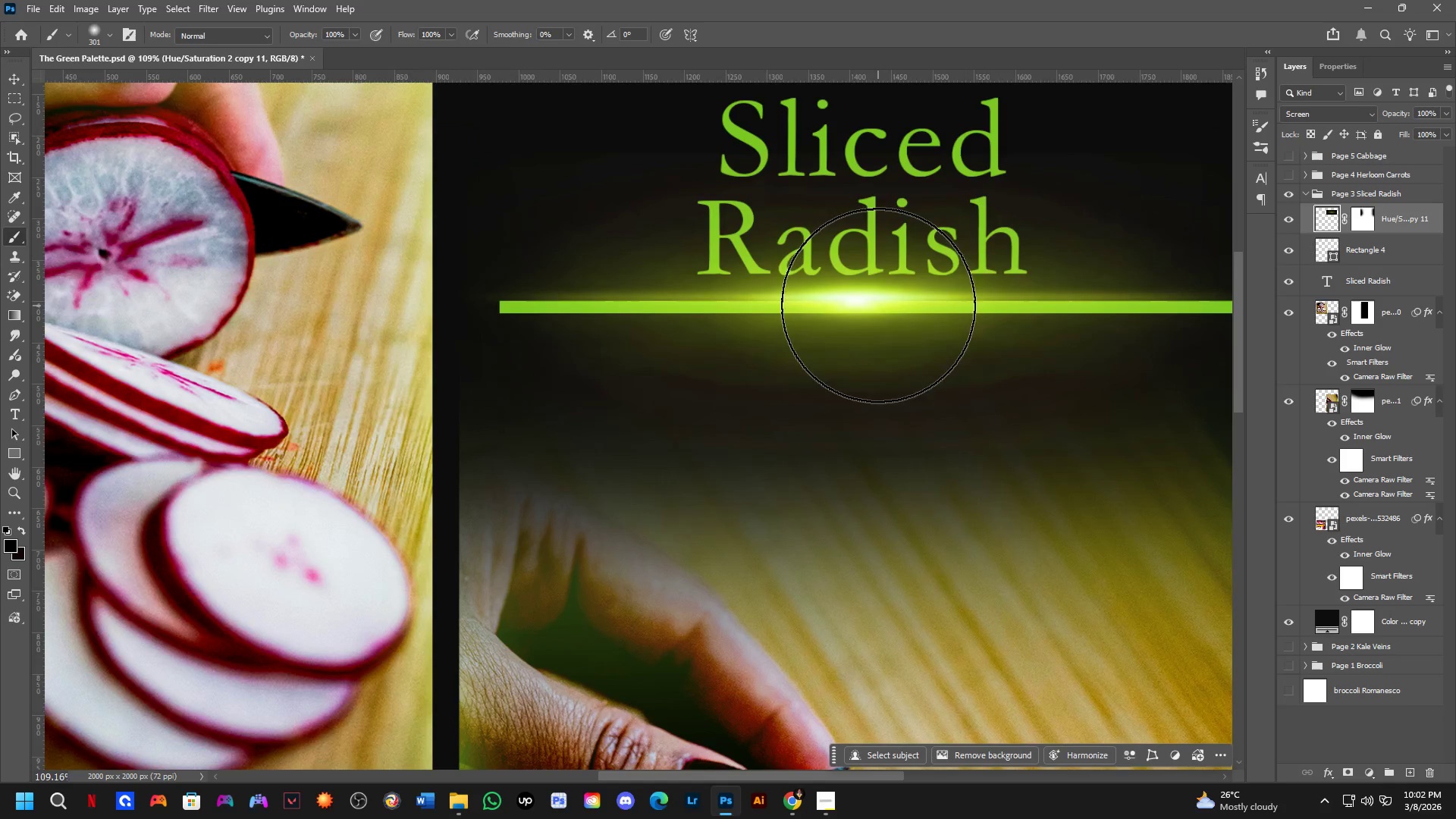 
hold_key(key=ControlLeft, duration=0.73)
left_click_drag(start_coordinate=[878, 294], to_coordinate=[879, 301])
 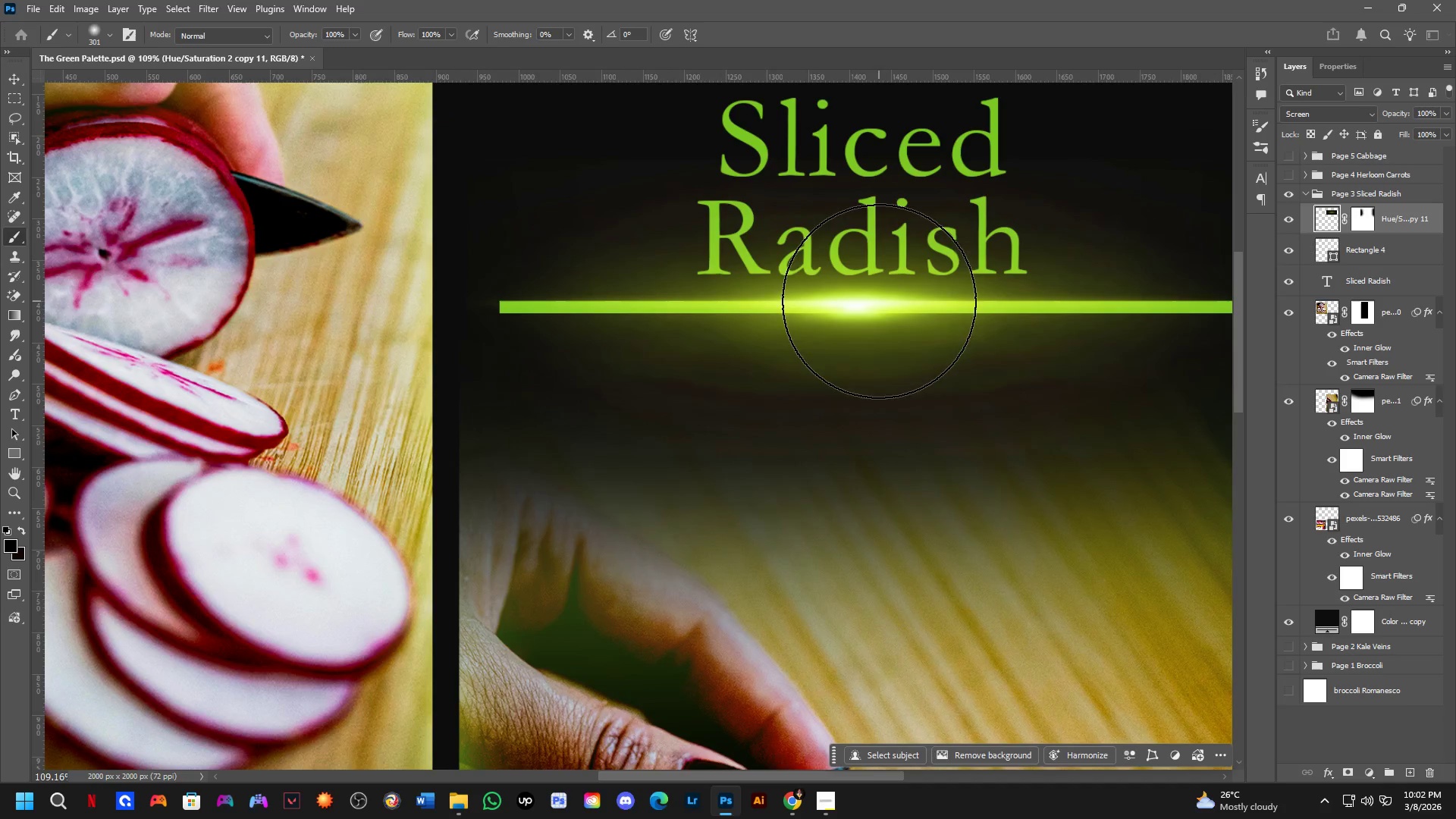 
hold_key(key=ControlLeft, duration=5.25)
scroll: coordinate [879, 330], scroll_direction: down, amount: 3.0
 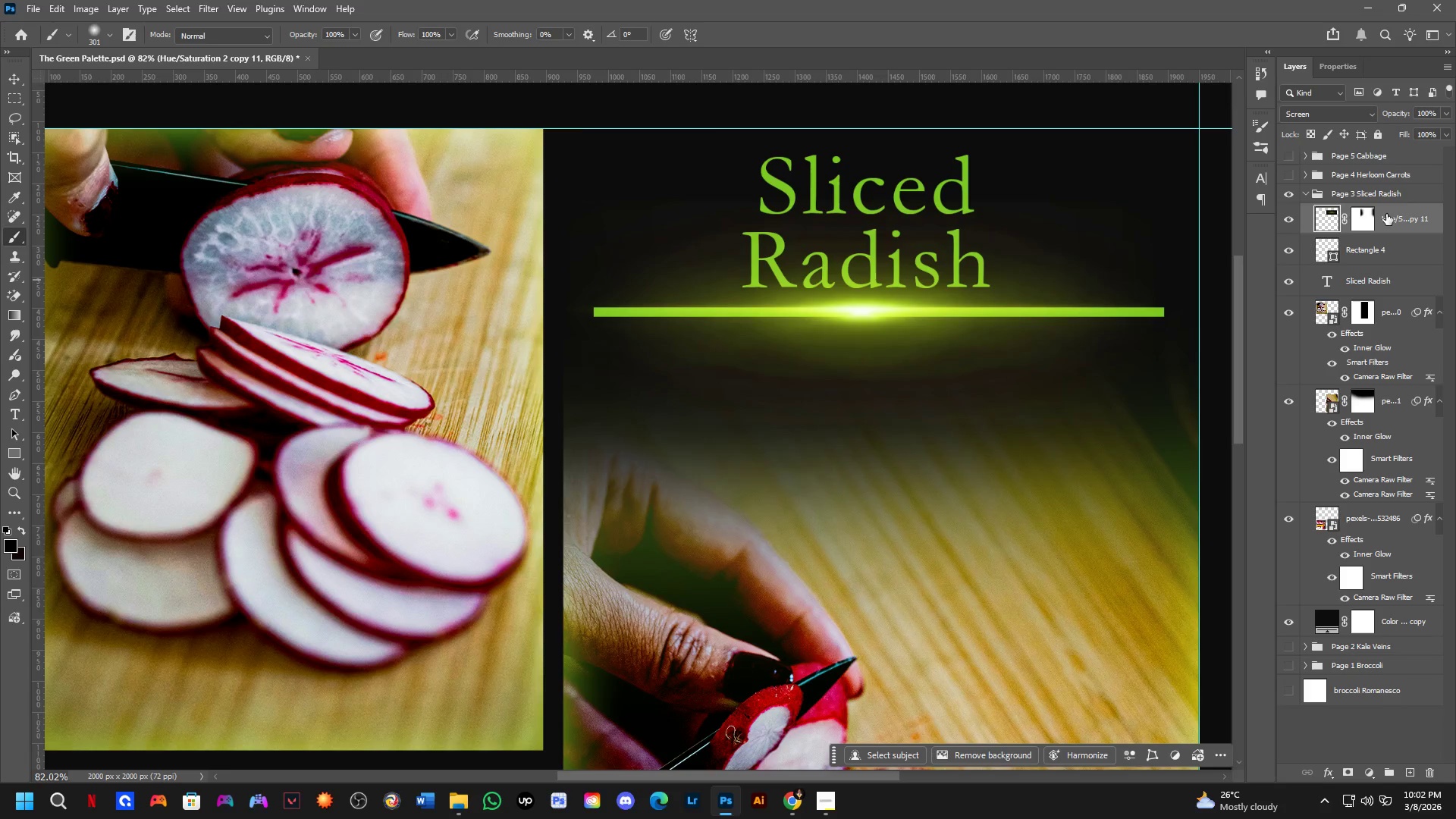 
left_click([1354, 224])
 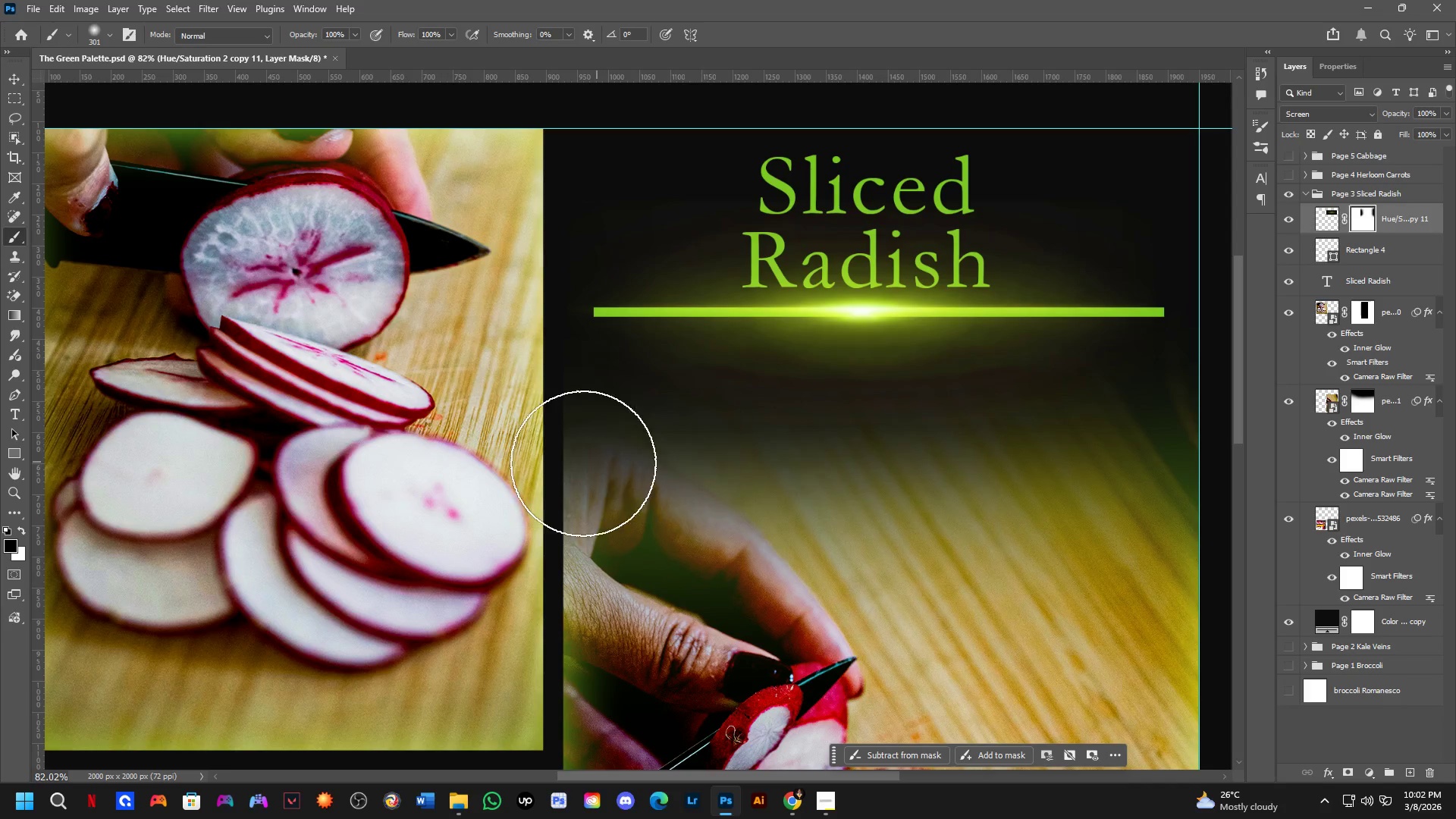 
left_click_drag(start_coordinate=[579, 463], to_coordinate=[1150, 446])
 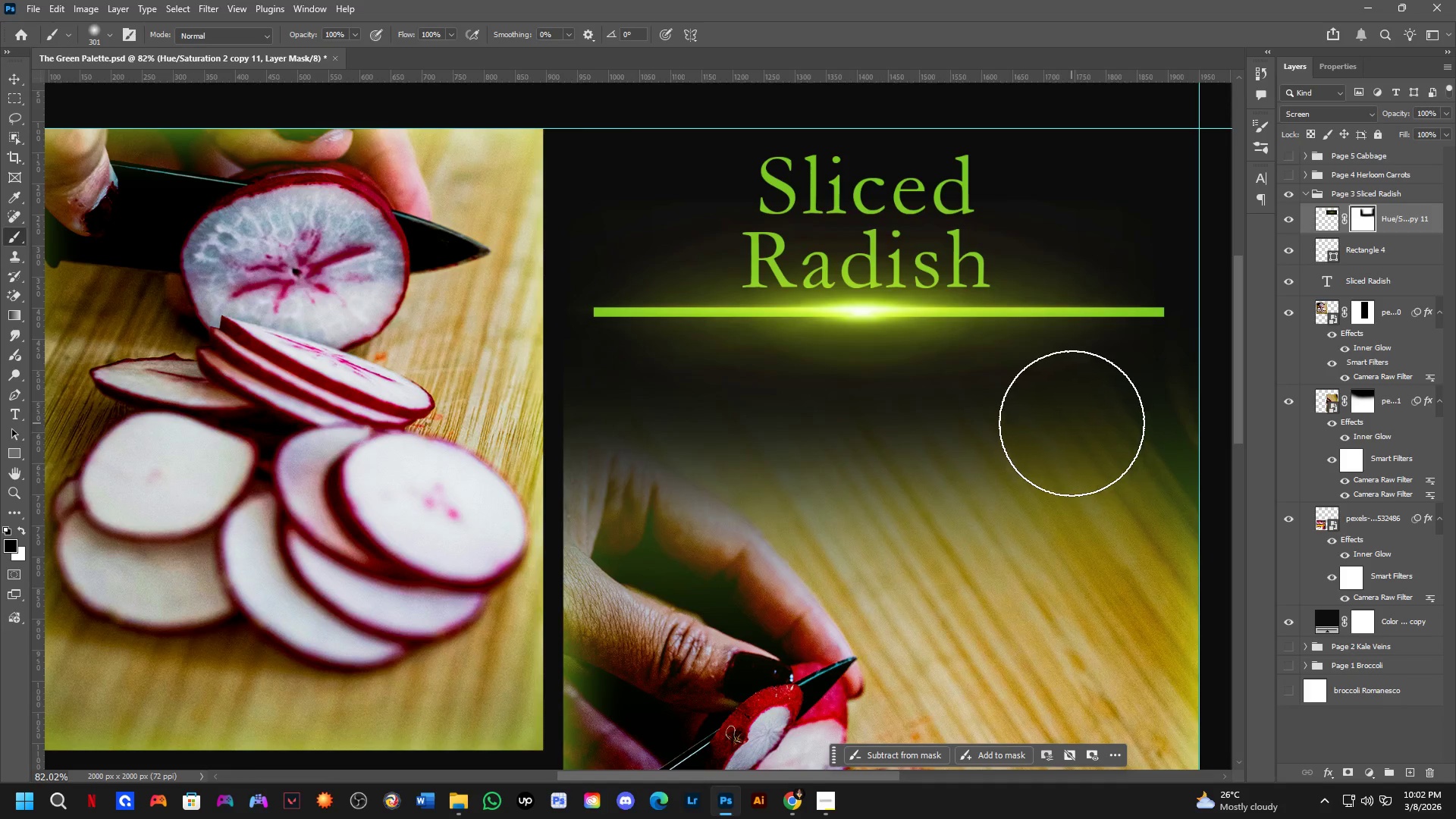 
scroll: coordinate [1072, 422], scroll_direction: down, amount: 3.0
 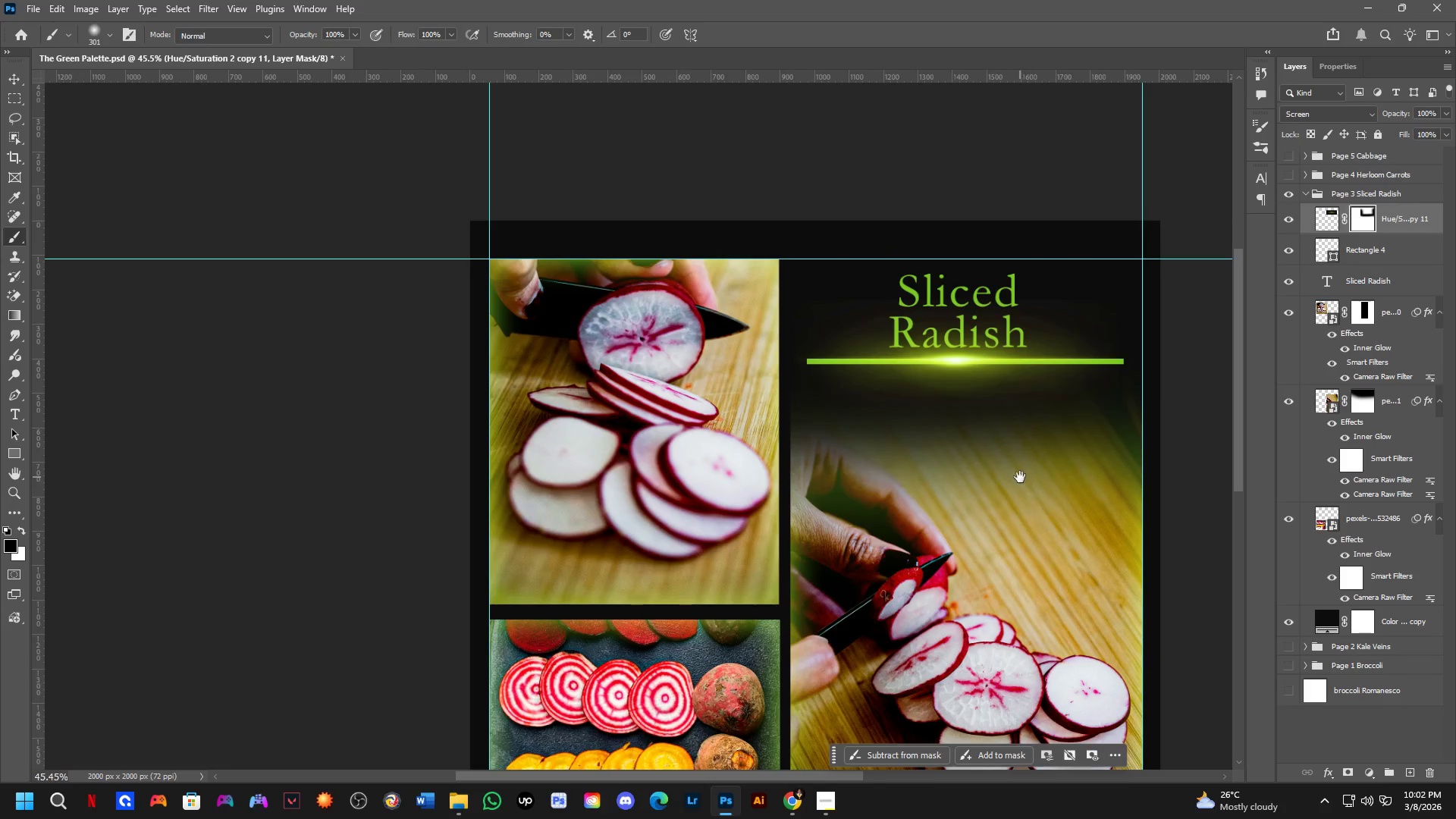 
key(Shift+ShiftLeft)
 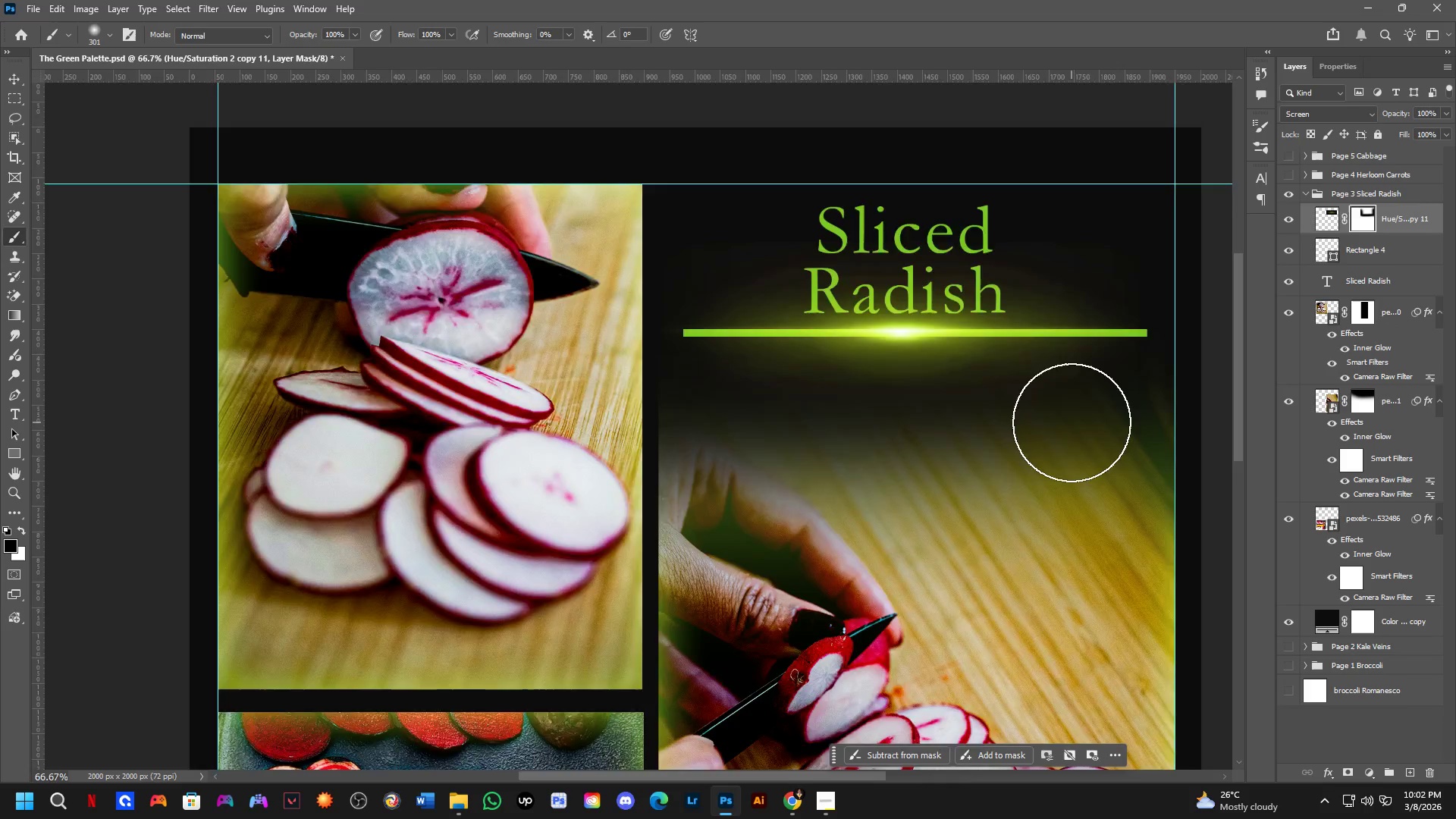 
hold_key(key=Space, duration=0.58)
 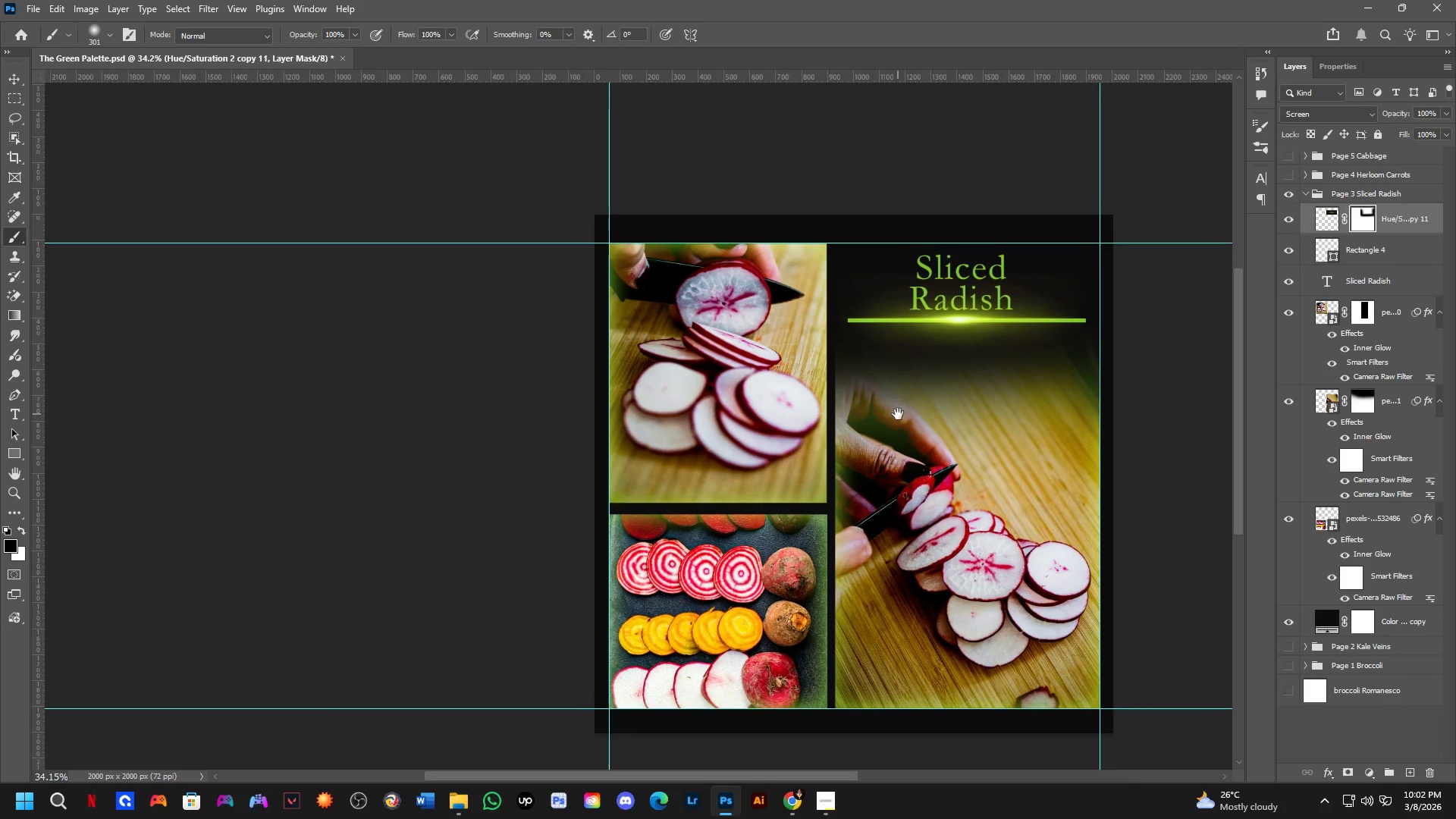 
left_click_drag(start_coordinate=[1019, 477], to_coordinate=[1035, 426])
 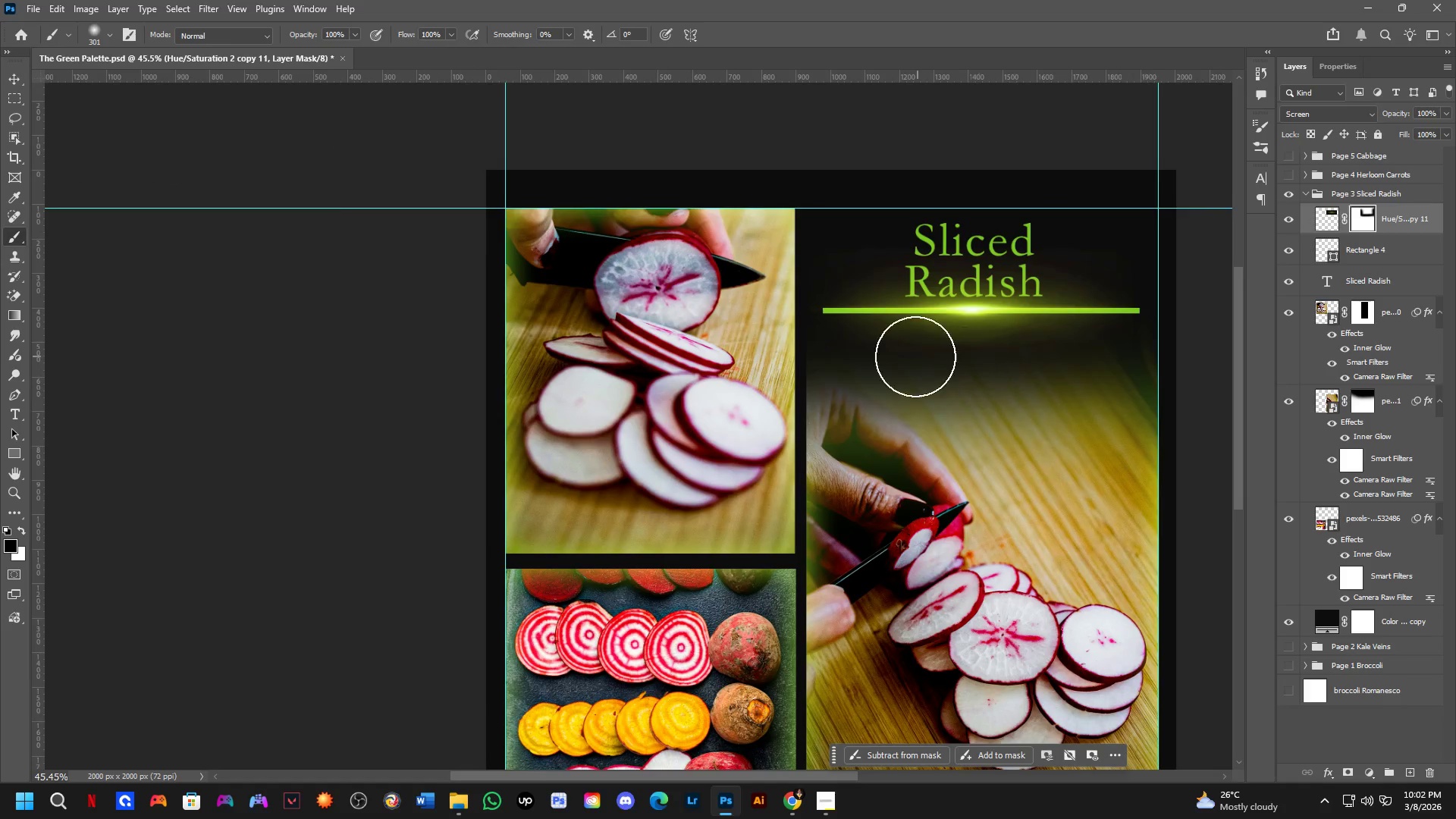 
scroll: coordinate [913, 358], scroll_direction: down, amount: 3.0
 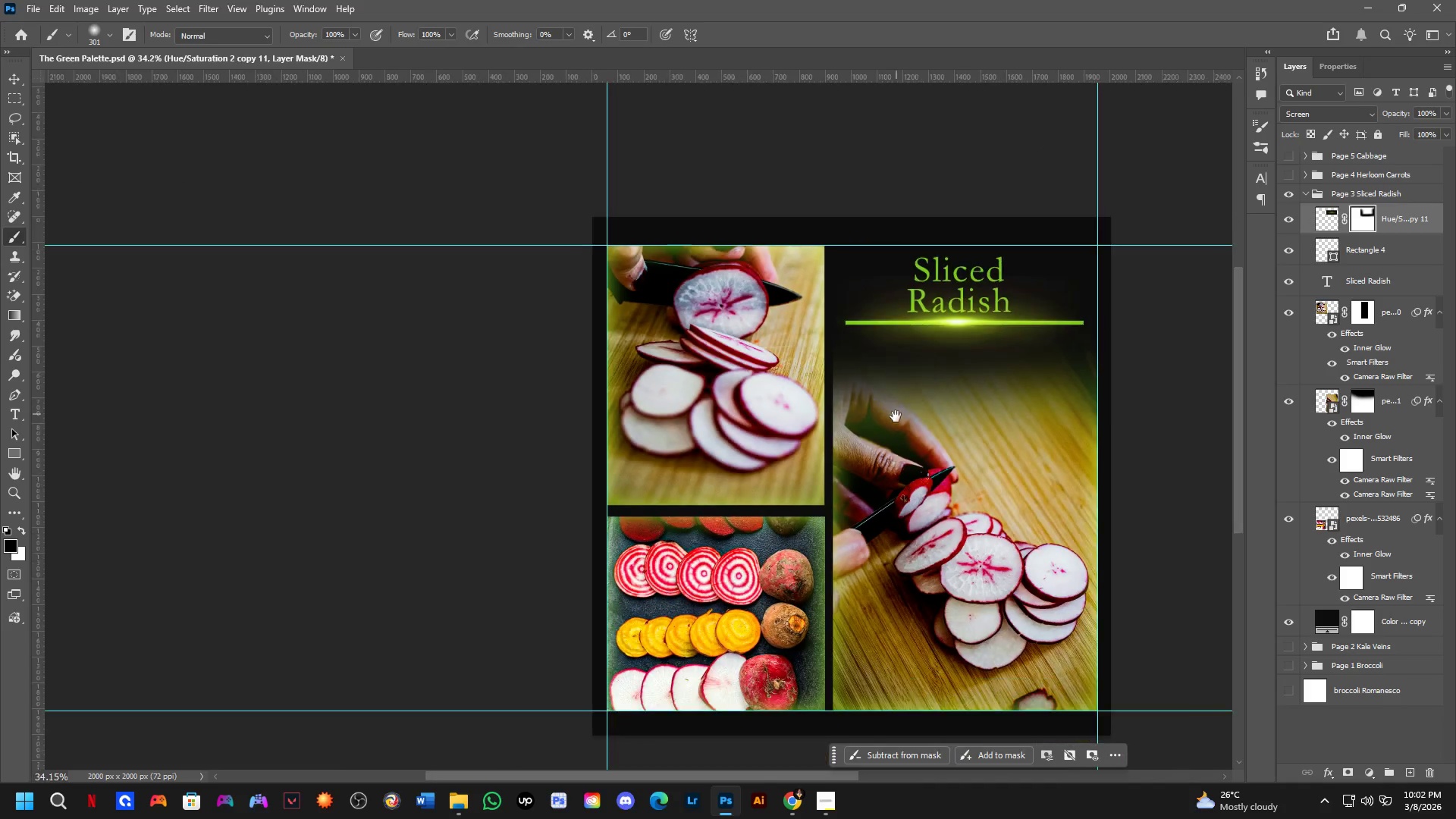 
hold_key(key=Space, duration=0.47)
 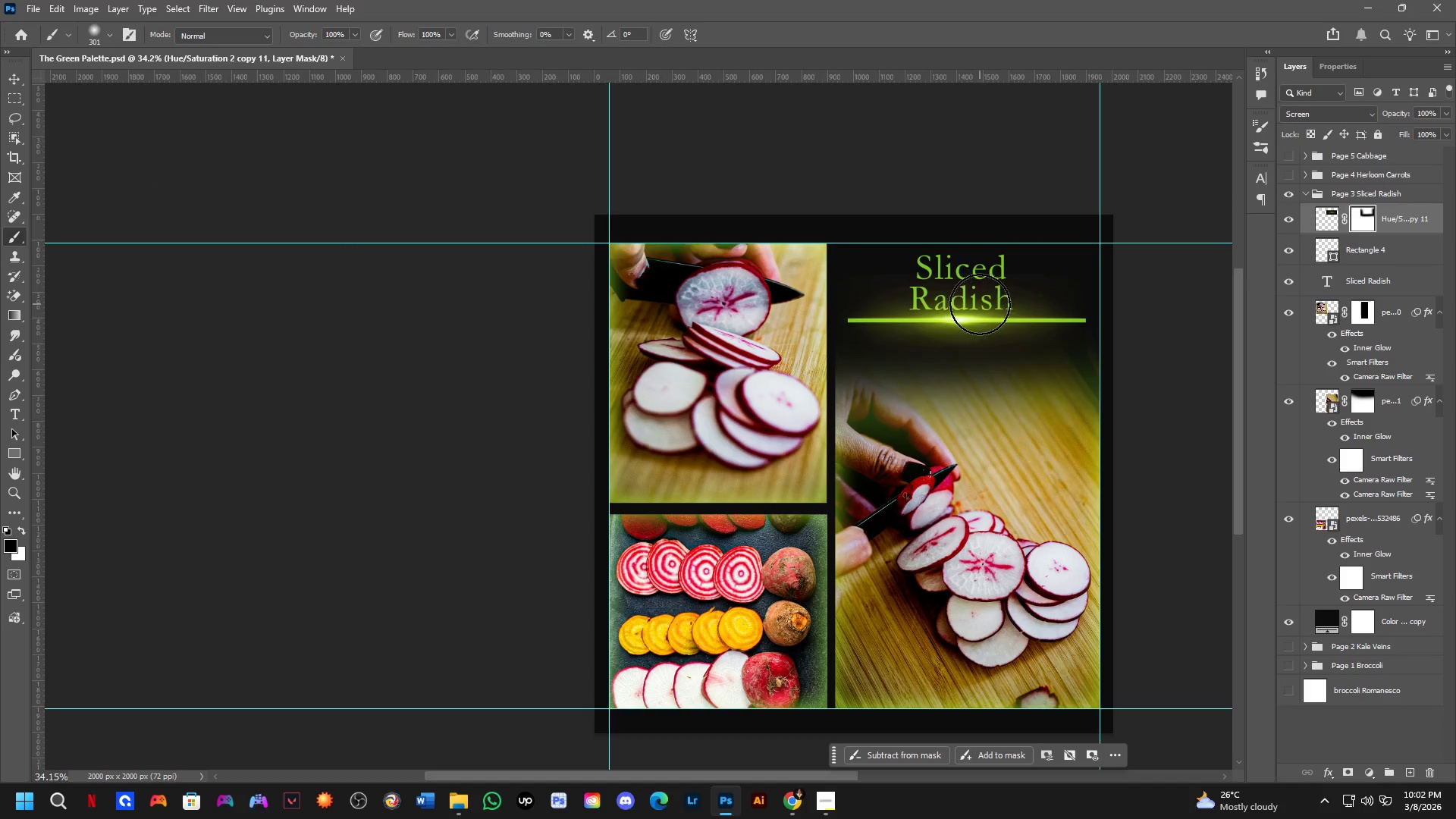 
hold_key(key=AltLeft, duration=0.61)
hold_key(key=ControlLeft, duration=0.56)
left_click_drag(start_coordinate=[967, 318], to_coordinate=[720, 514])
 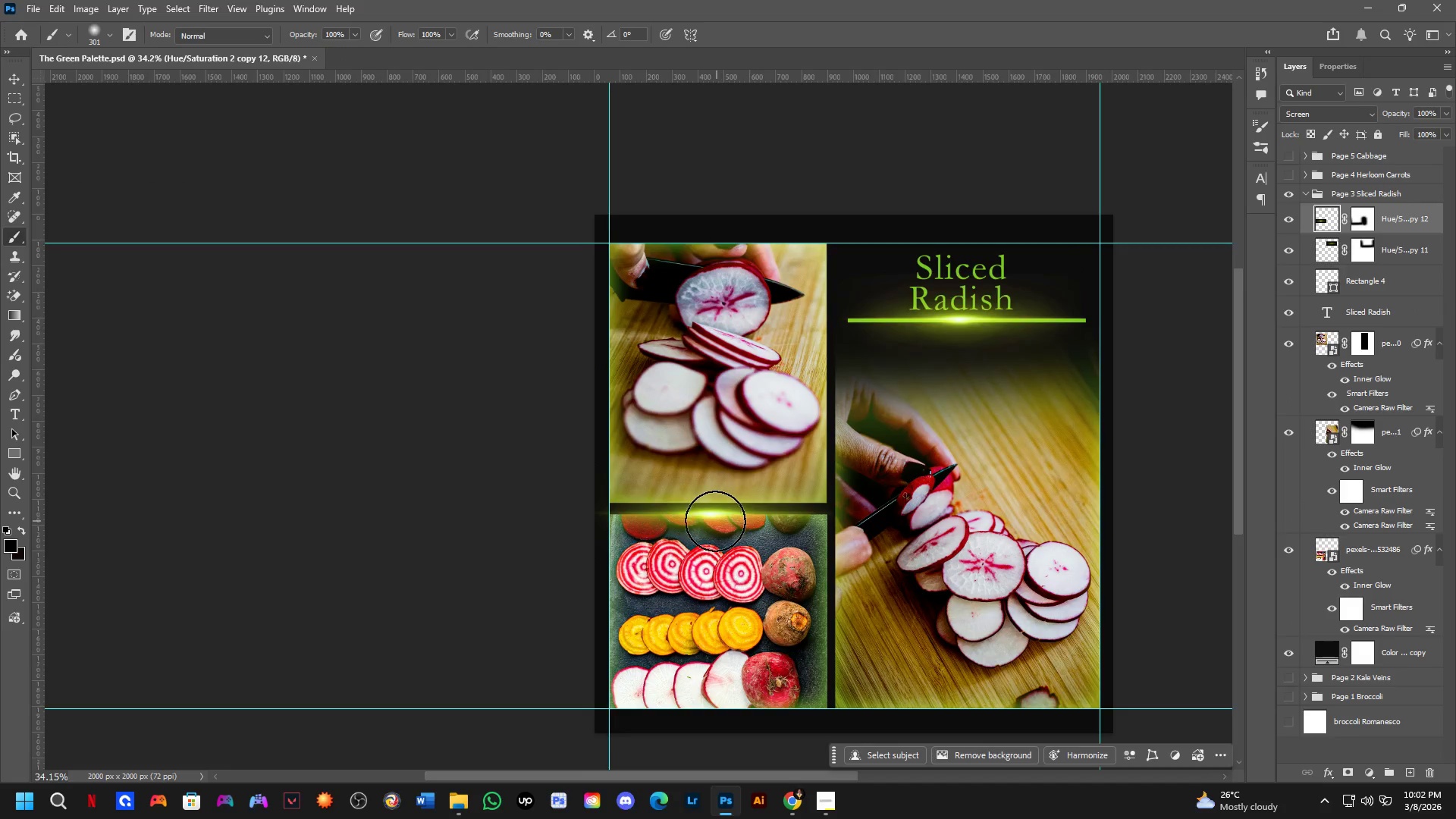 
scroll: coordinate [710, 521], scroll_direction: up, amount: 3.0
 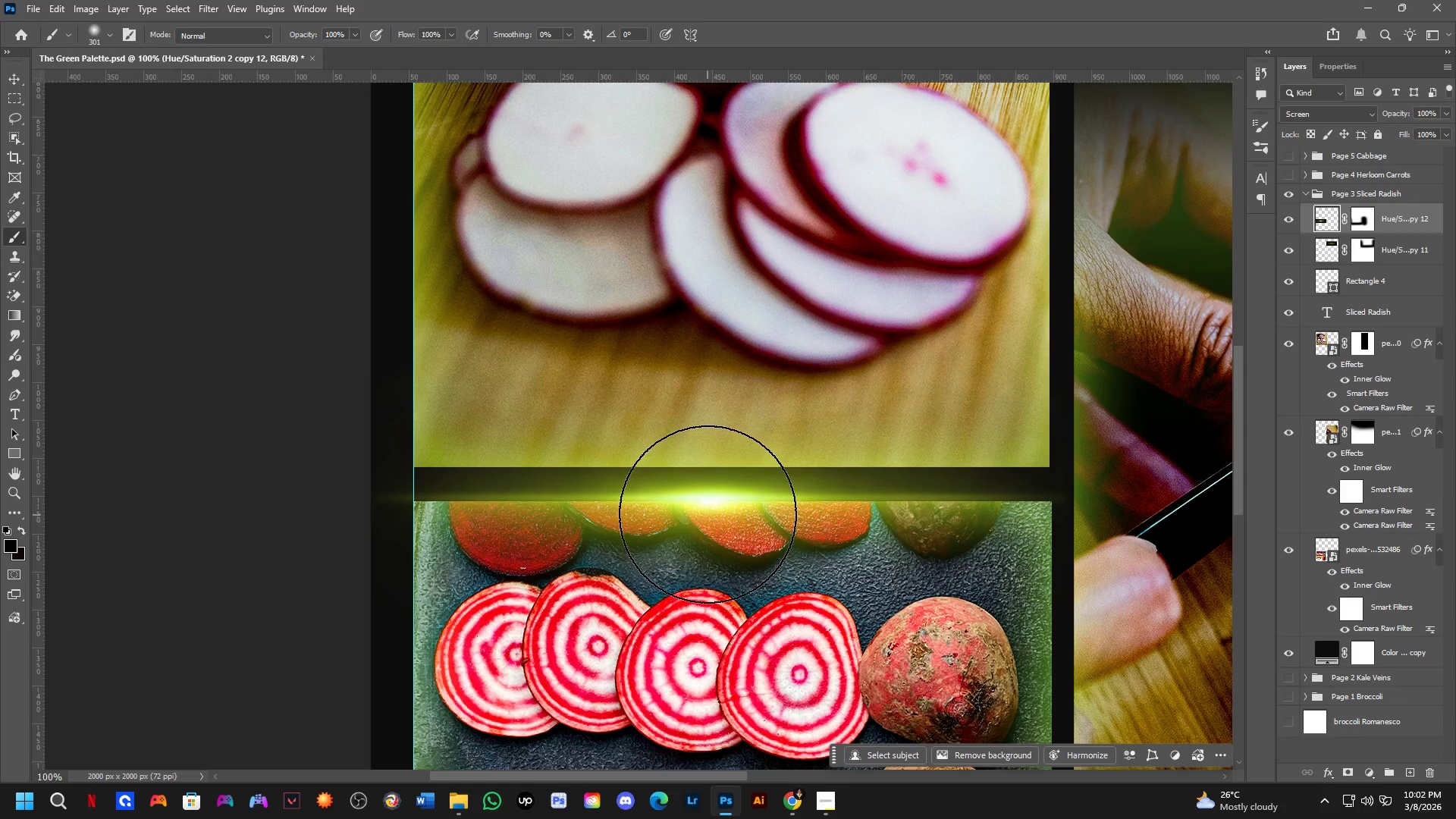 
key(Shift+ShiftLeft)
 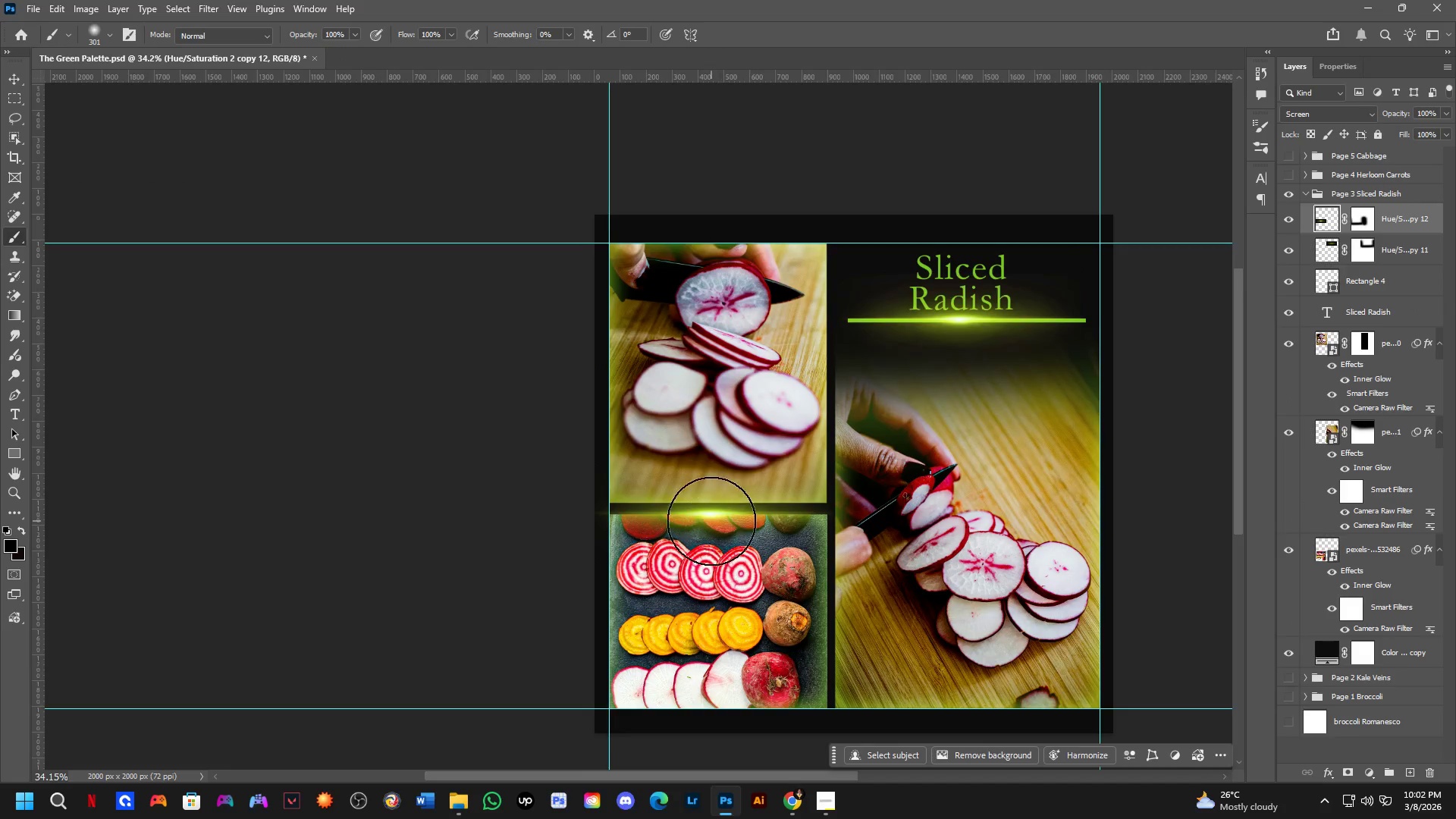 
hold_key(key=ControlLeft, duration=1.52)
left_click_drag(start_coordinate=[708, 497], to_coordinate=[710, 502])
 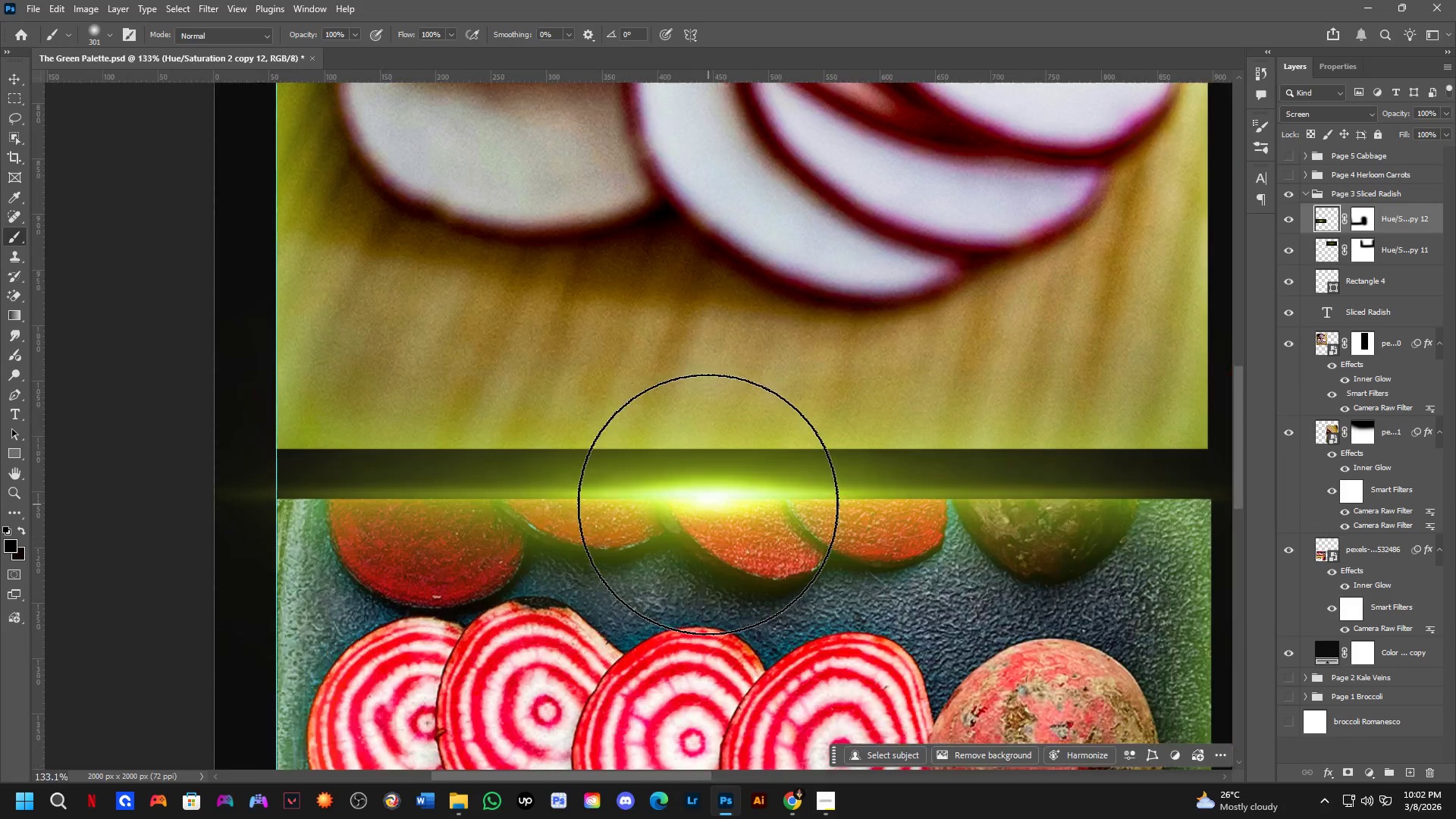 
hold_key(key=ControlLeft, duration=0.44)
 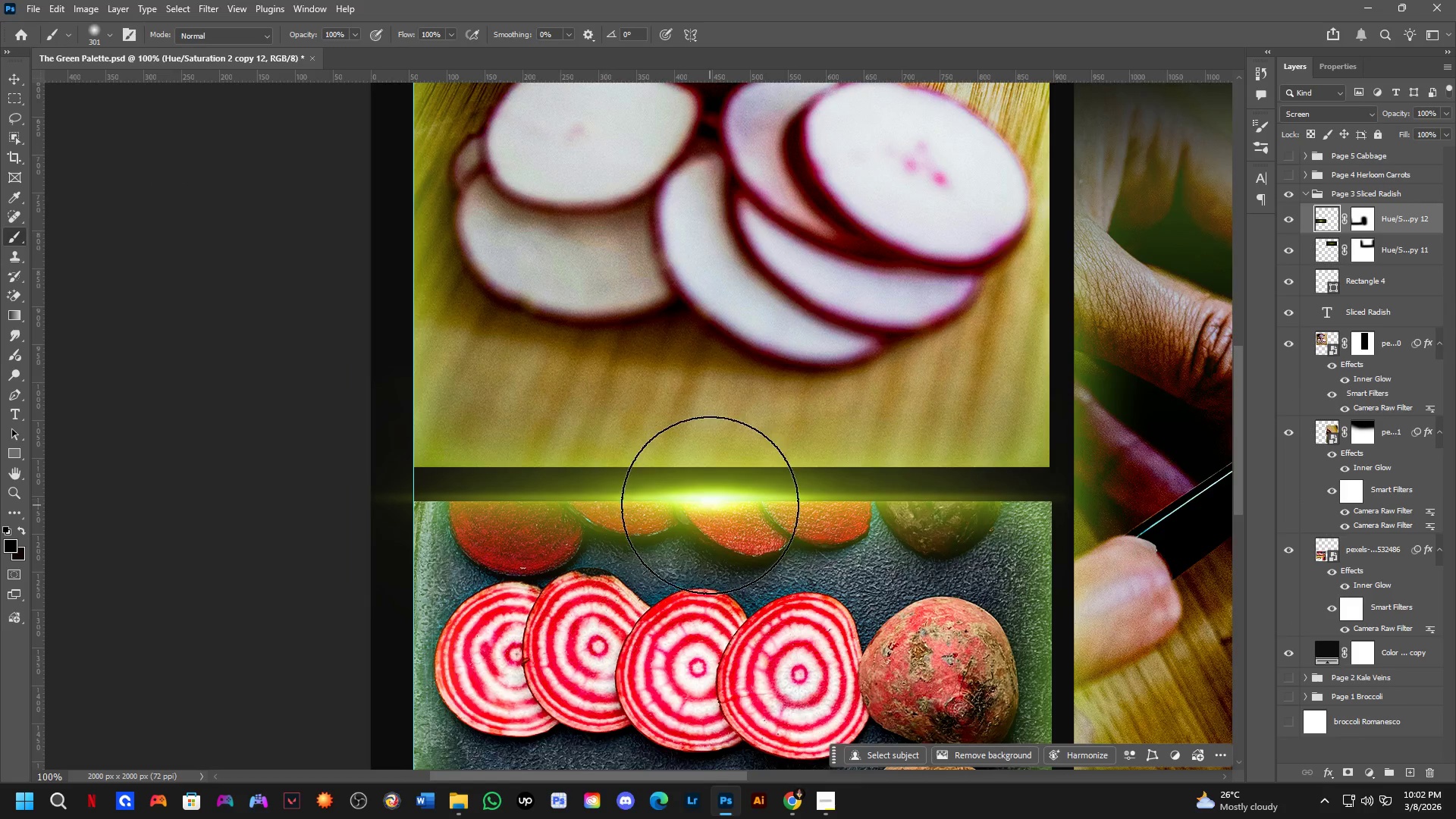 
scroll: coordinate [710, 504], scroll_direction: up, amount: 4.0
 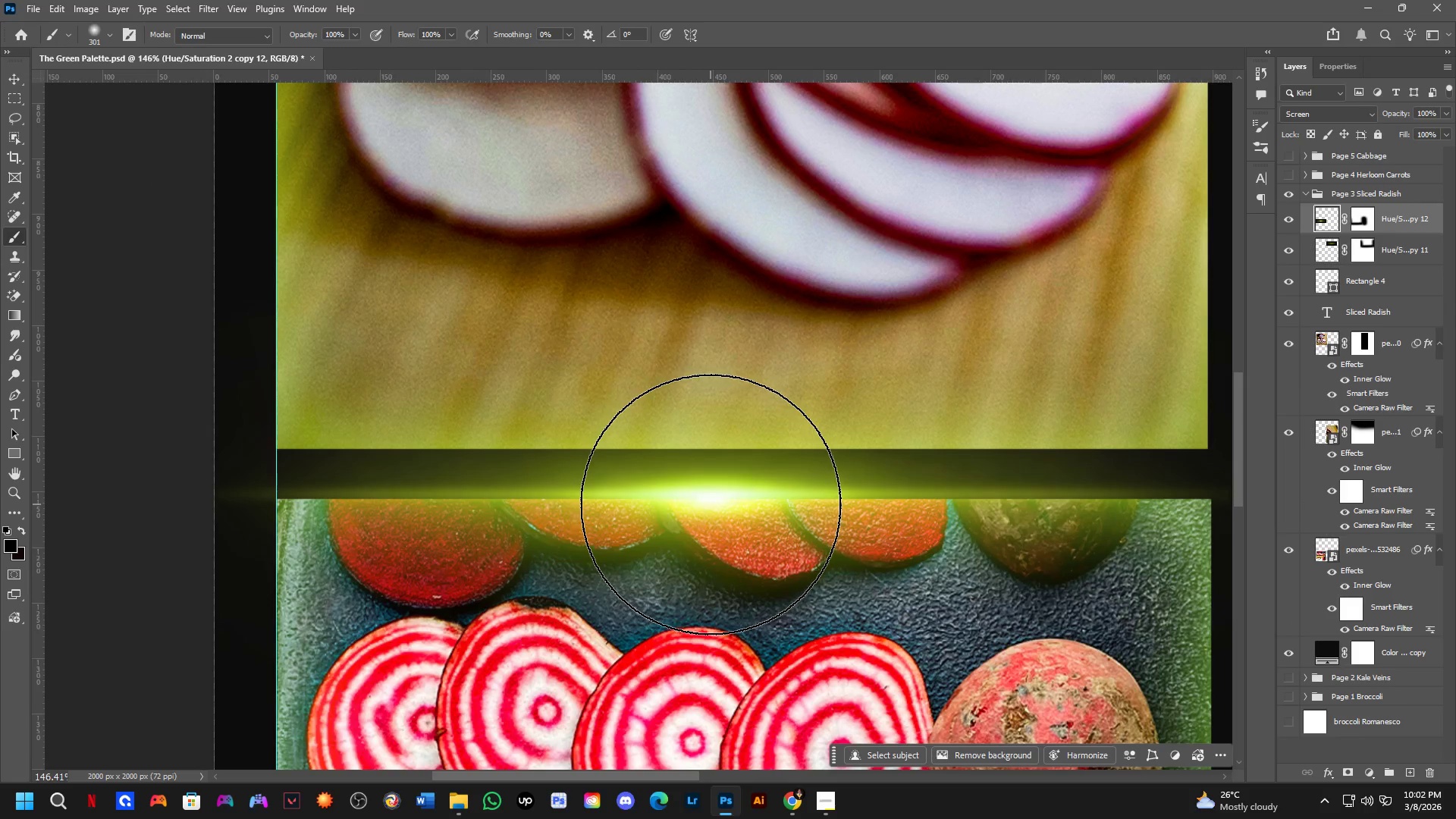 
key(Control+ArrowDown)
 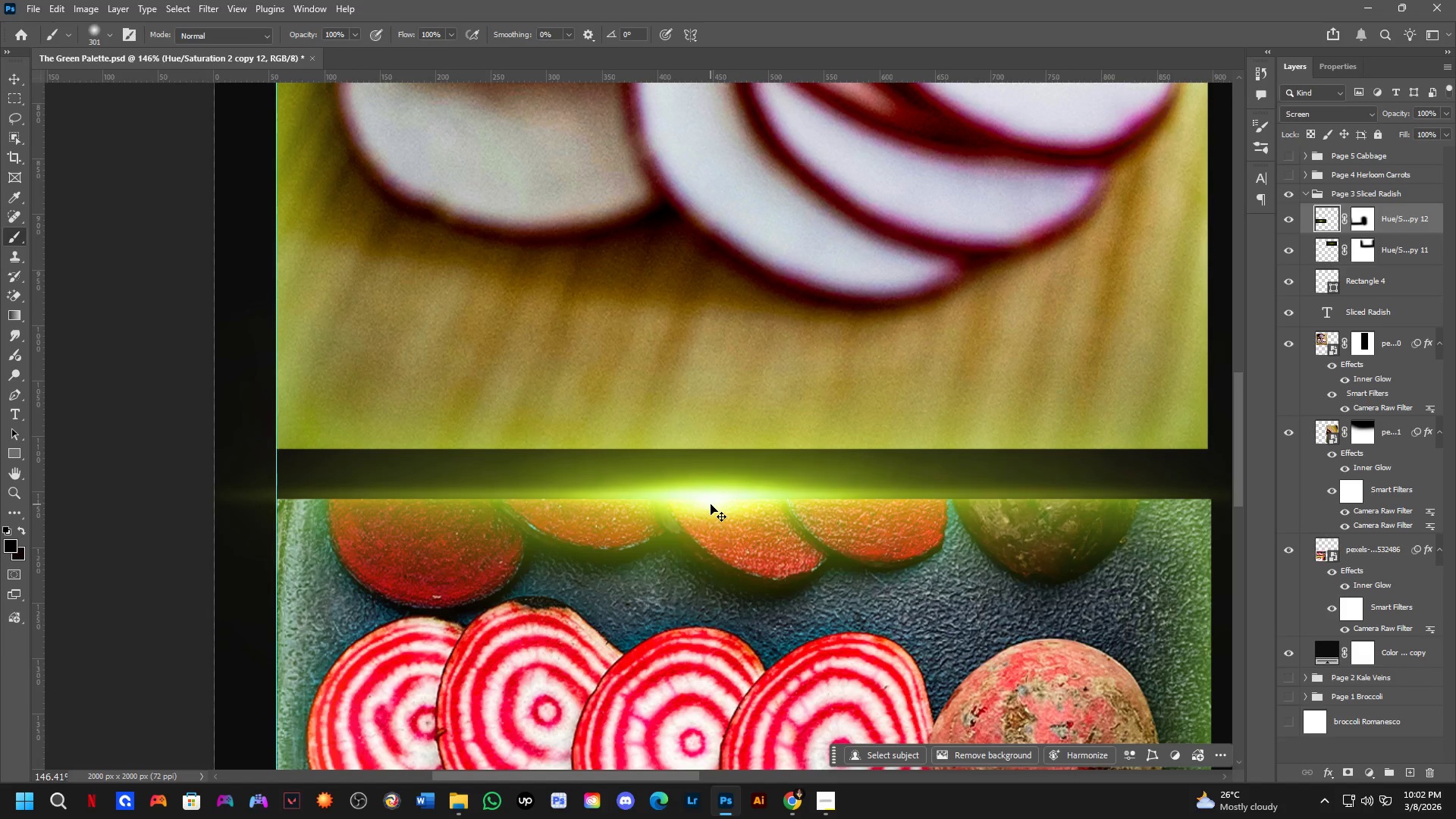 
key(Control+ArrowDown)
 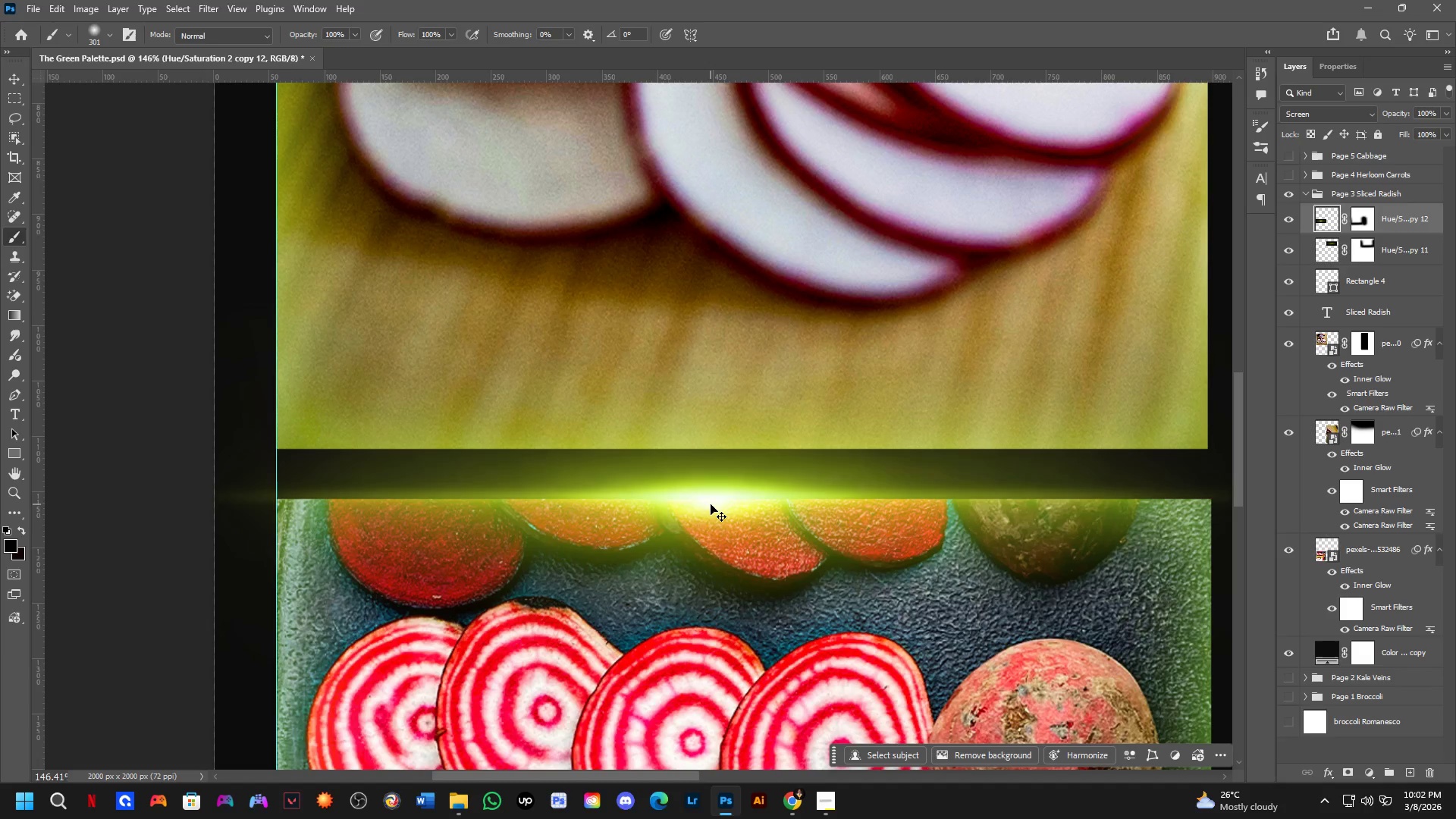 
key(Control+ArrowDown)
 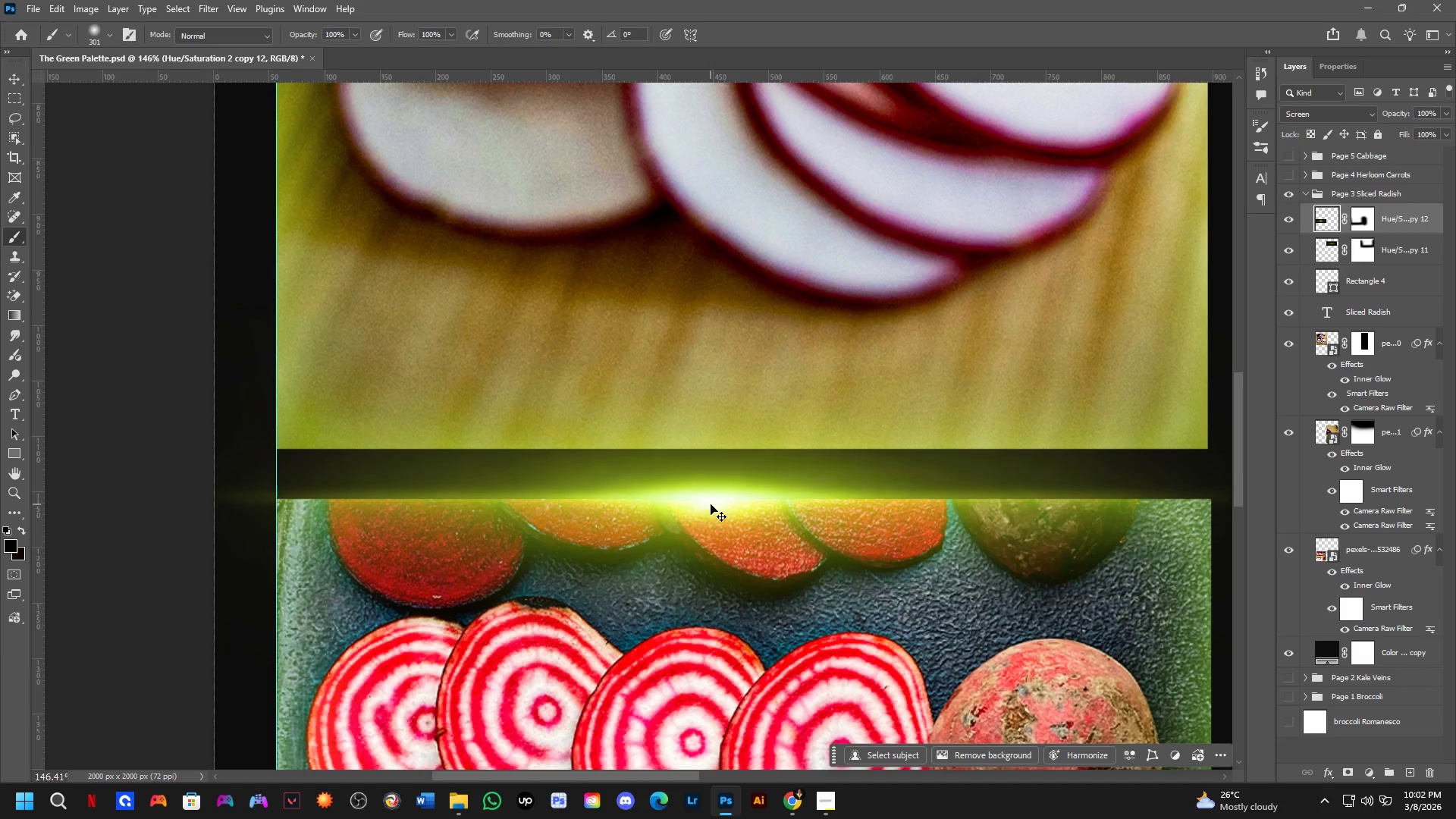 
key(Control+ArrowDown)
 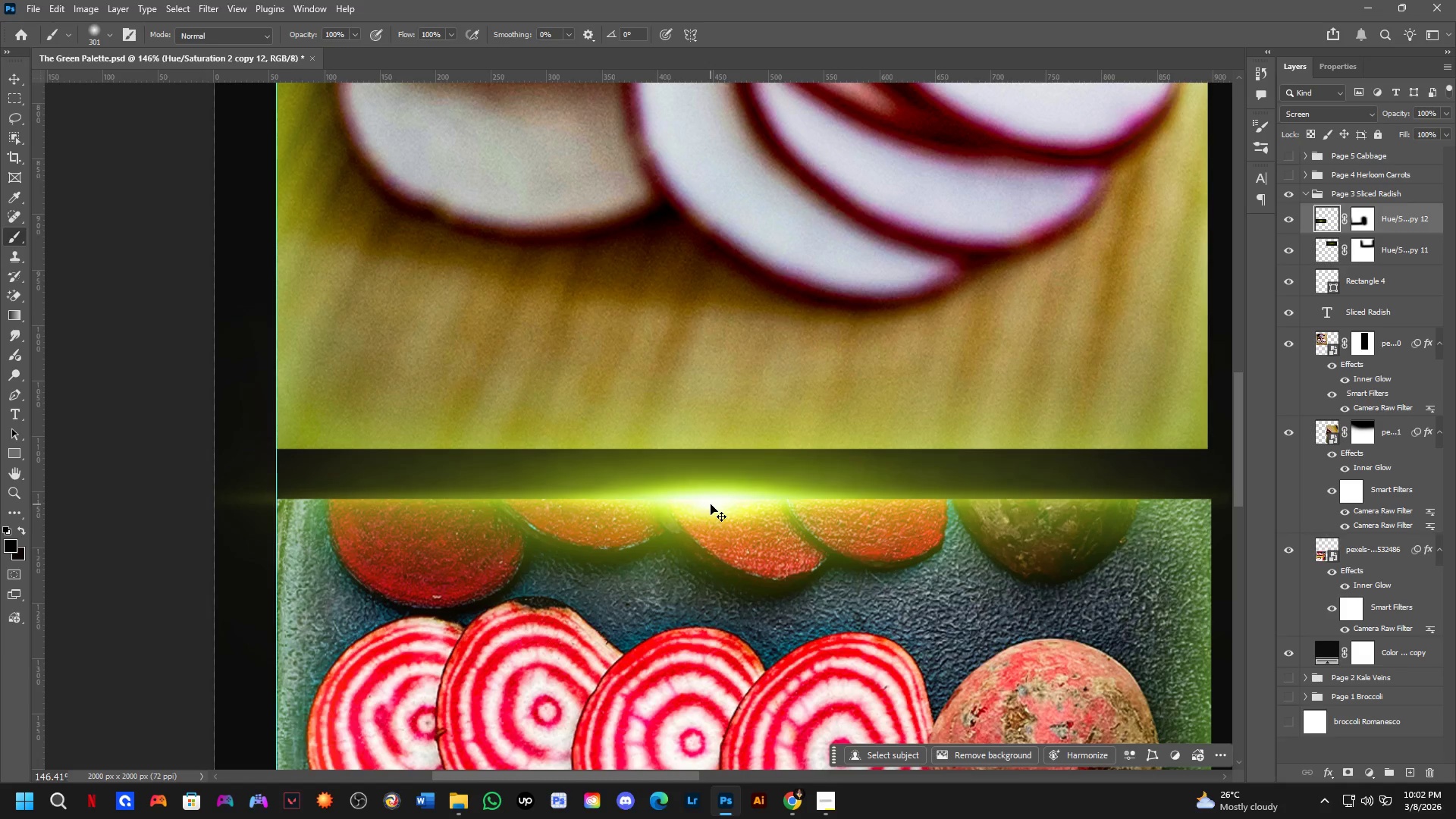 
key(Control+ArrowDown)
 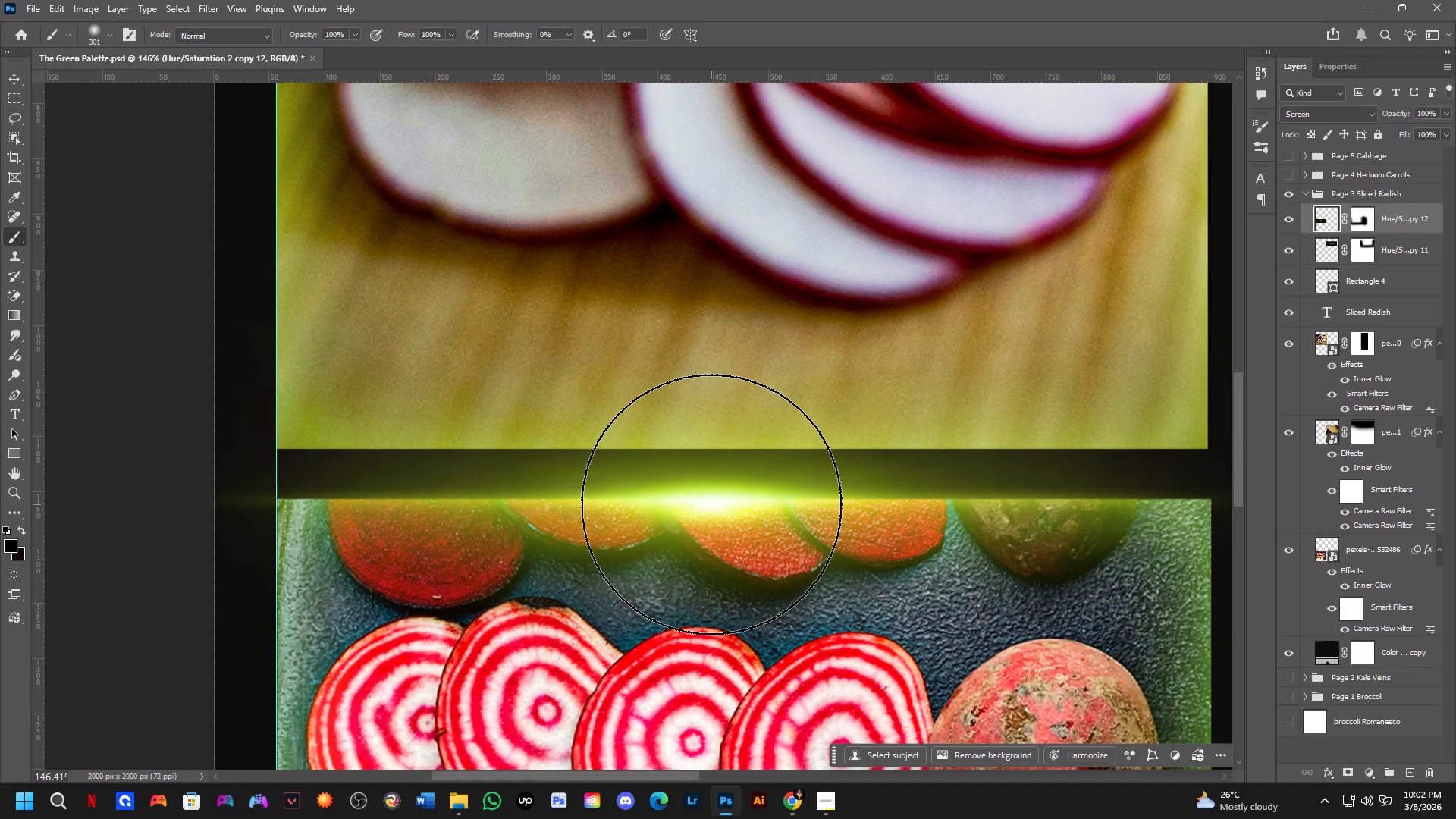 
key(Shift+ShiftLeft)
 